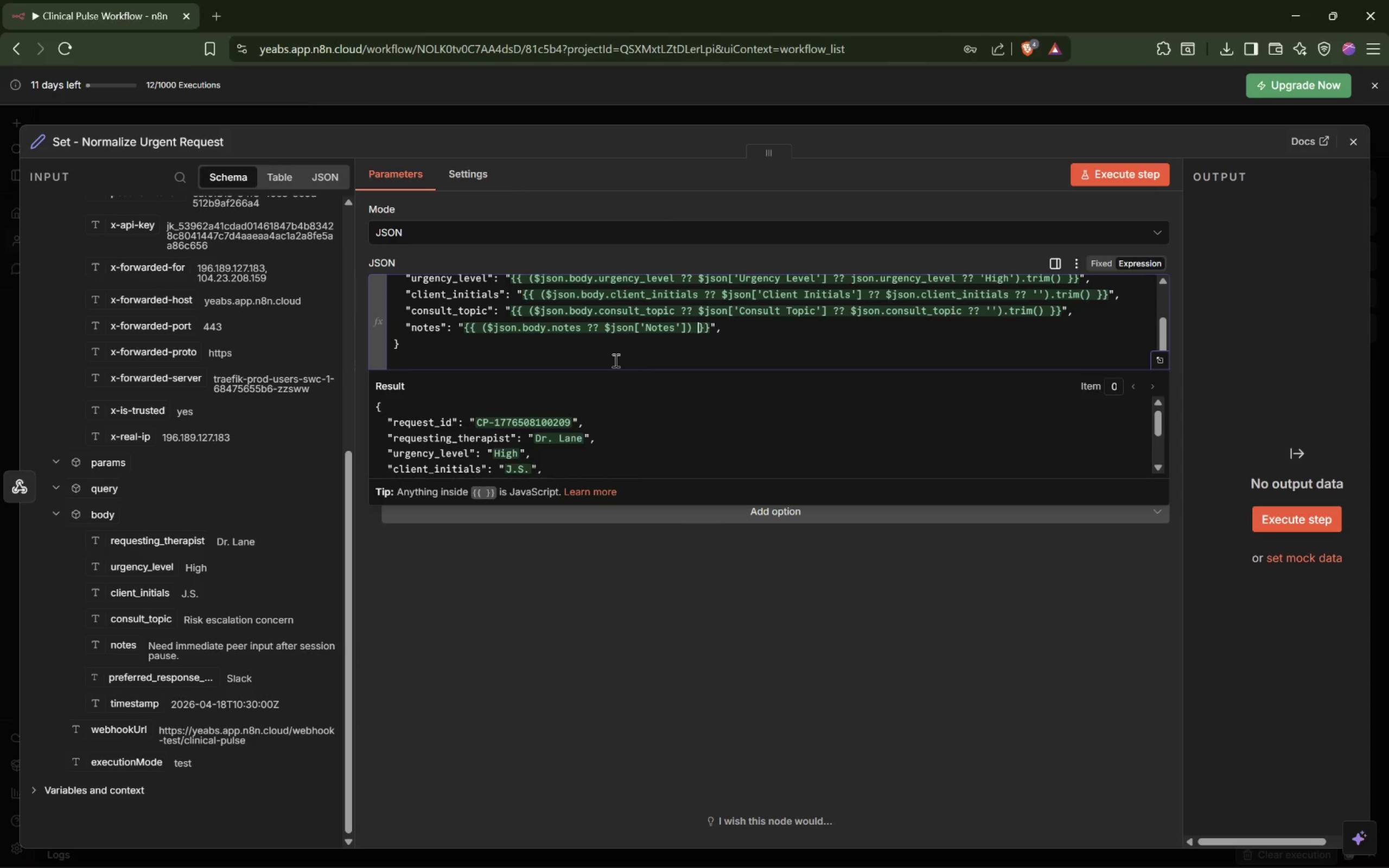 
key(ArrowLeft)
 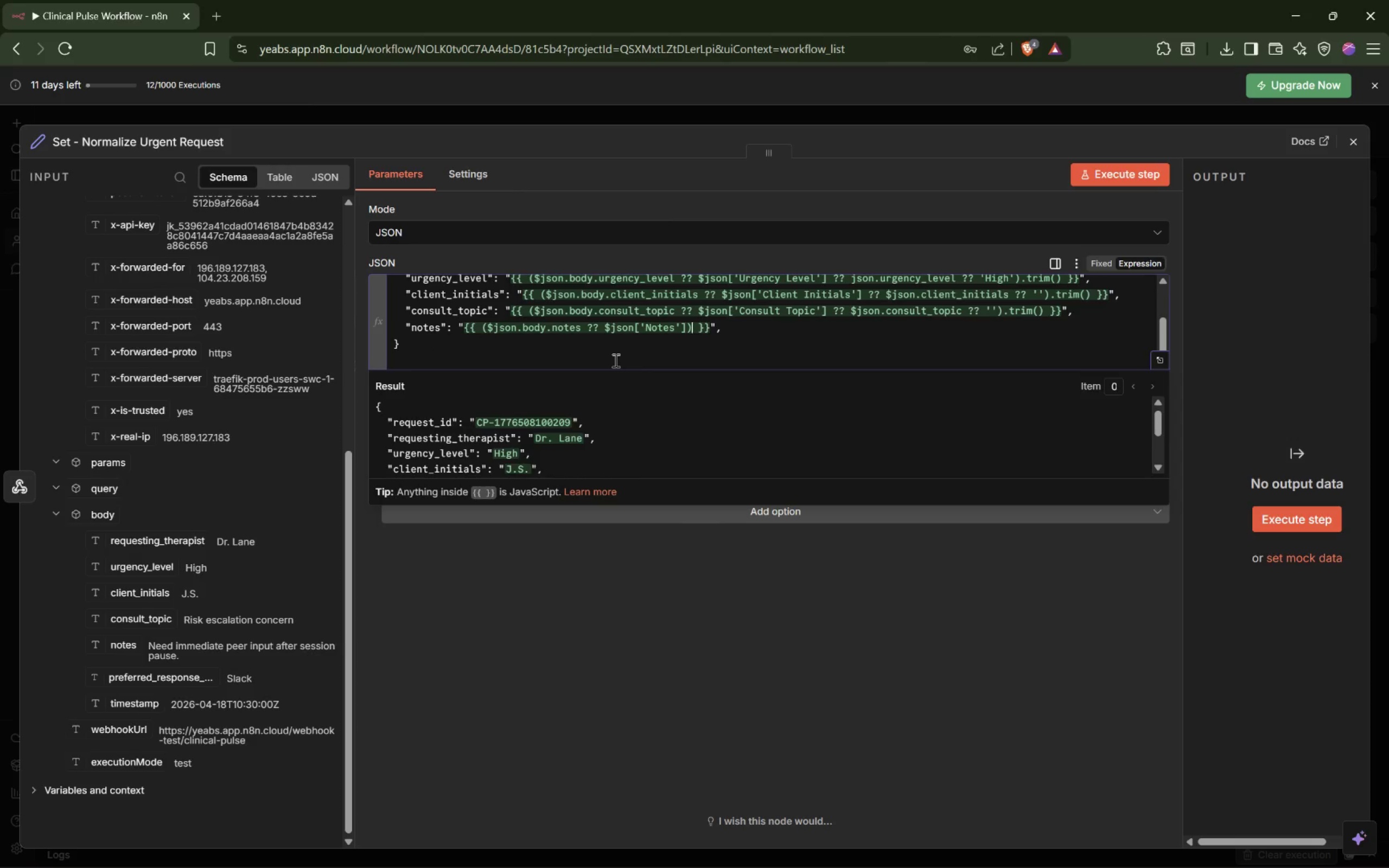 
key(ArrowLeft)
 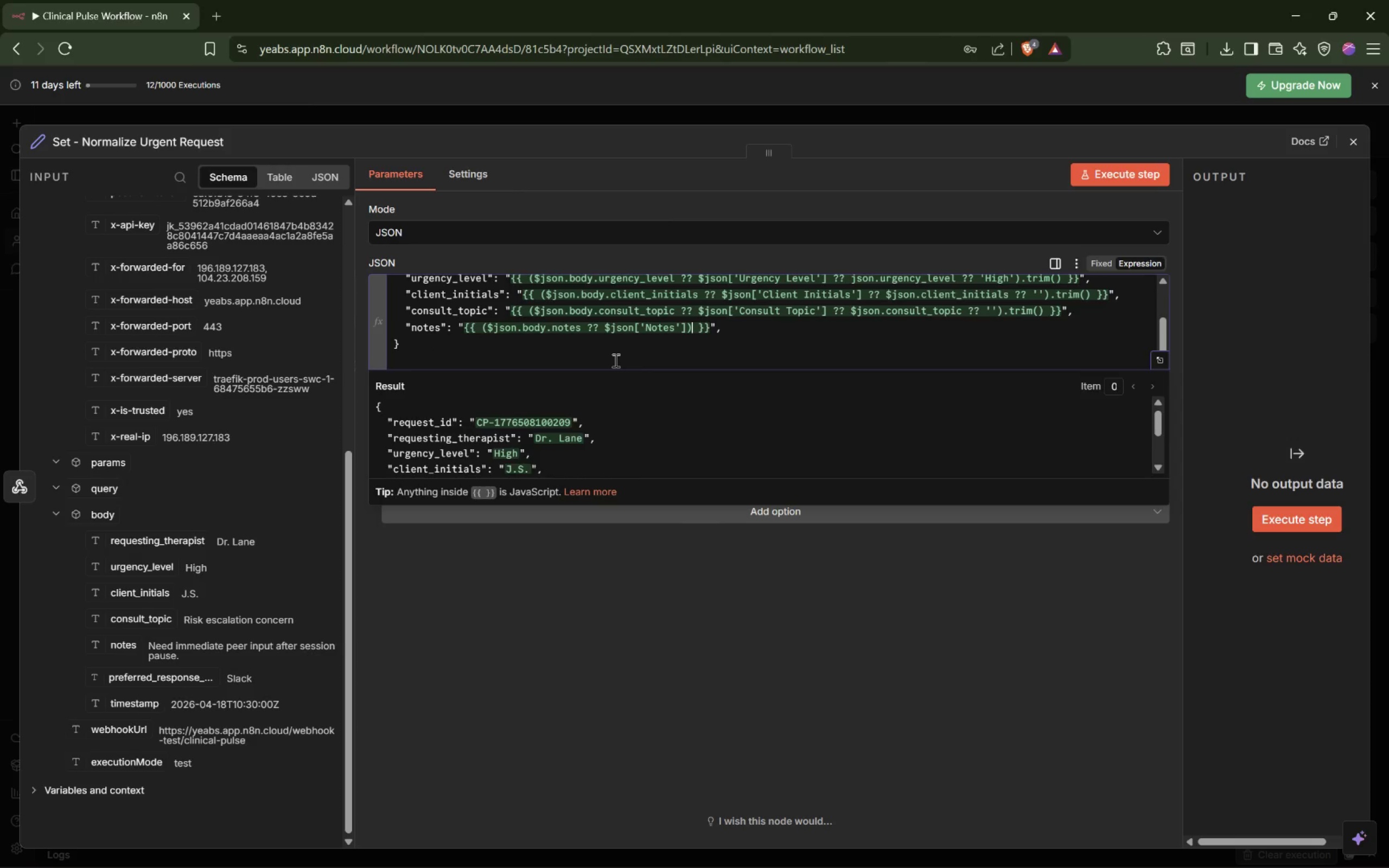 
key(ArrowLeft)
 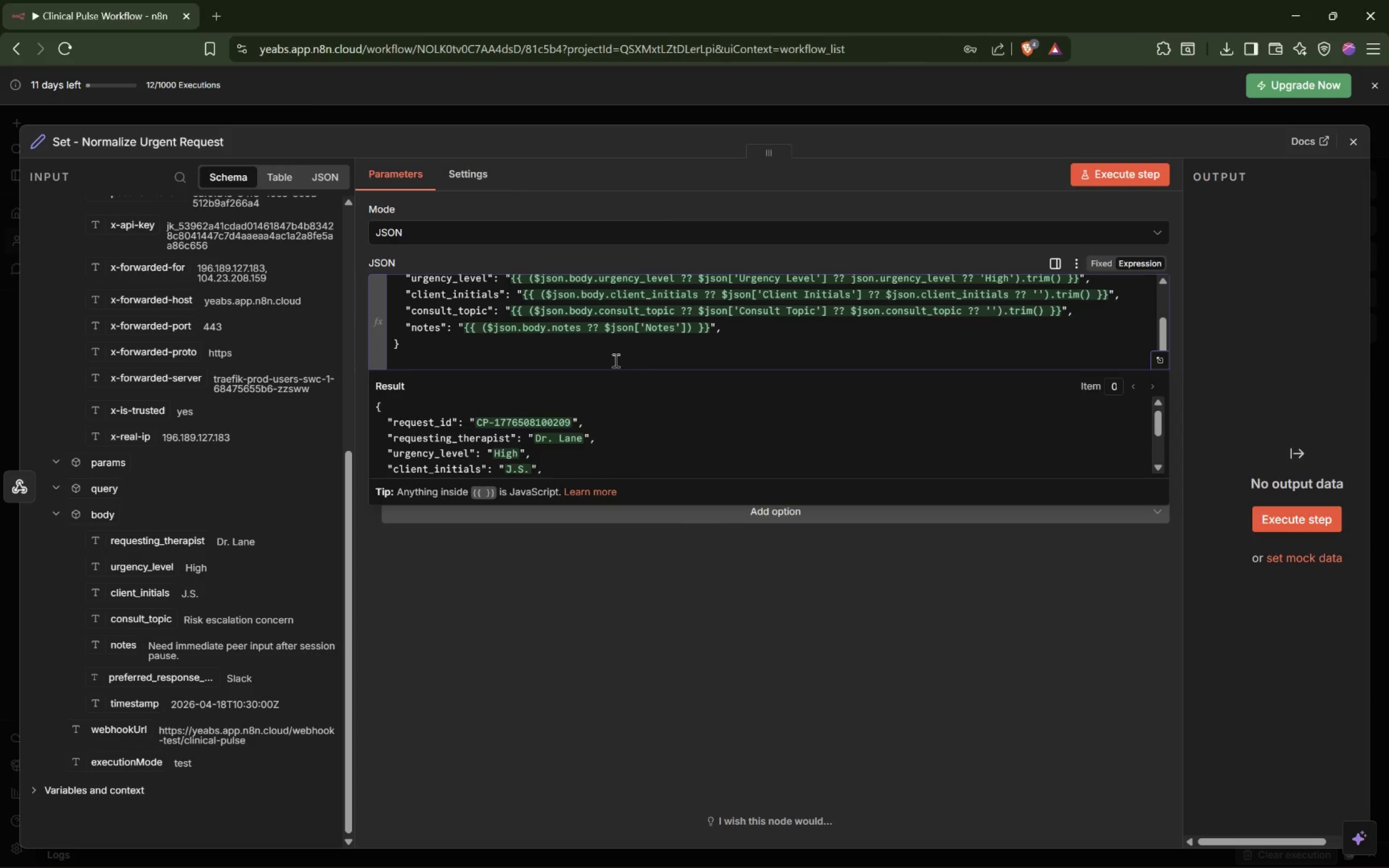 
type( ?? $json[)
key(Backspace)
type(.notes)
 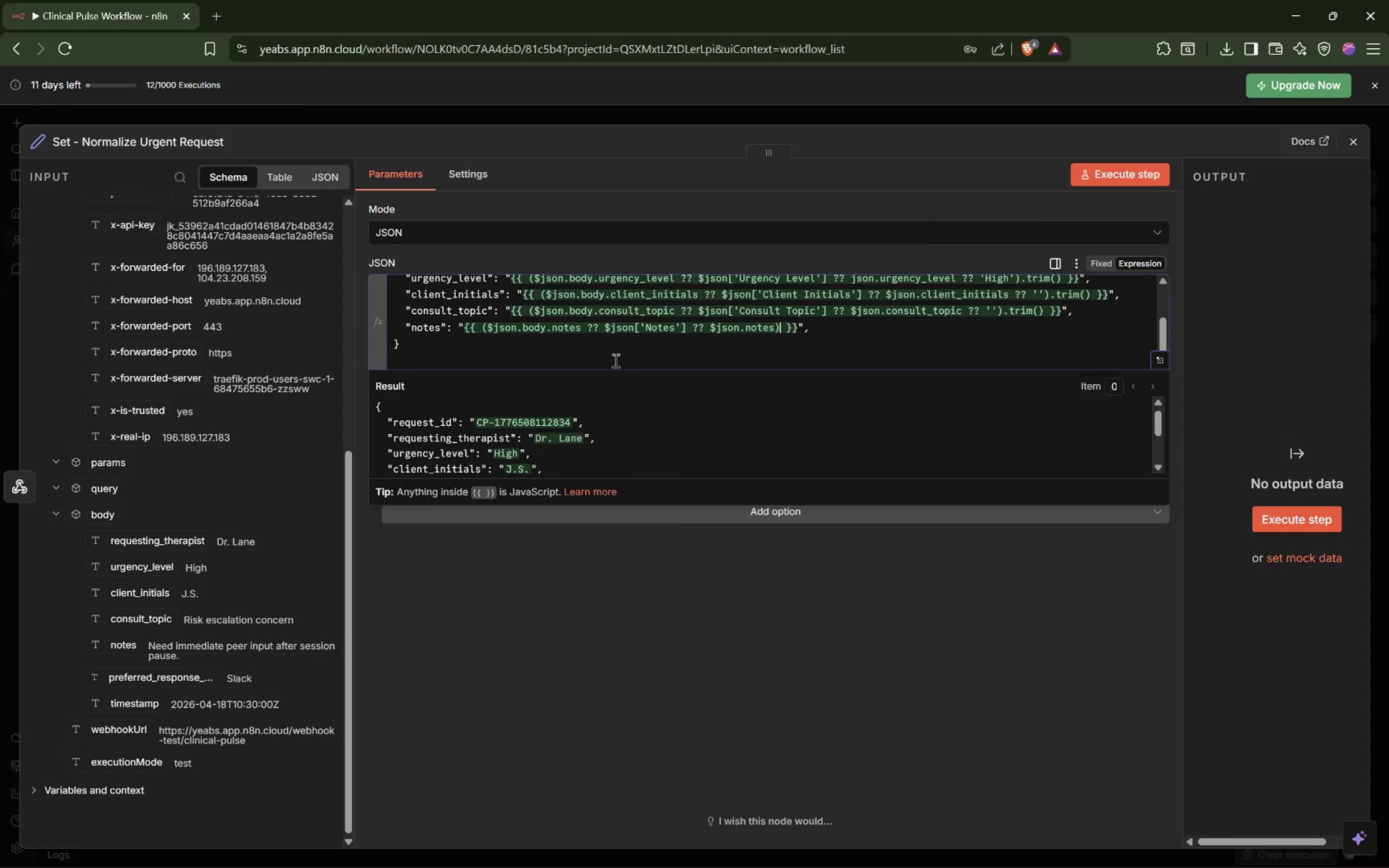 
 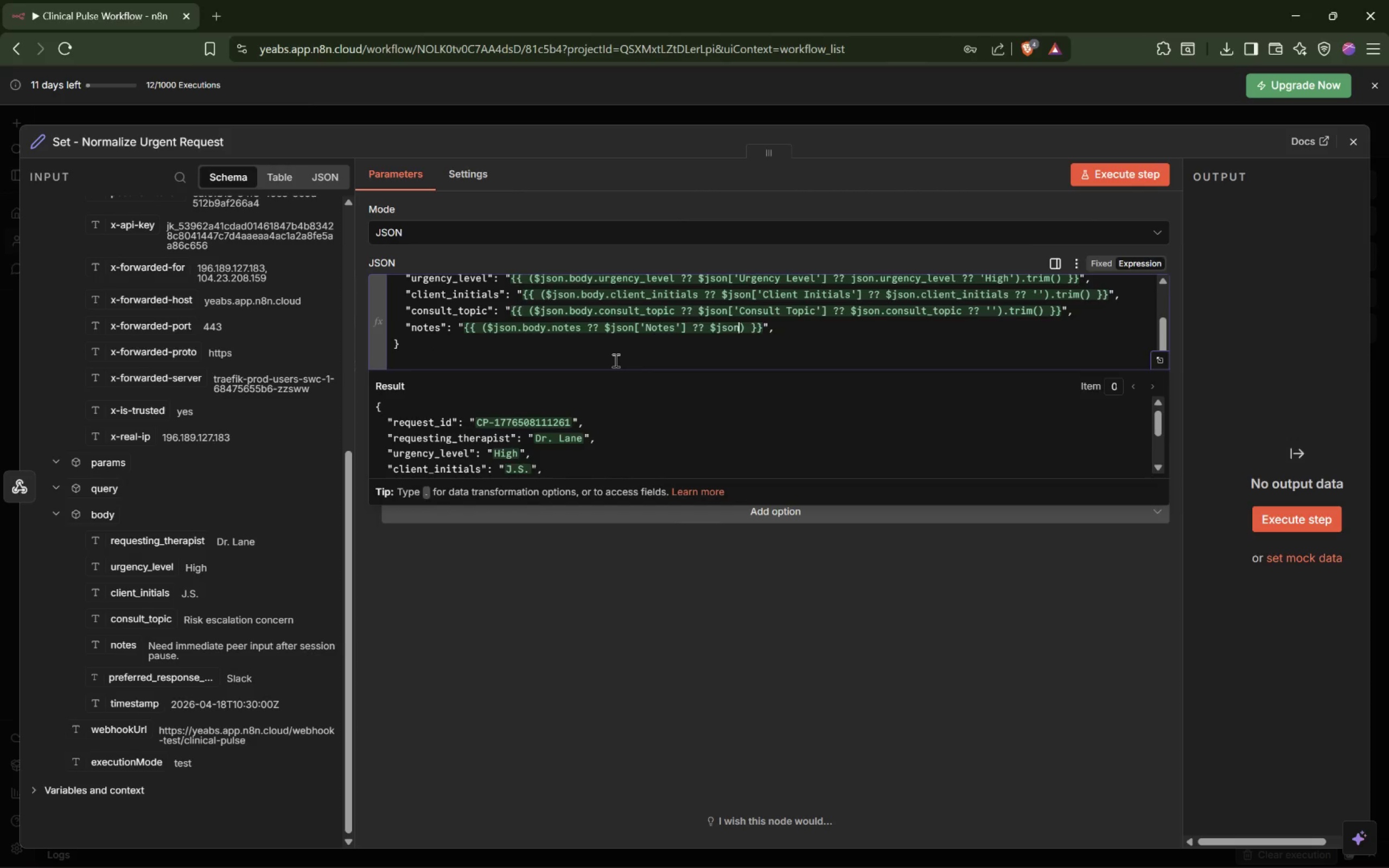 
key(ArrowRight)
 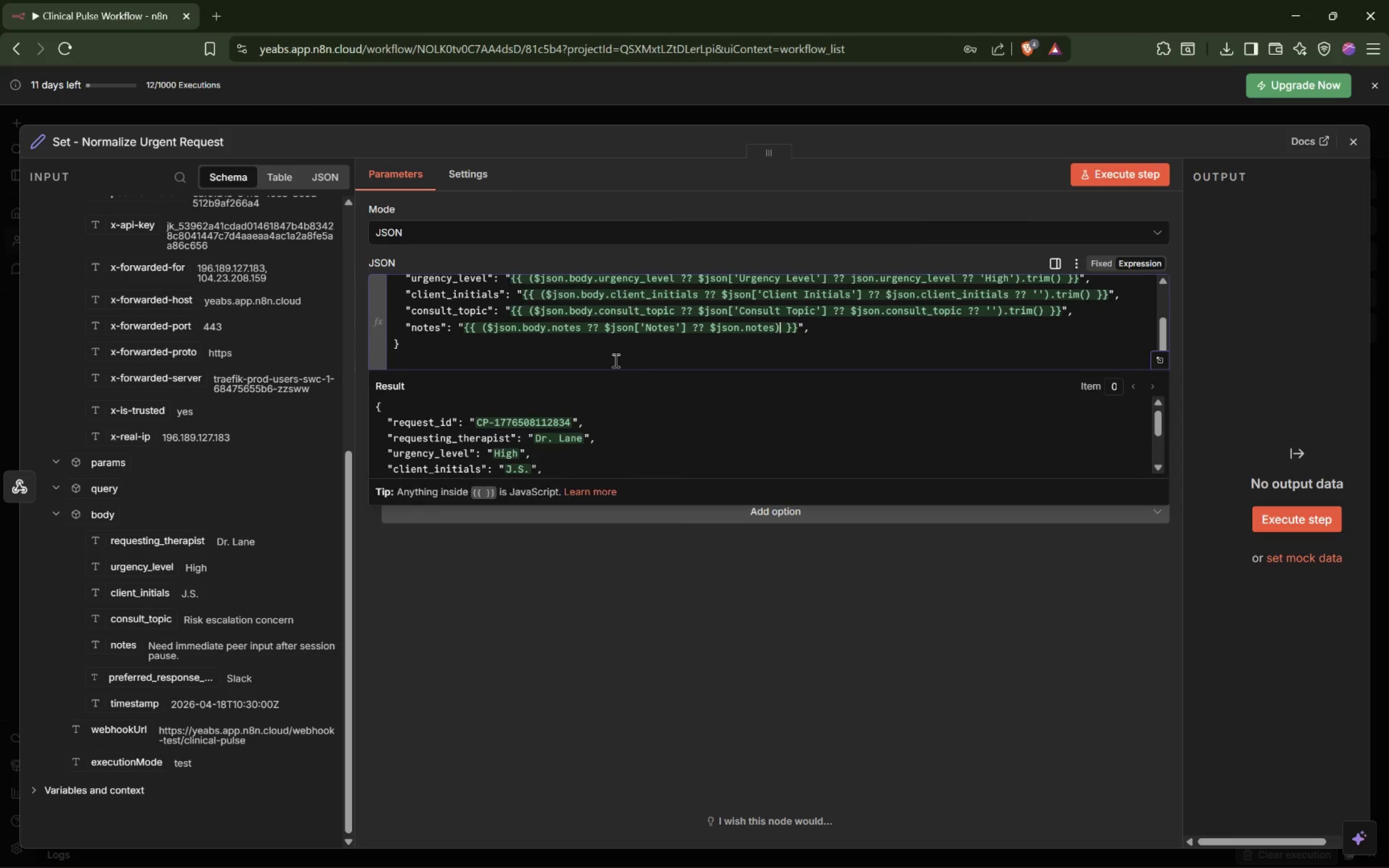 
key(ArrowRight)
 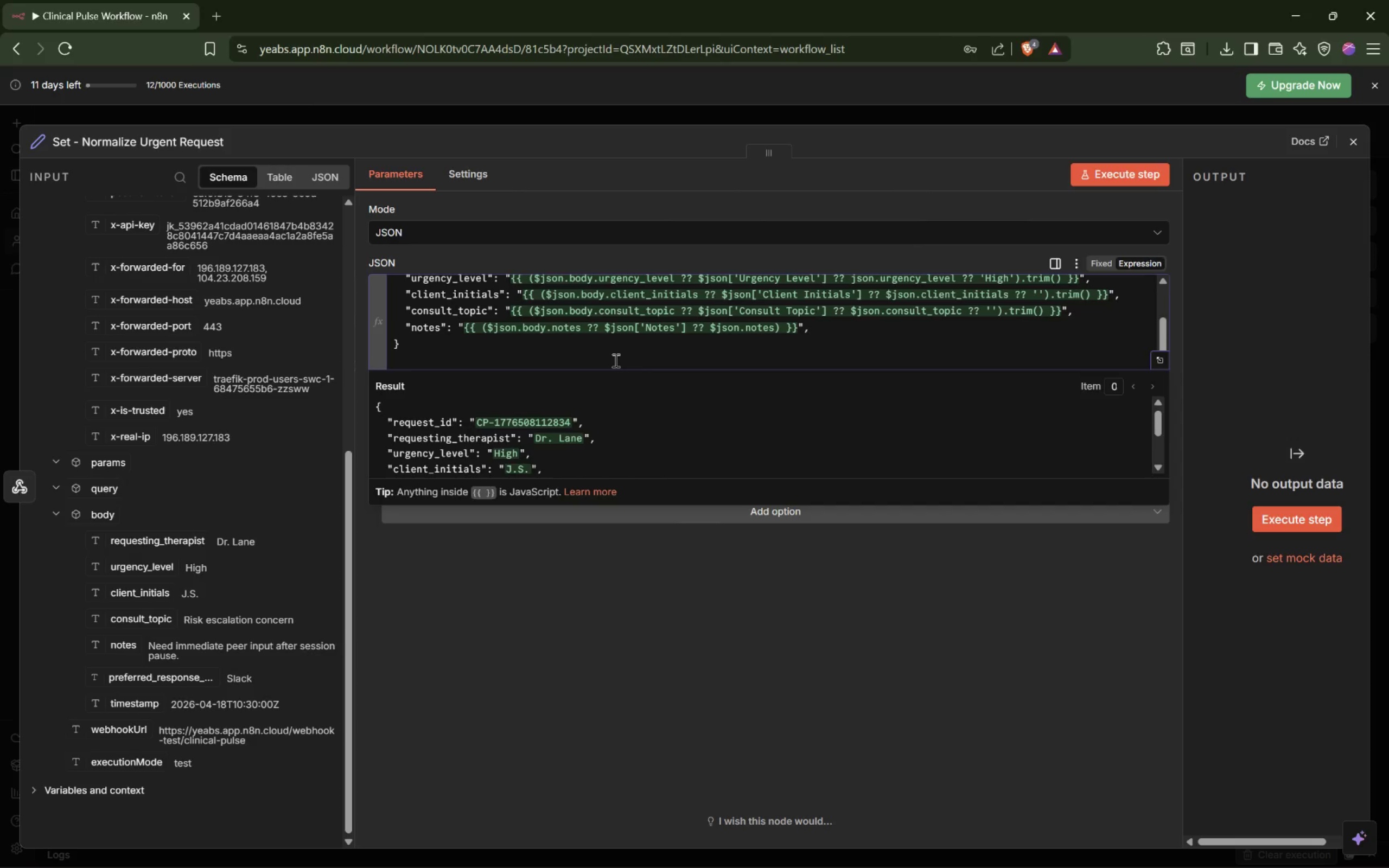 
key(ArrowLeft)
 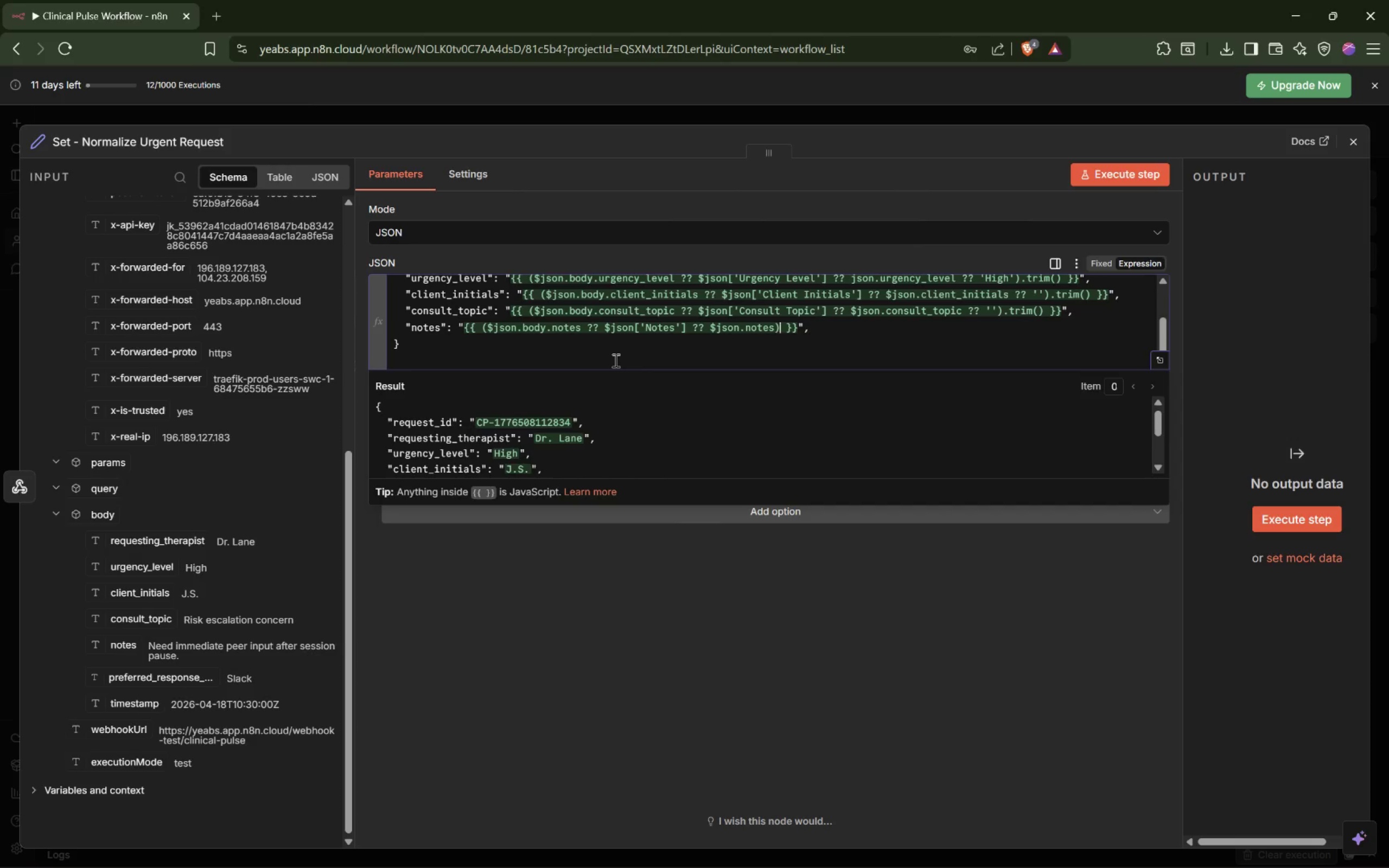 
key(ArrowLeft)
 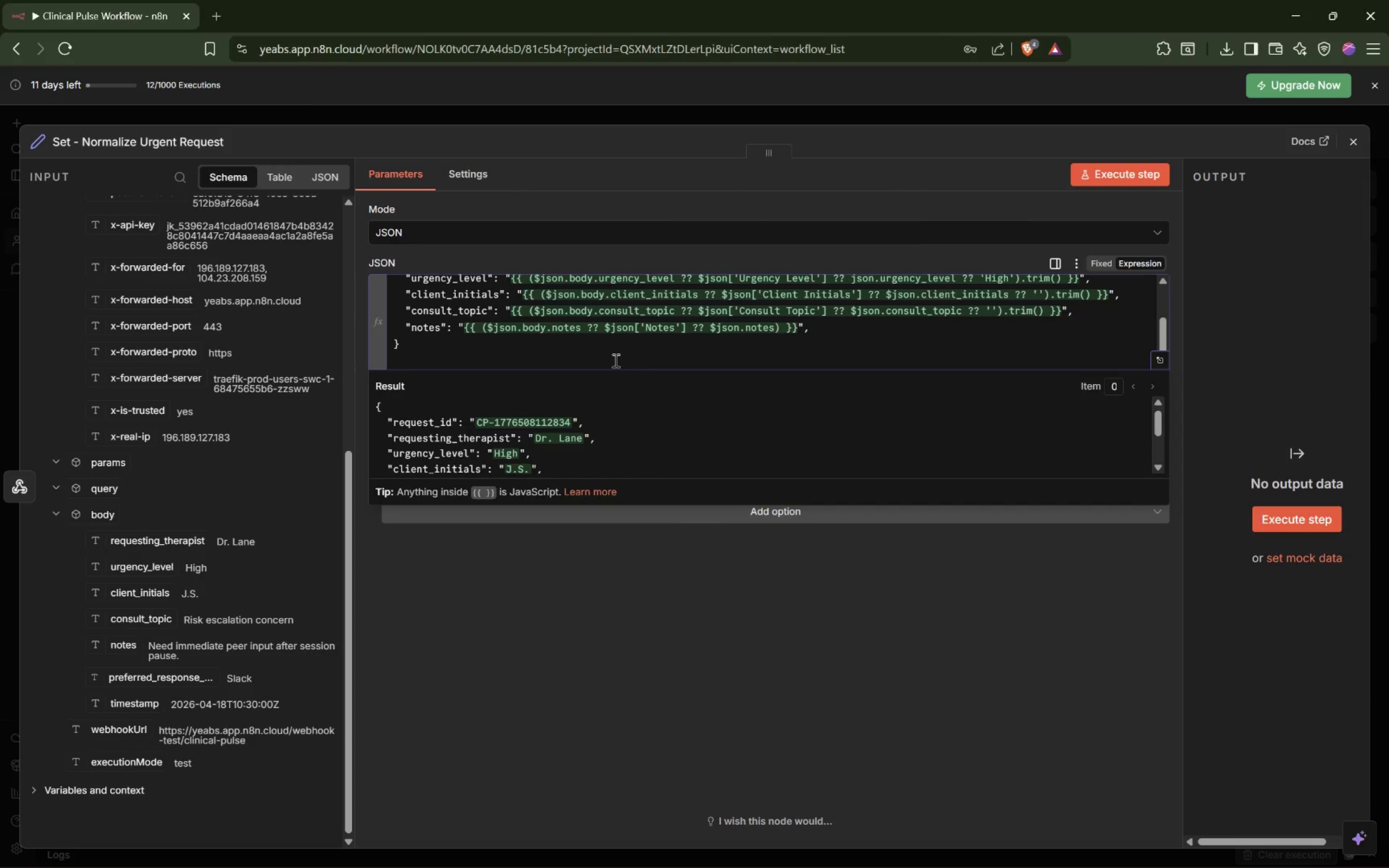 
key(Space)
 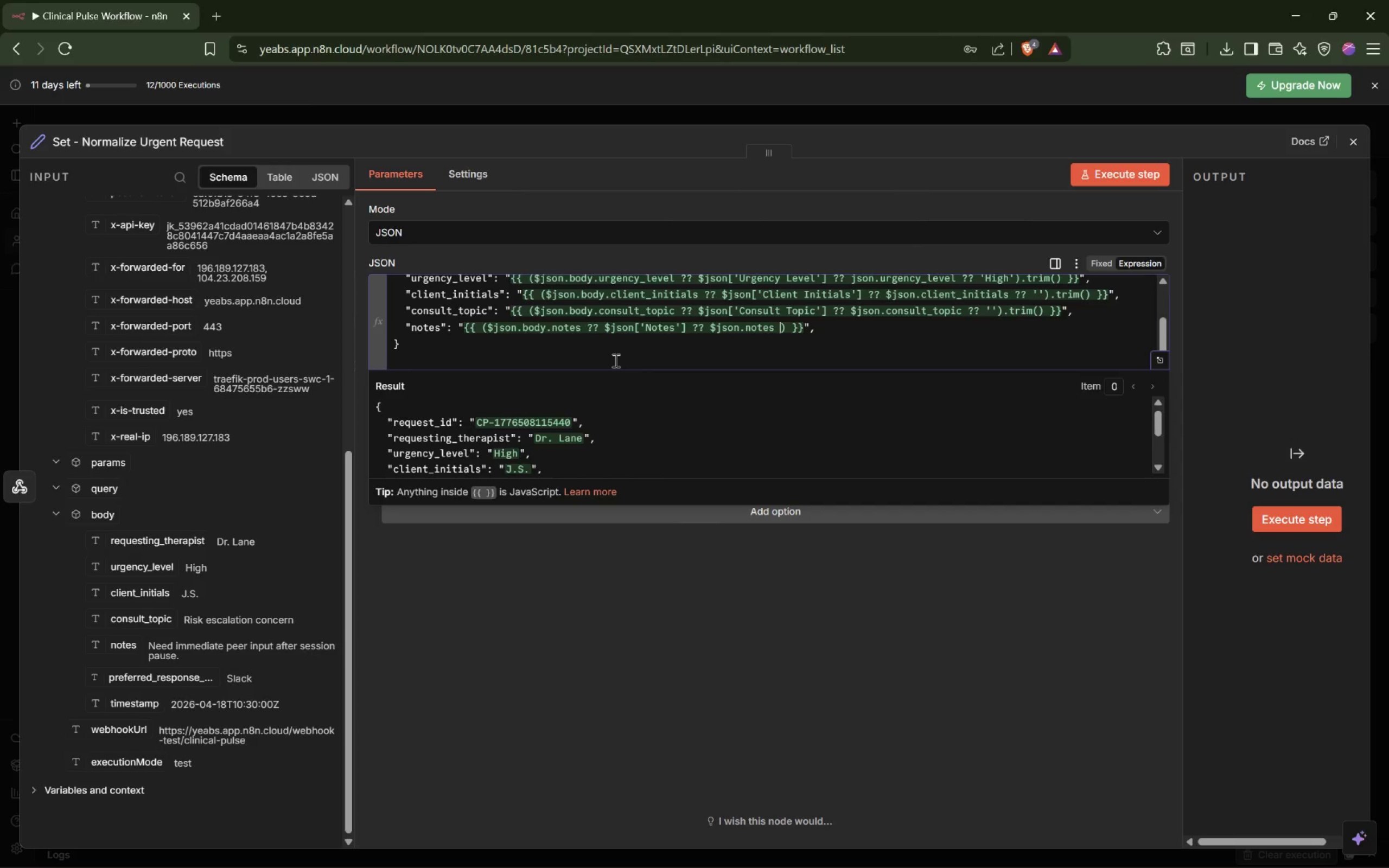 
key(Shift+Slash)
 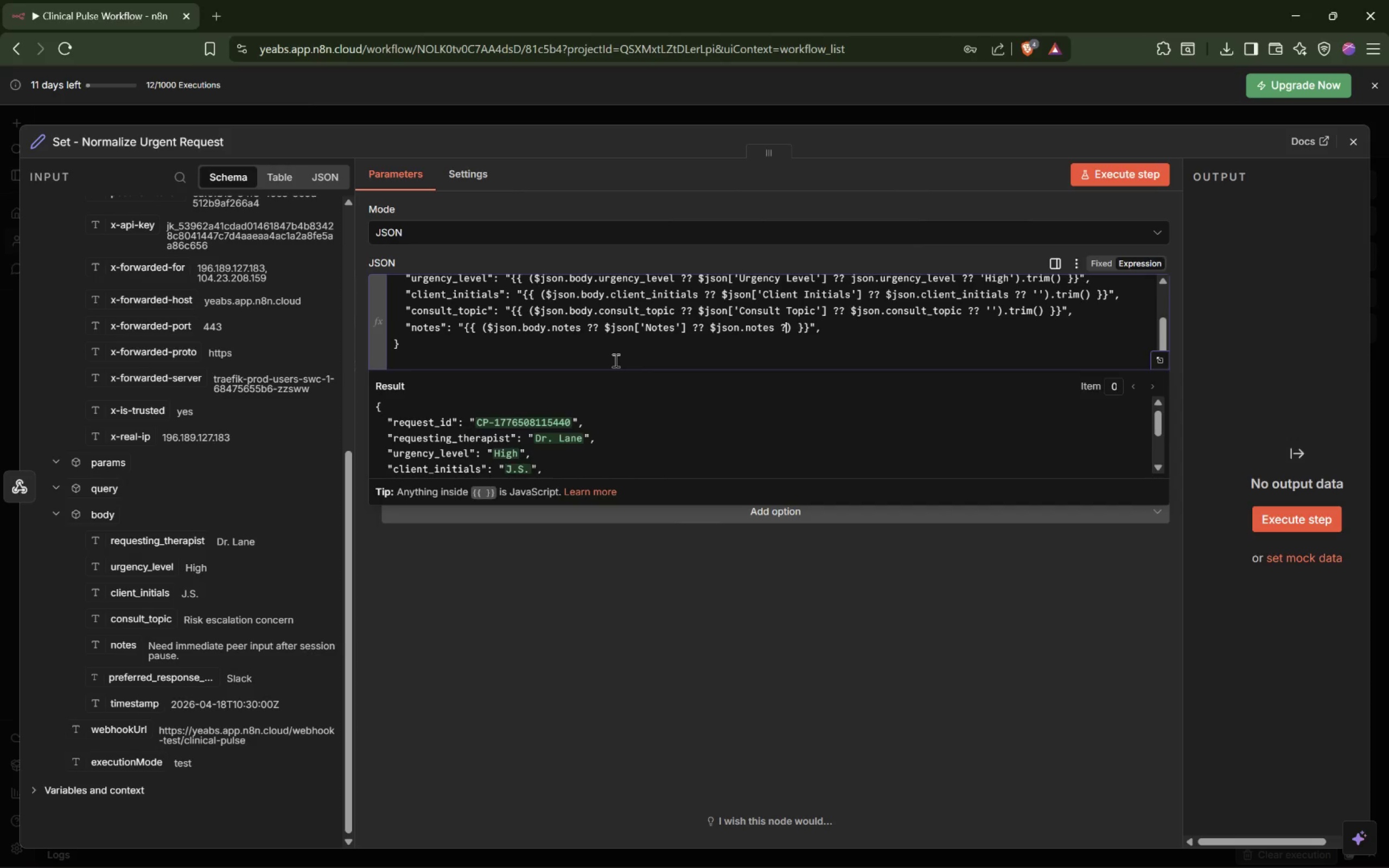 
key(Shift+Slash)
 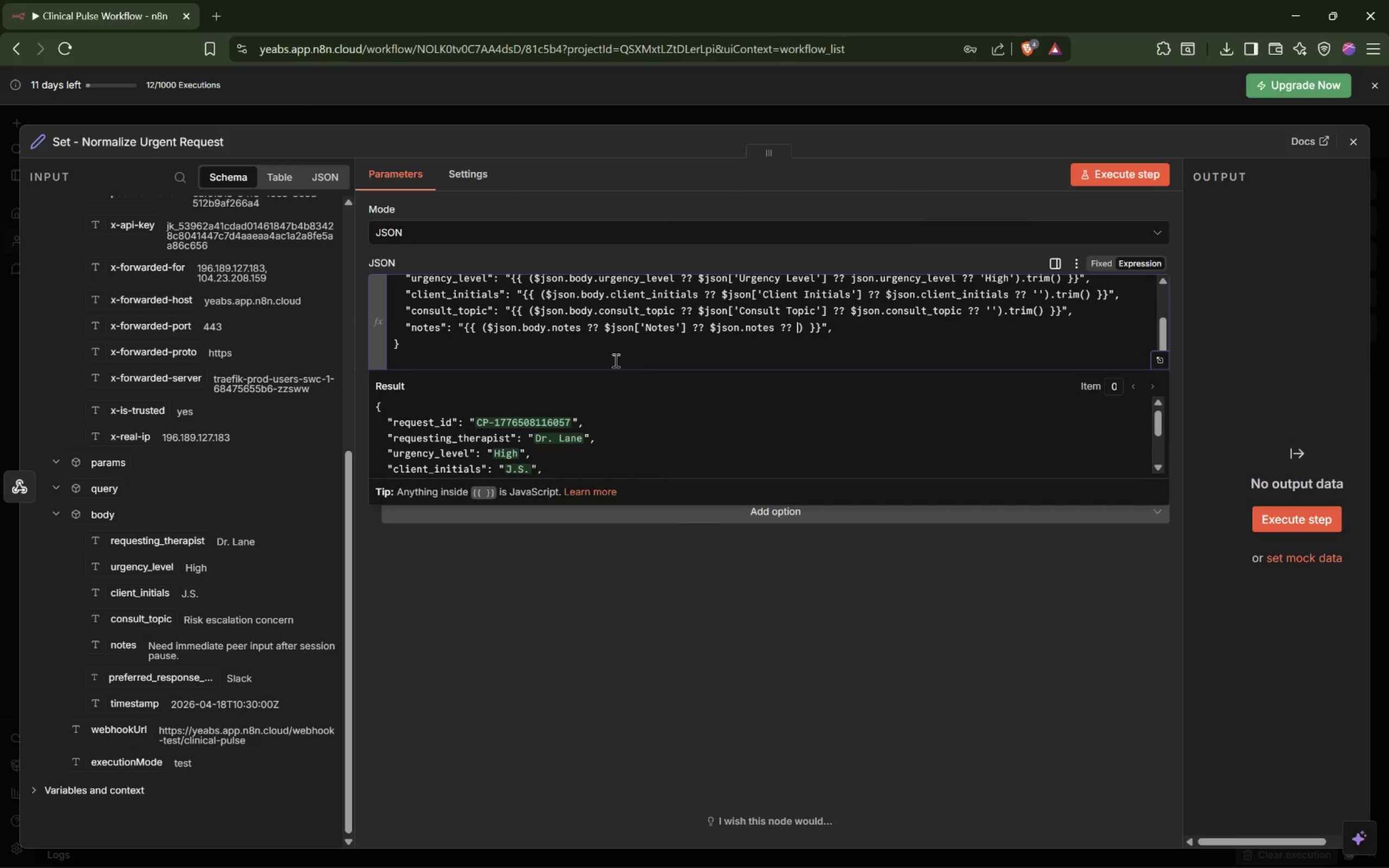 
key(Space)
 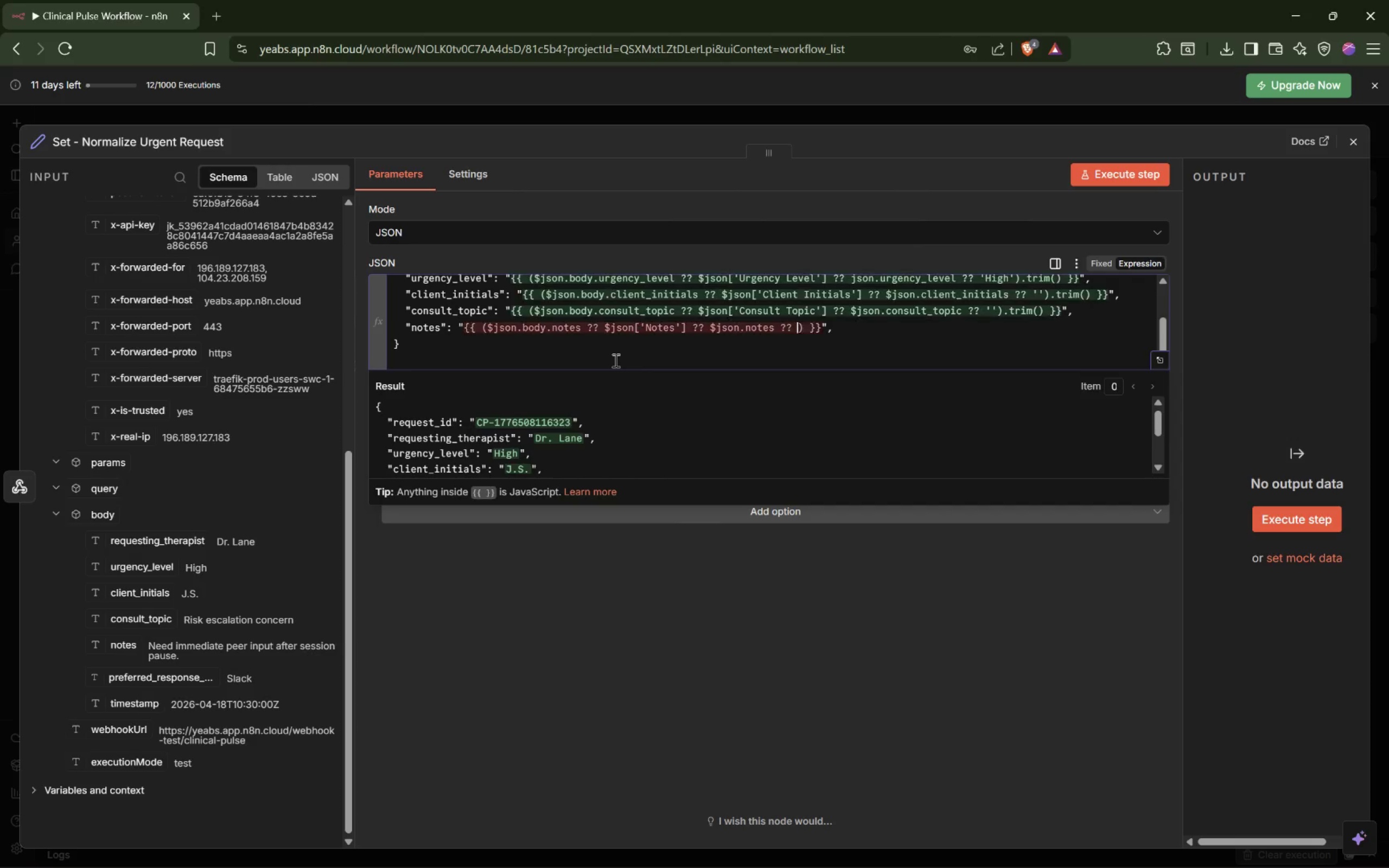 
key(Quote)
 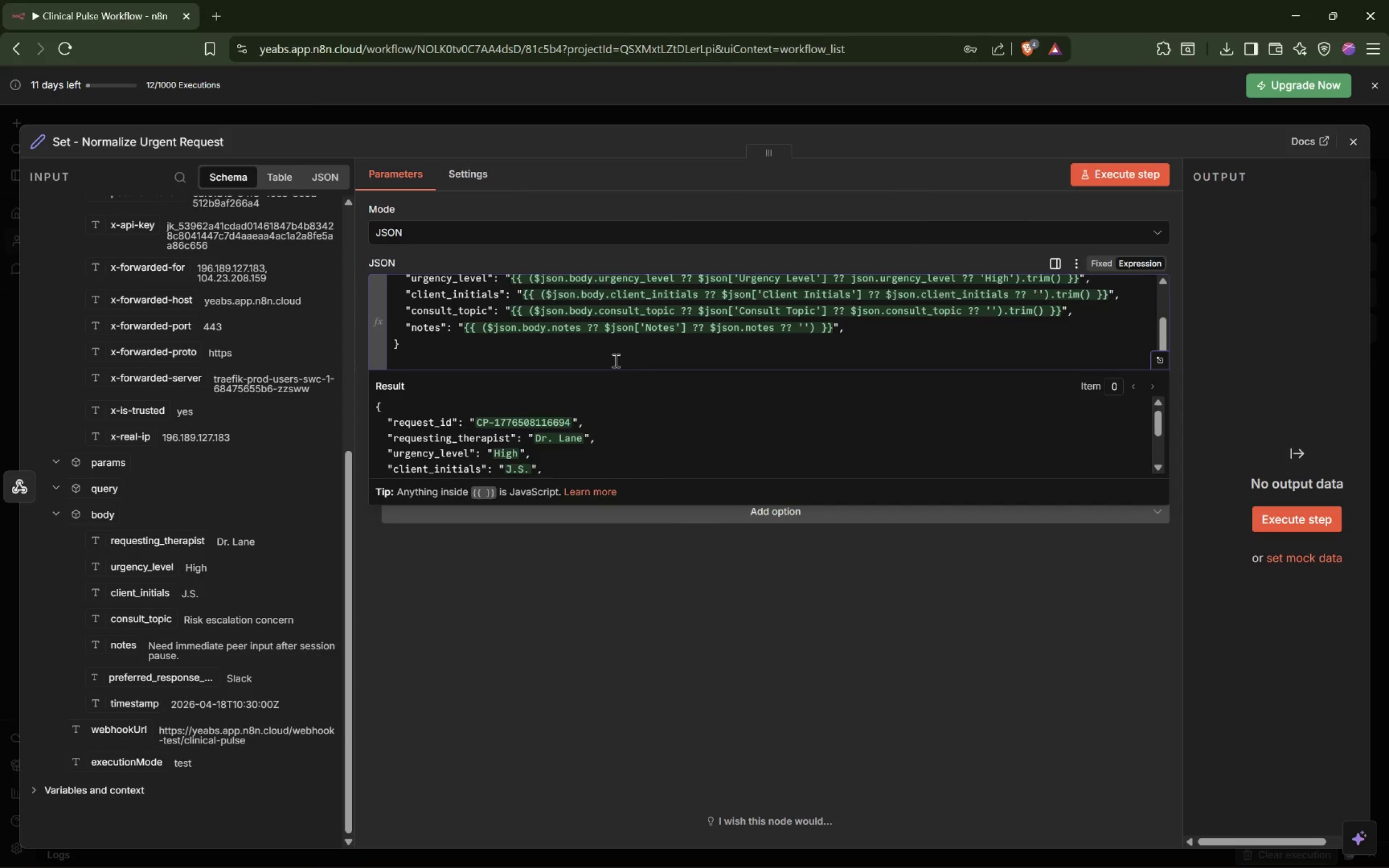 
key(ArrowRight)
 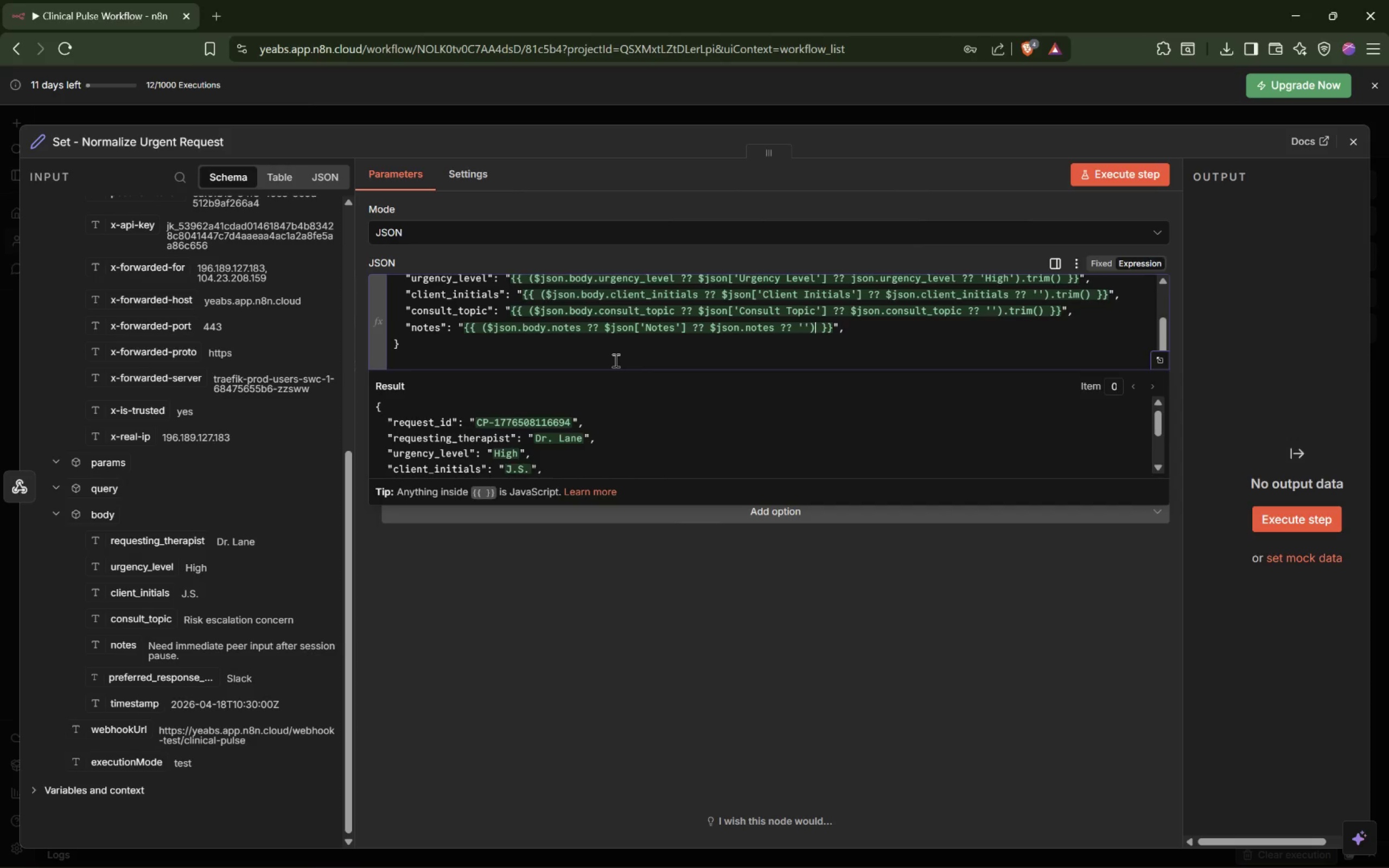 
key(ArrowRight)
 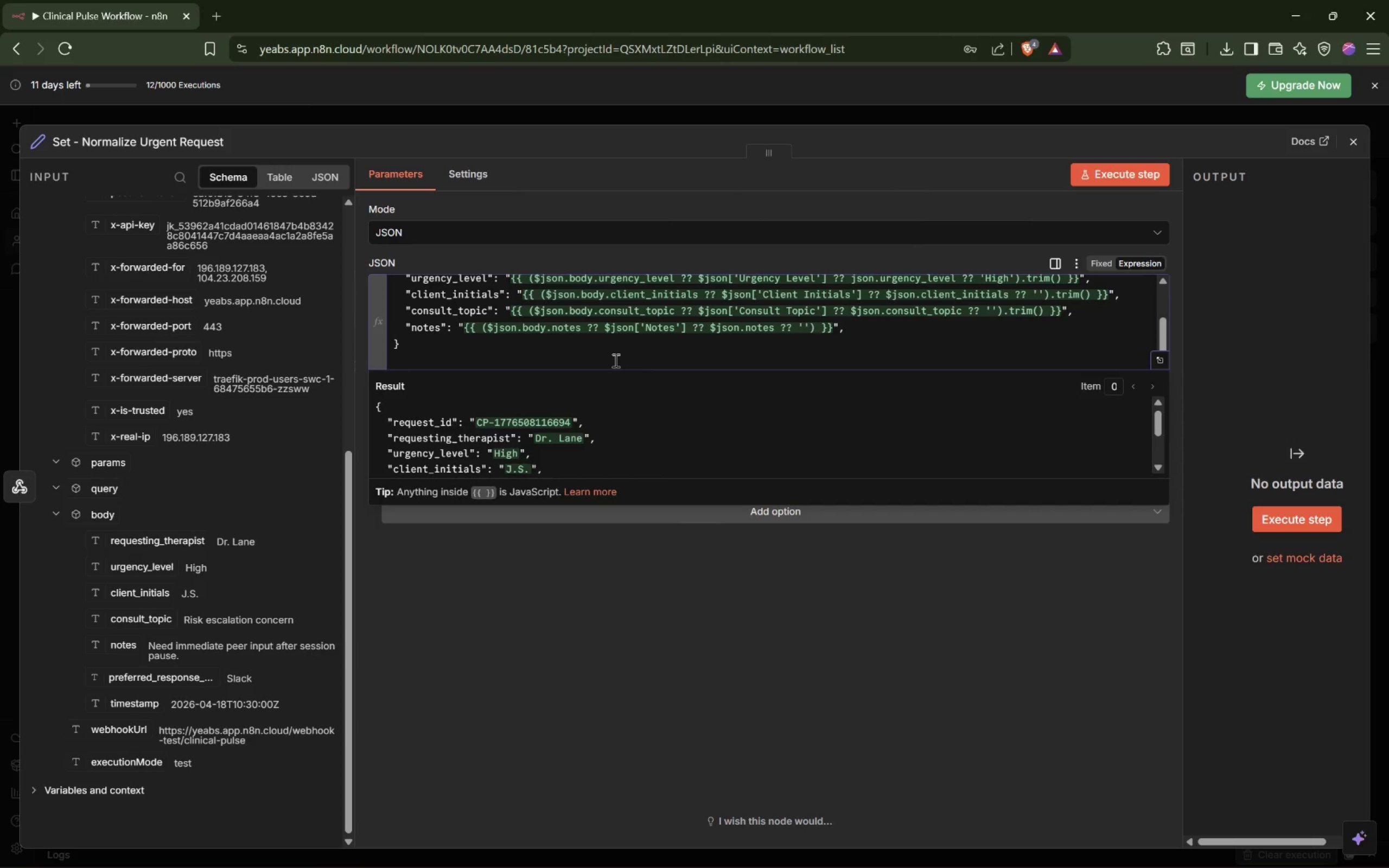 
type(.to)
key(Backspace)
type(rim()[End])
 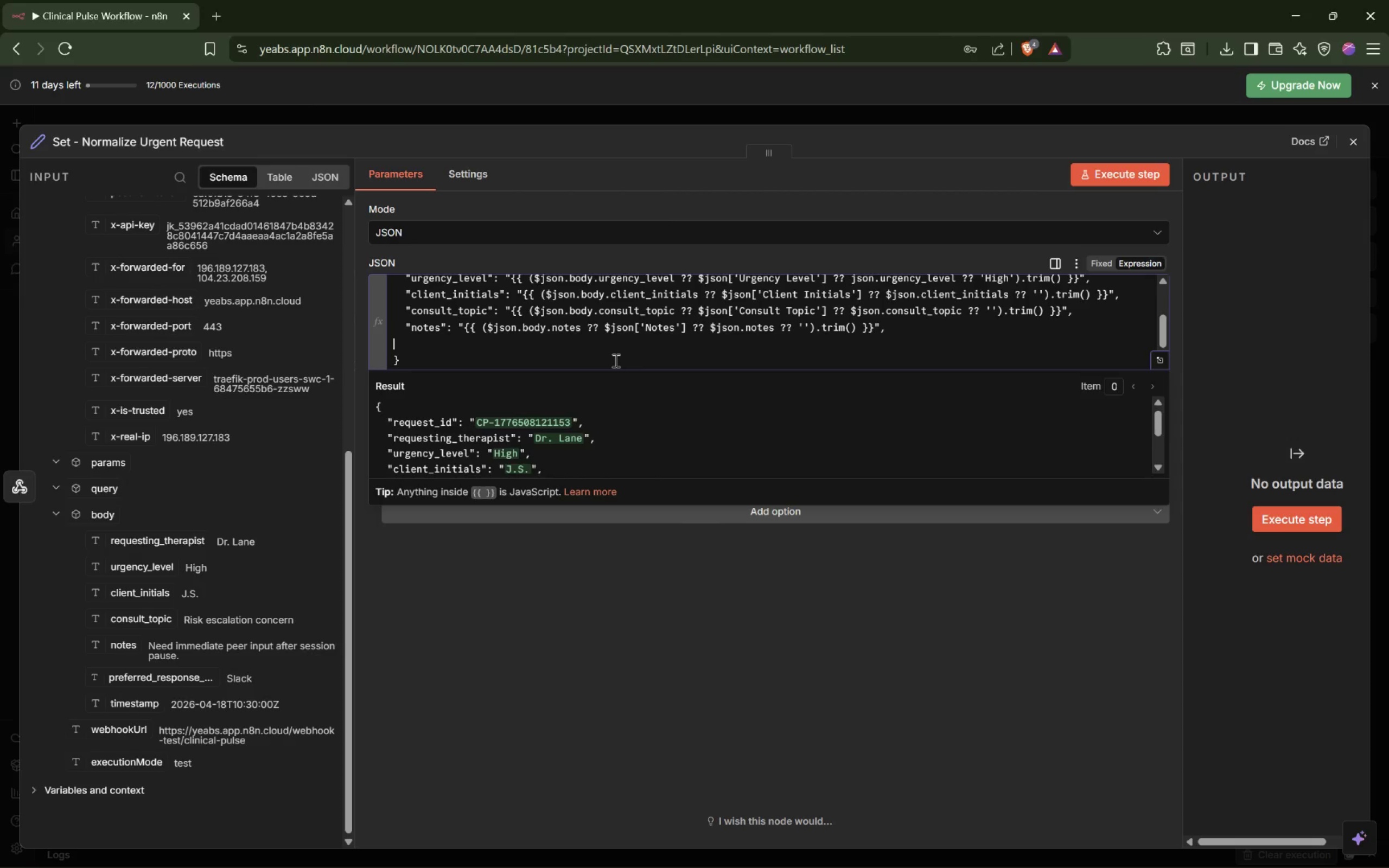 
 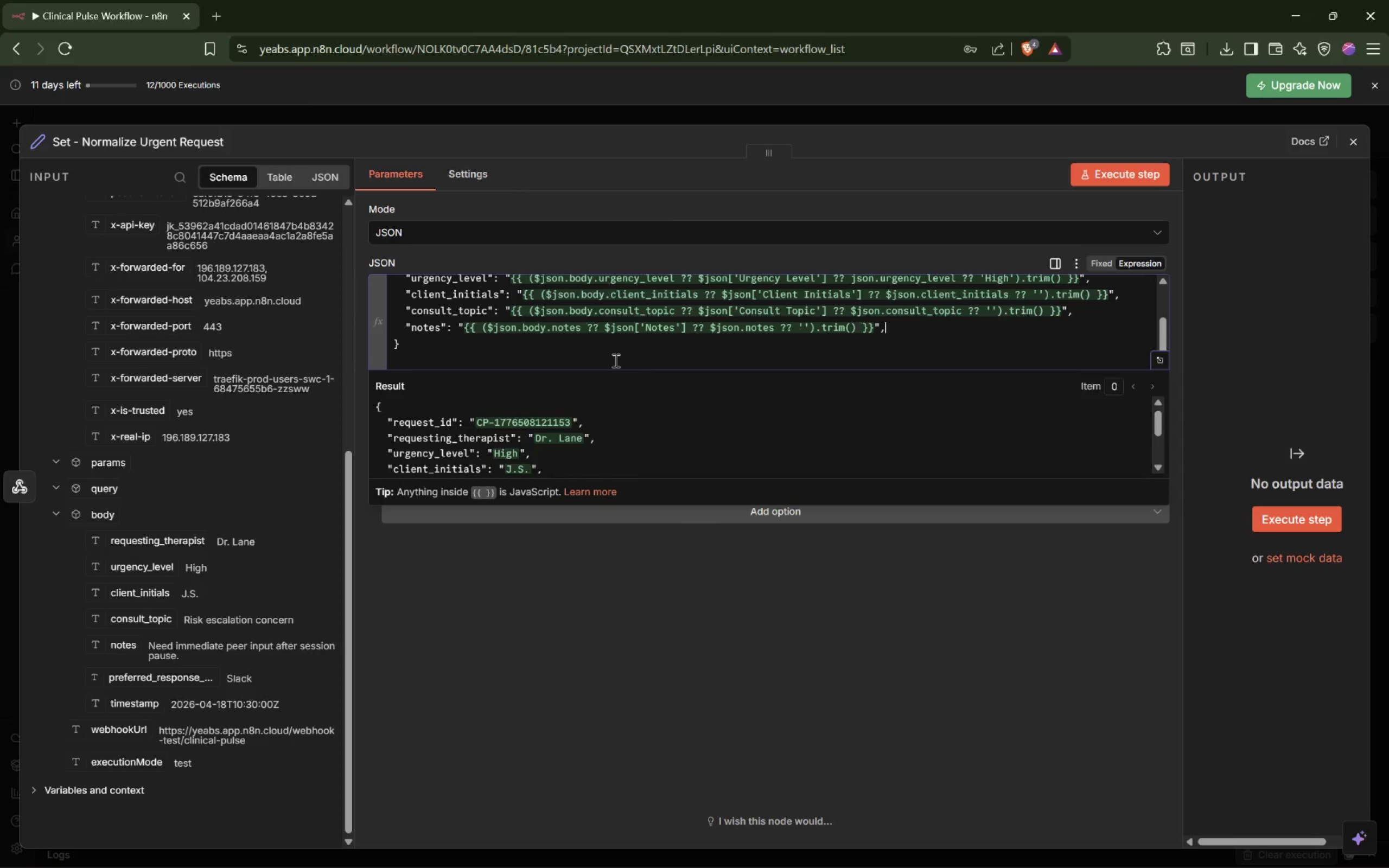 
key(Enter)
 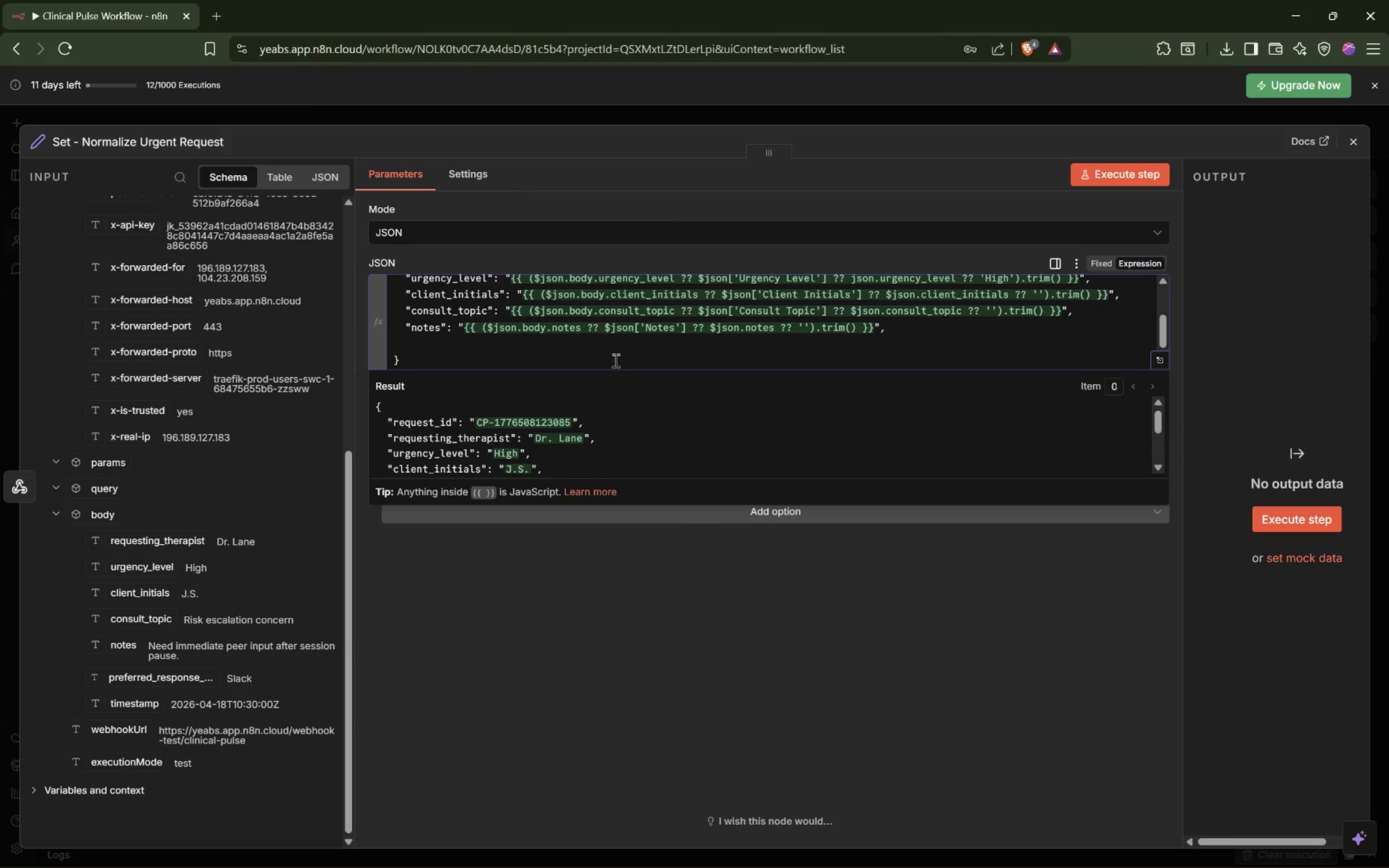 
key(Tab)
 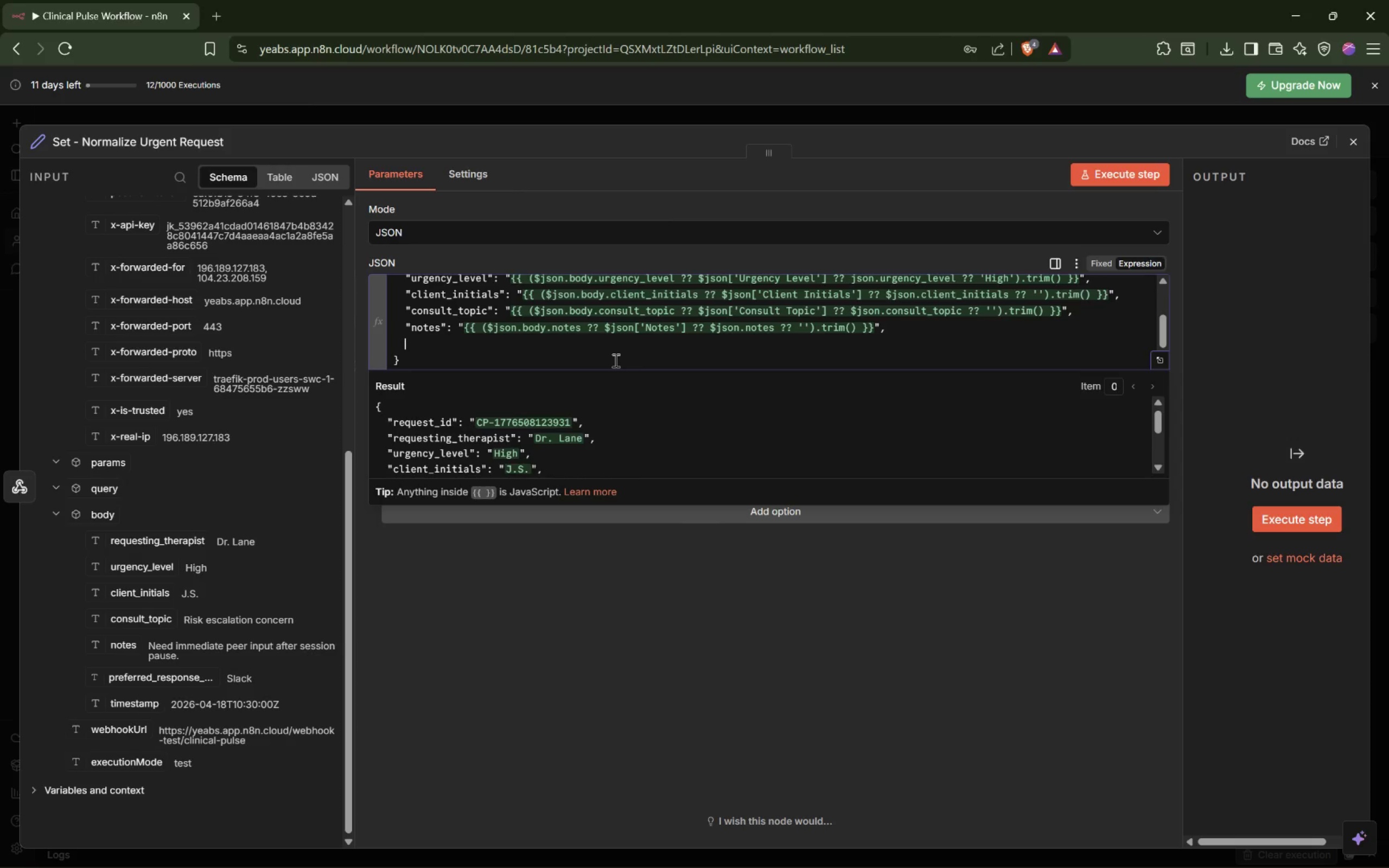 
key(Shift+Quote)
 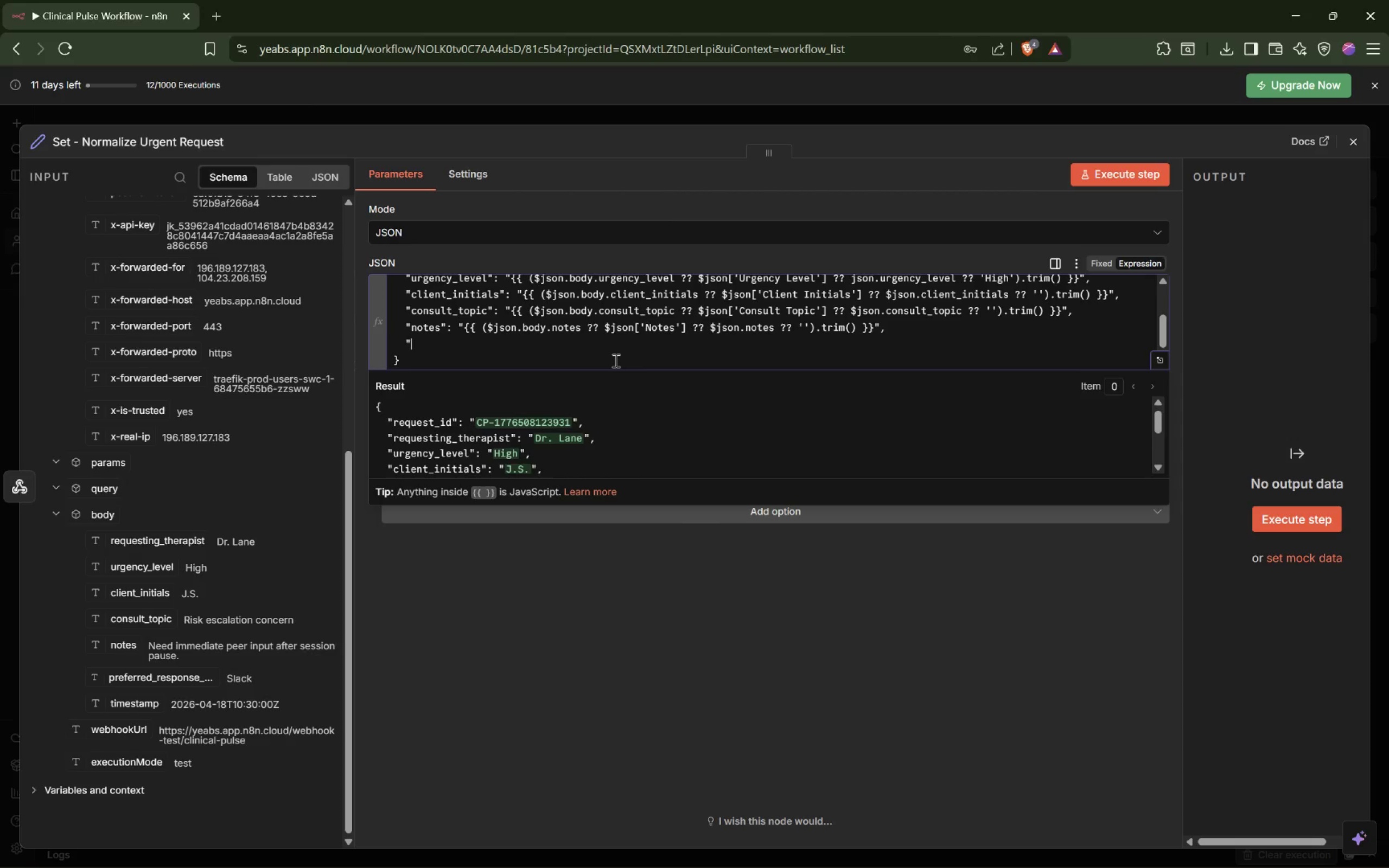 
key(Shift+Quote)
 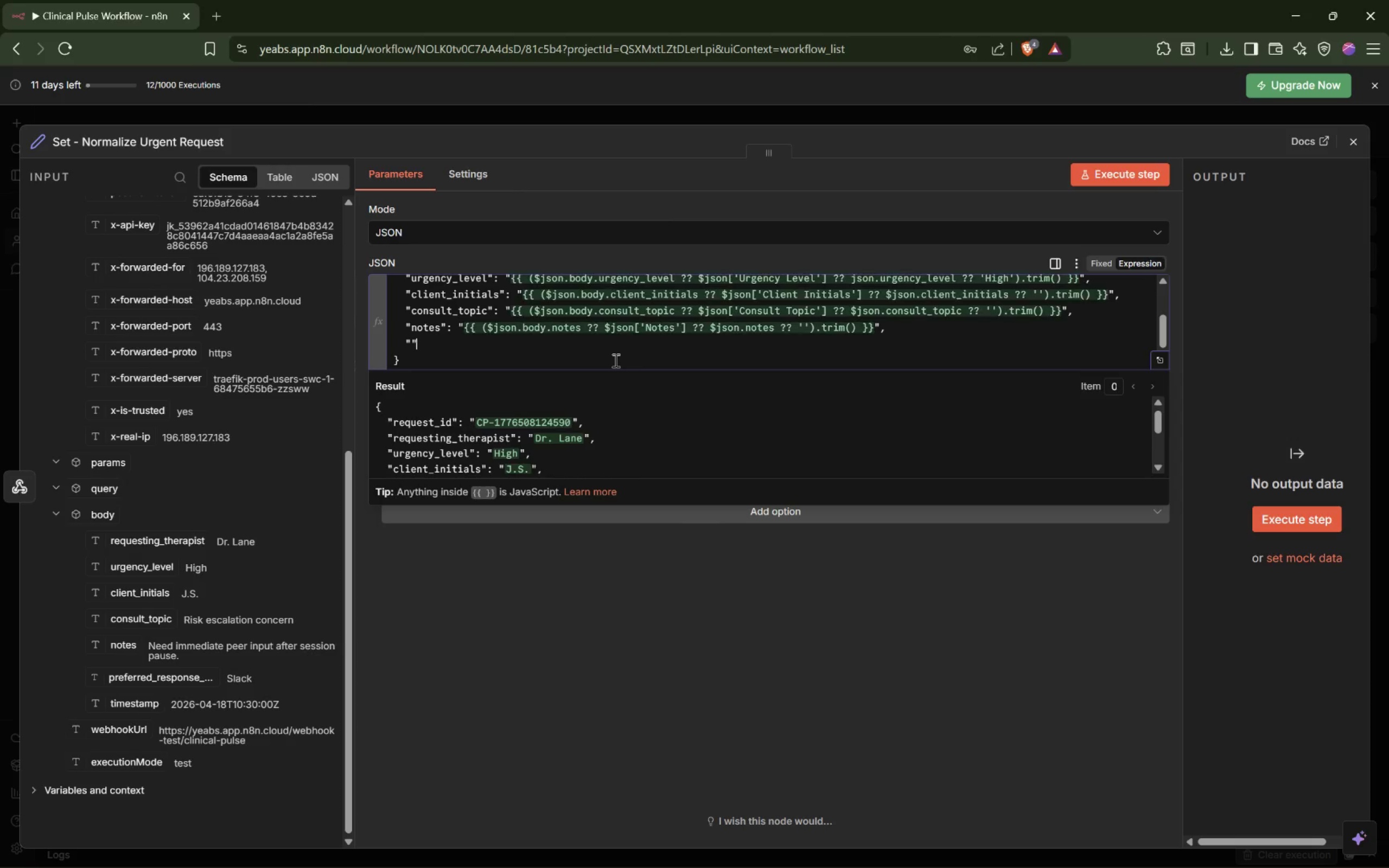 
key(Shift+ShiftLeft)
 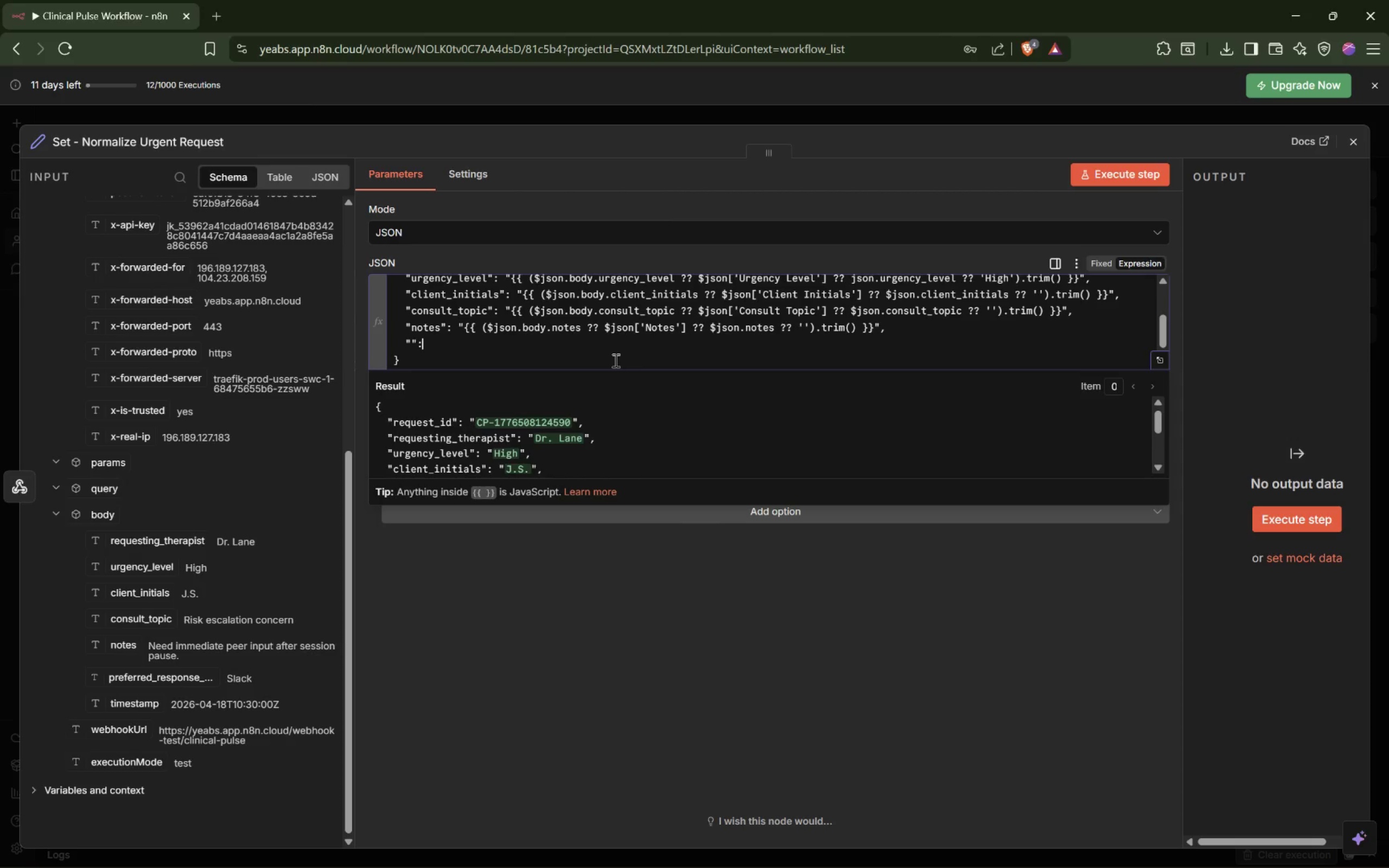 
key(Shift+Semicolon)
 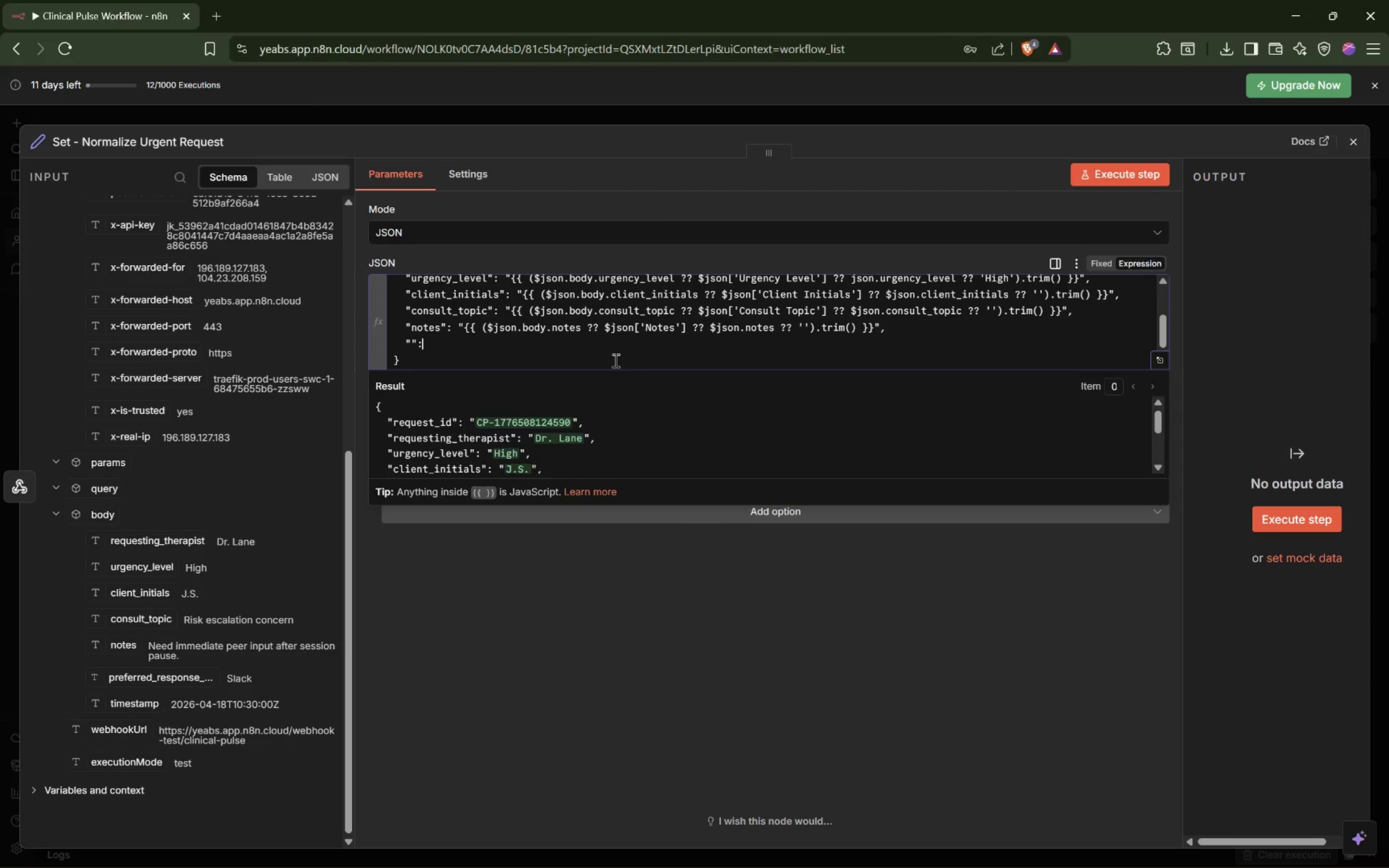 
key(Shift+Space)
 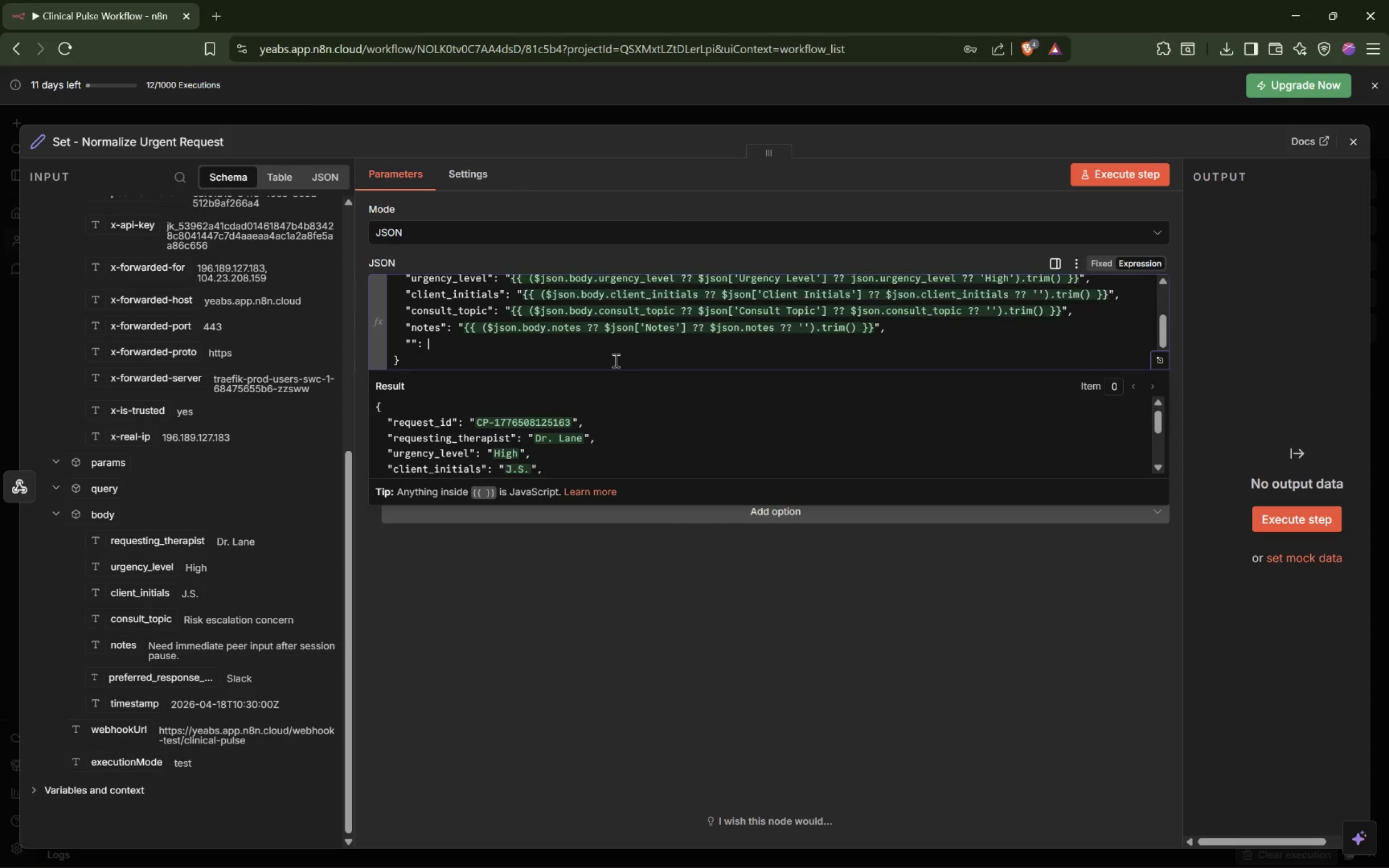 
key(Shift+Quote)
 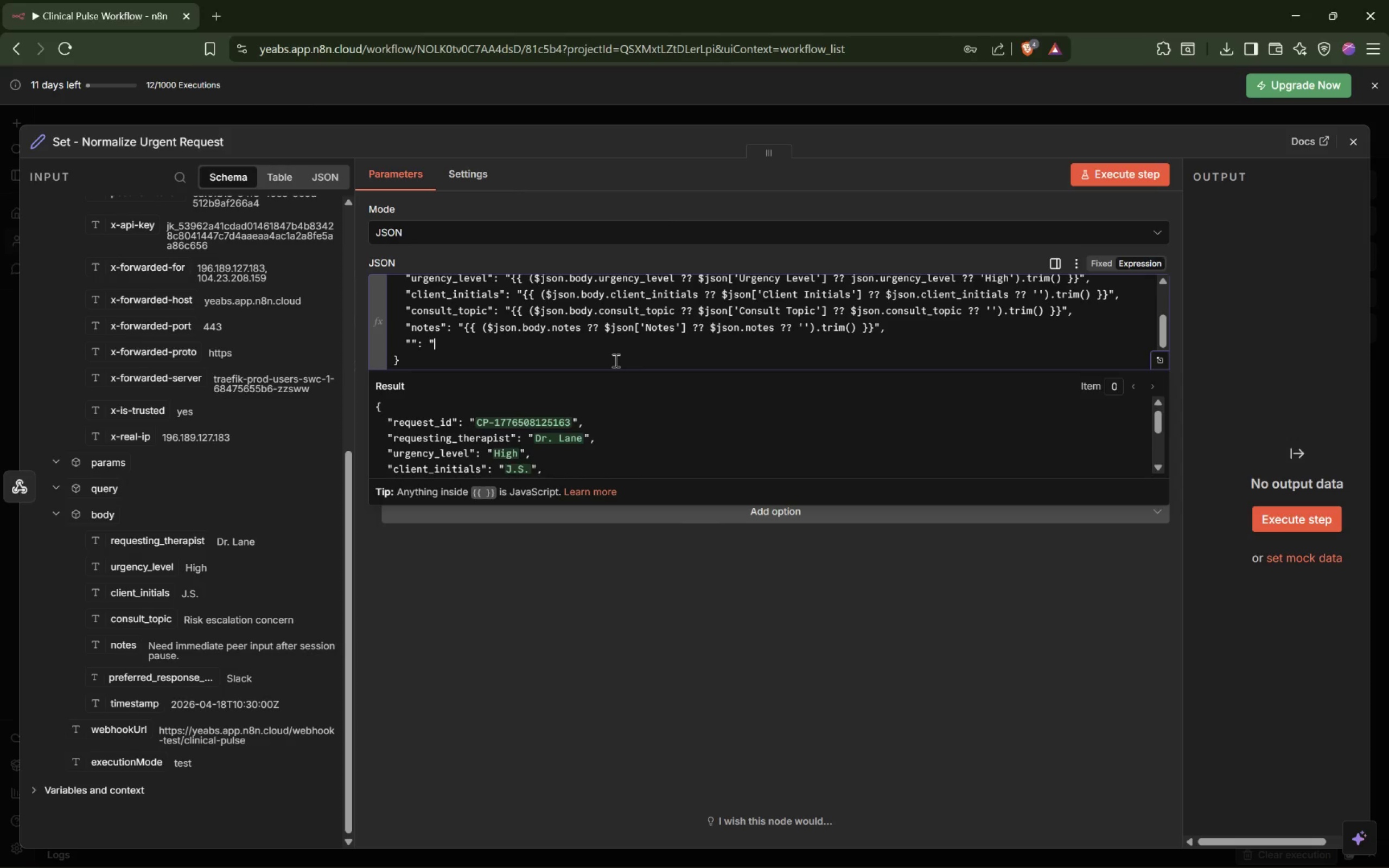 
key(Shift+Quote)
 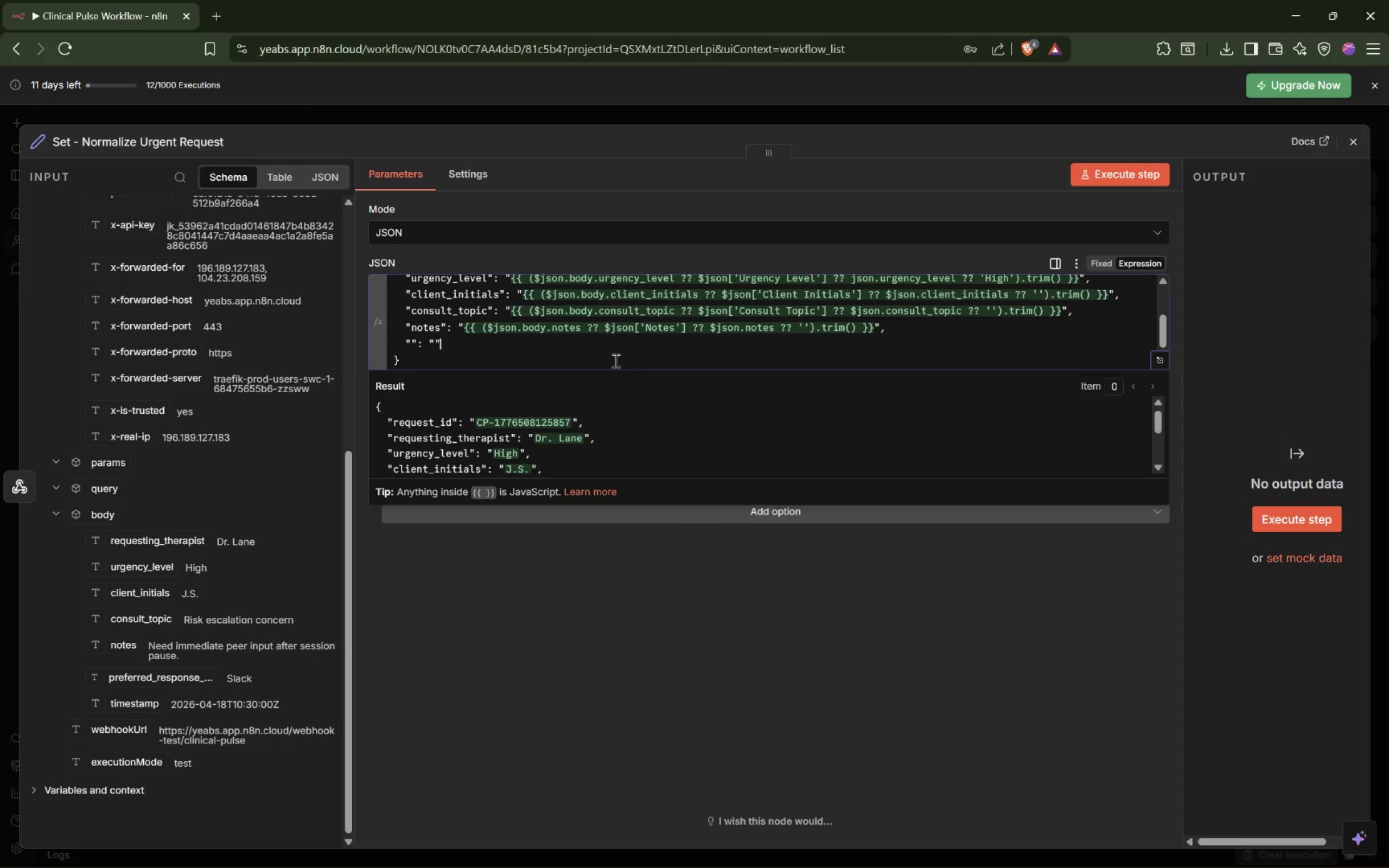 
key(Comma)
 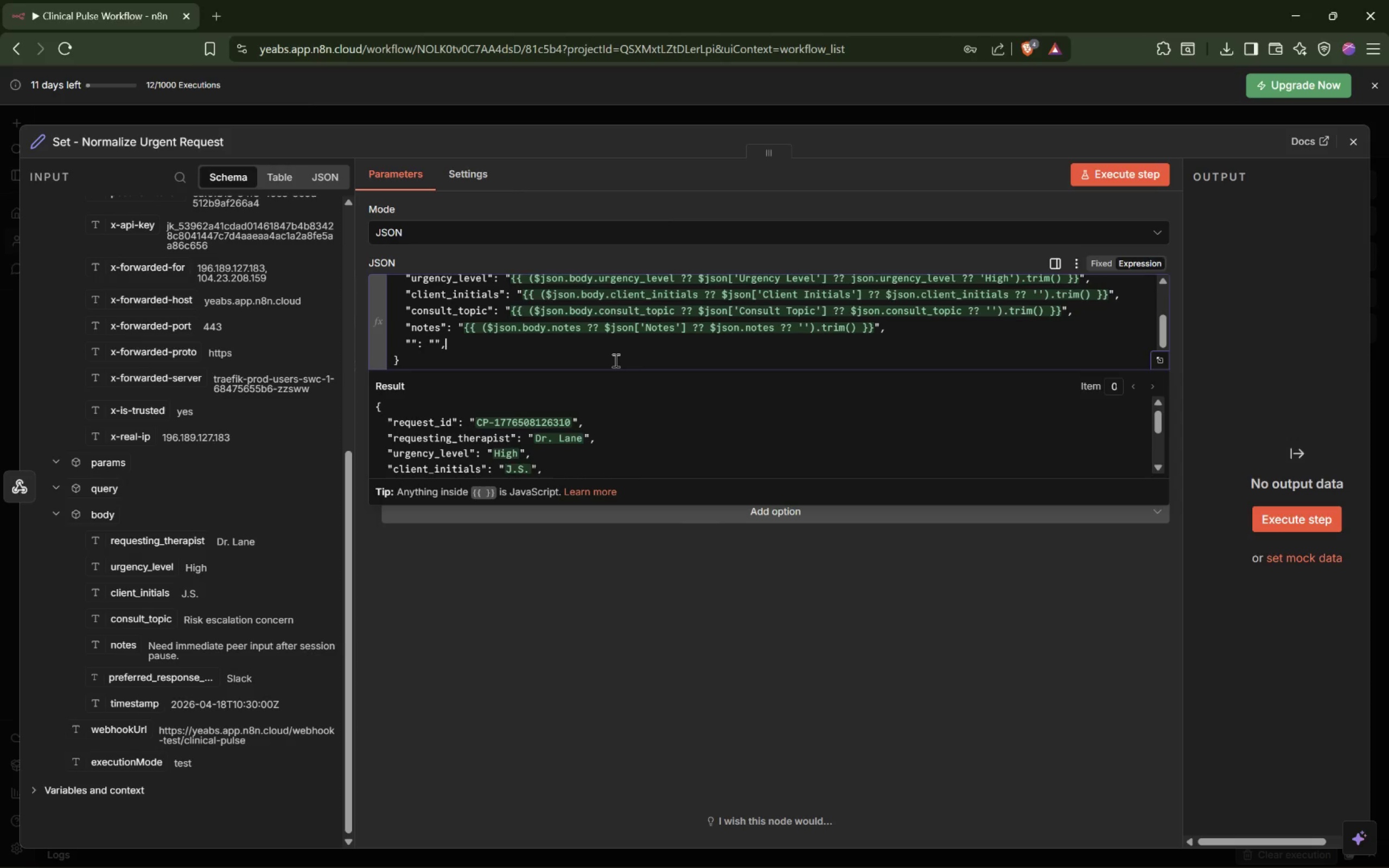 
key(ArrowLeft)
 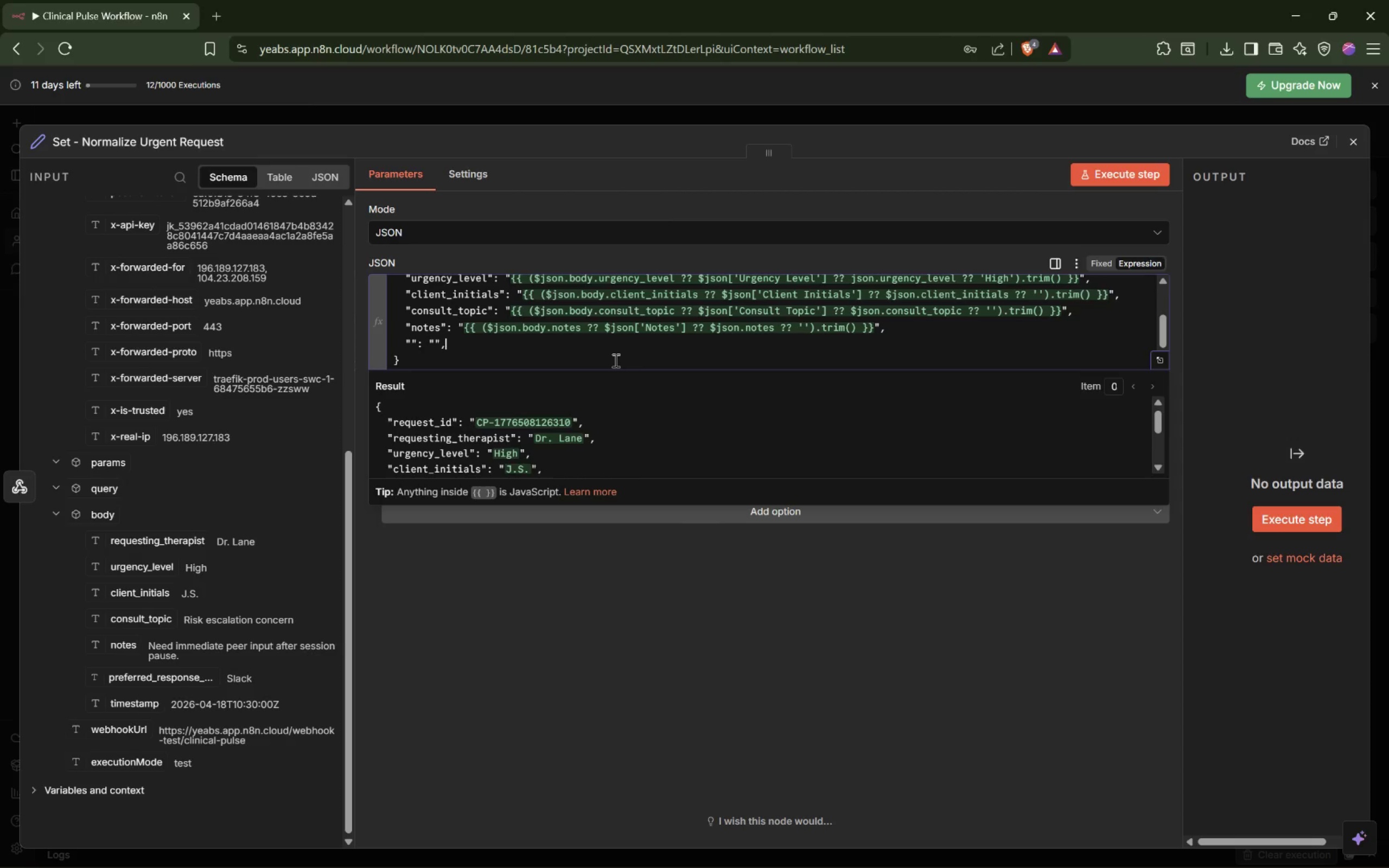 
key(ArrowDown)
 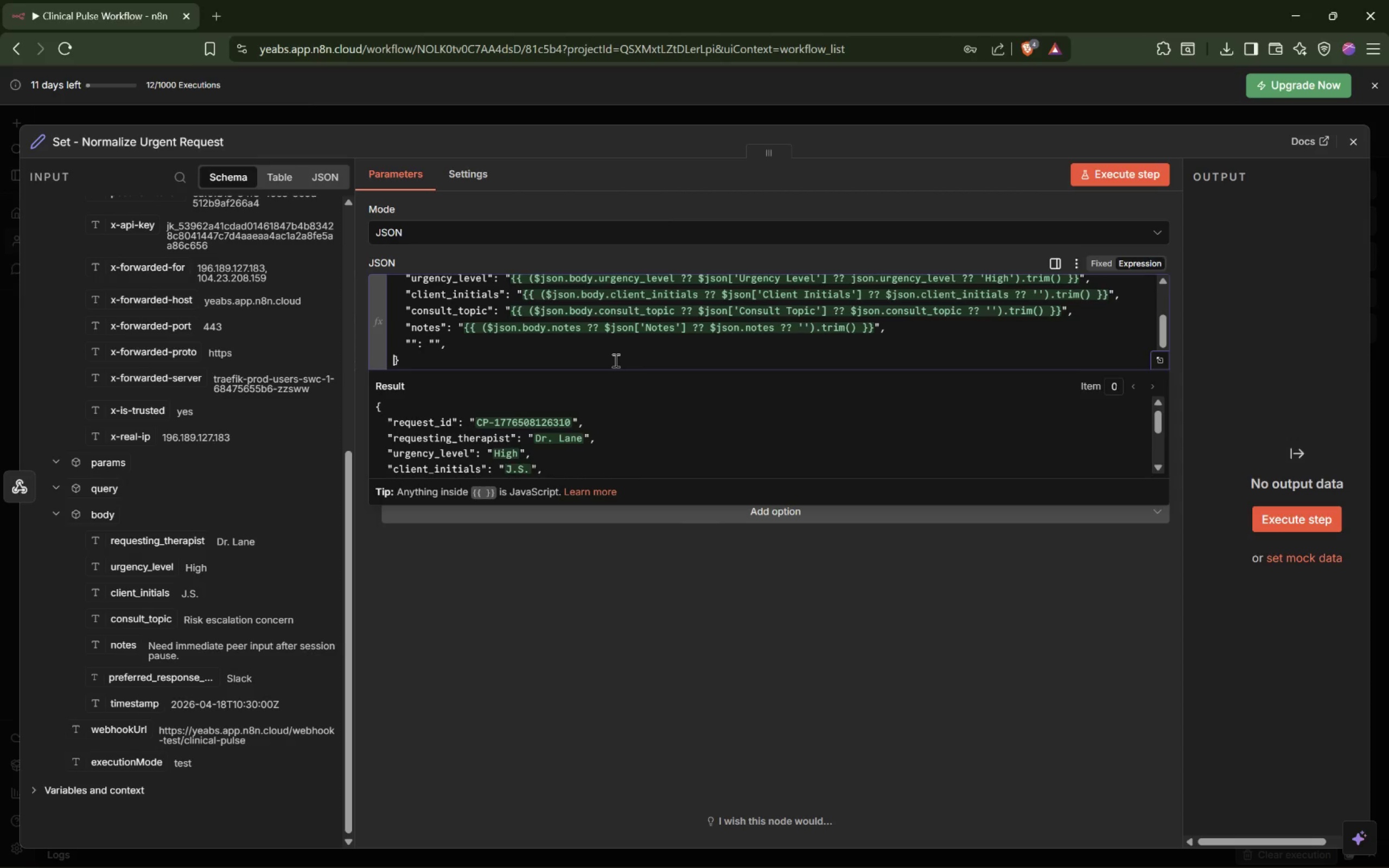 
key(ArrowLeft)
 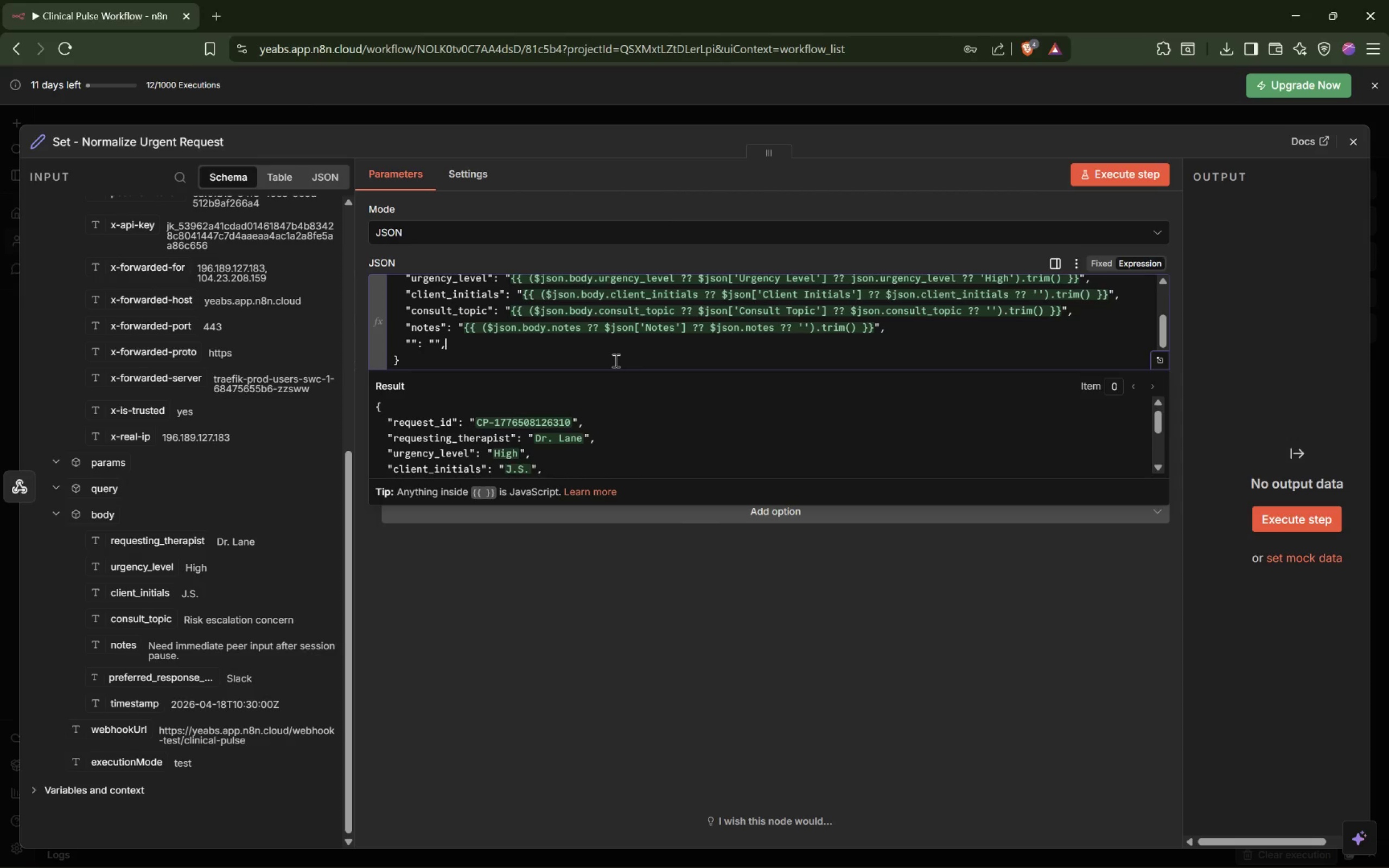 
key(ArrowLeft)
 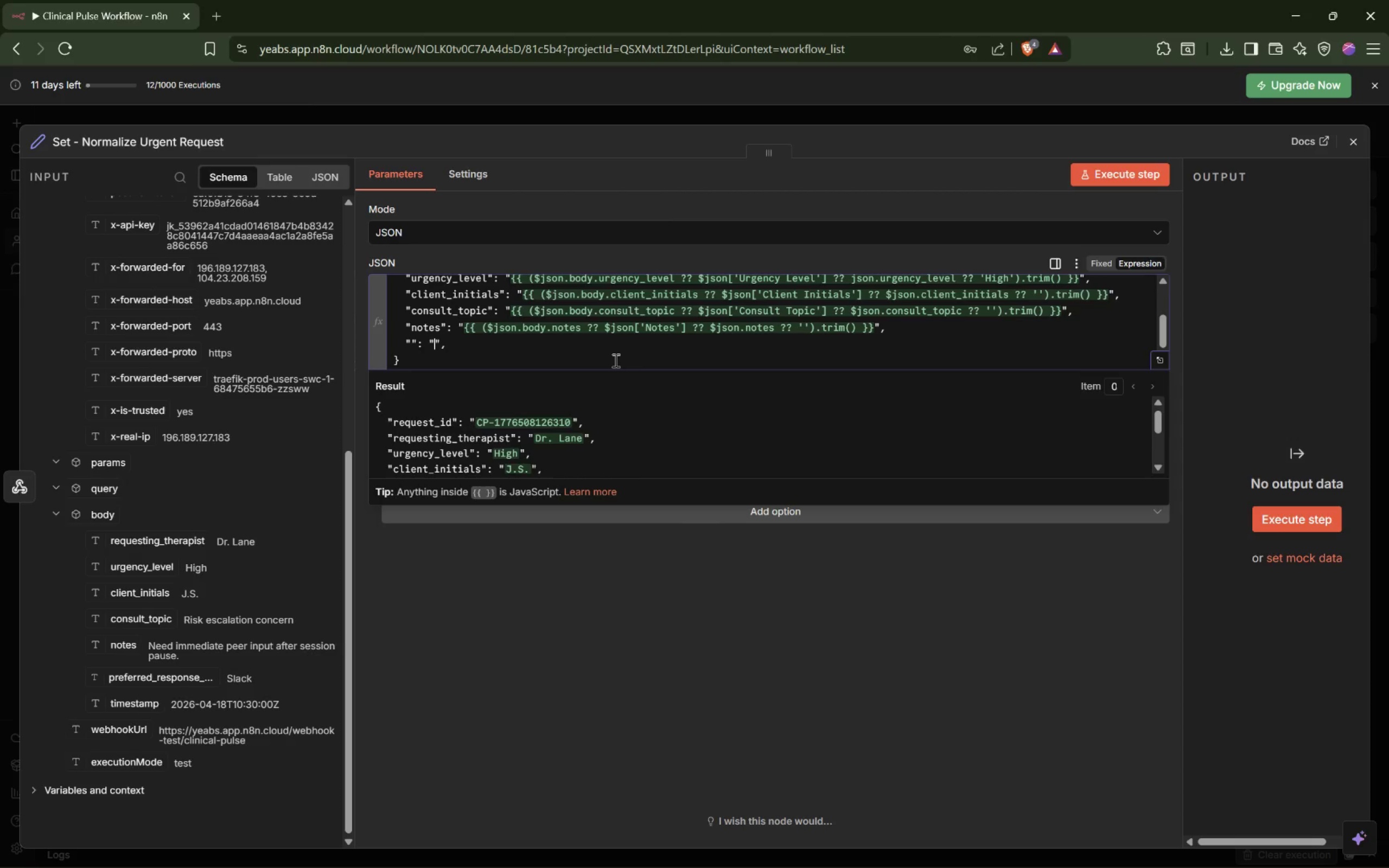 
key(ArrowLeft)
 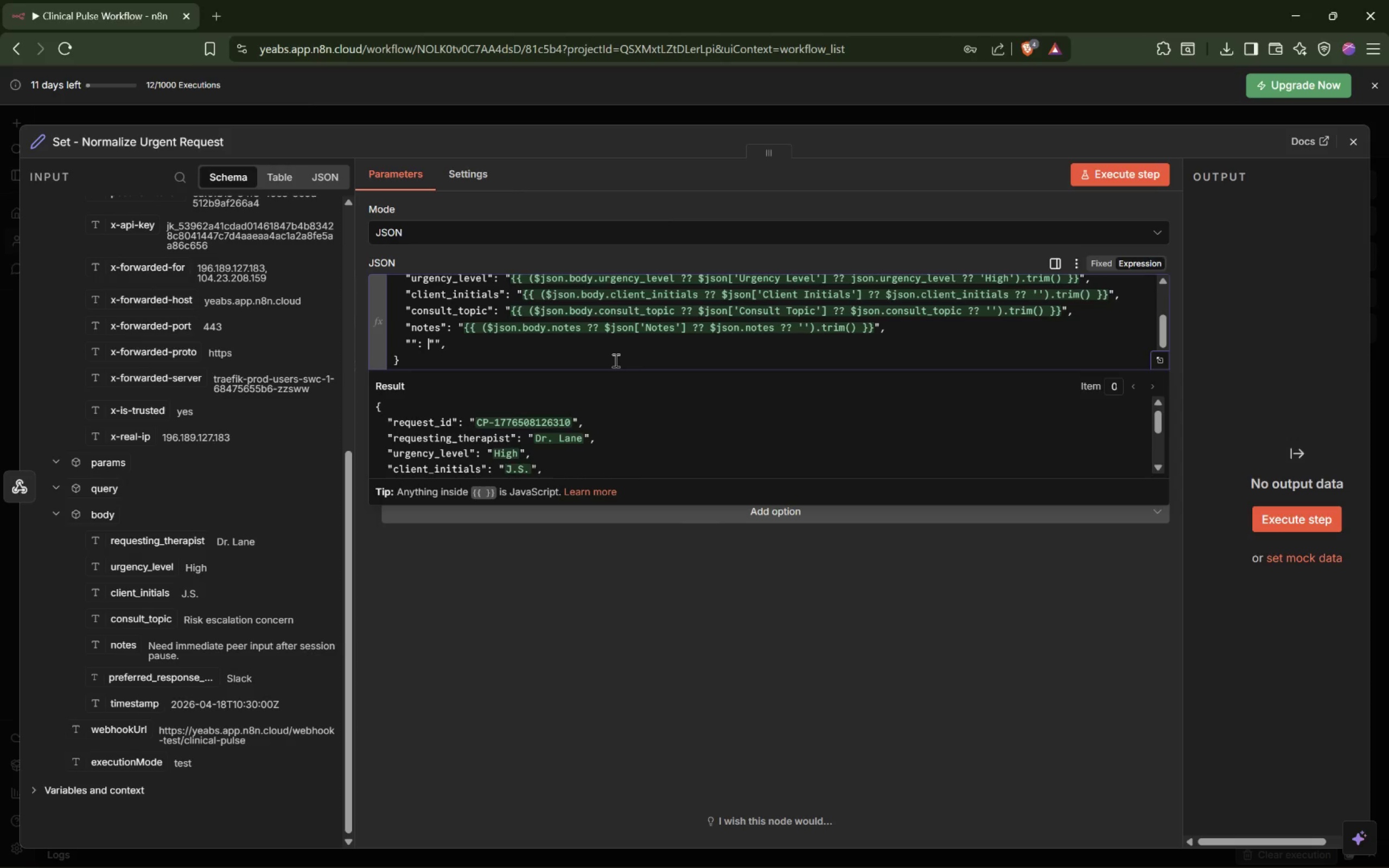 
key(ArrowLeft)
 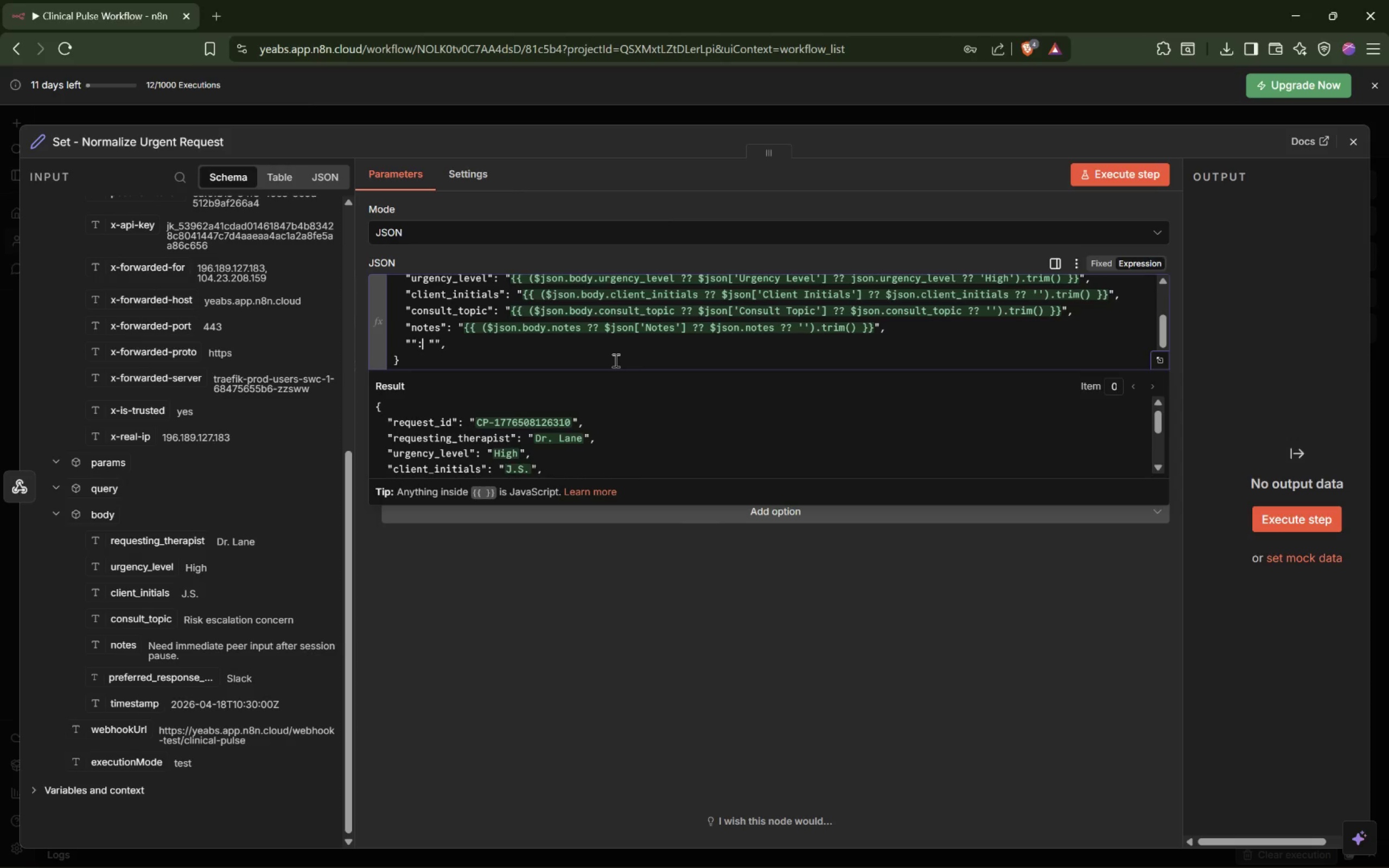 
key(ArrowLeft)
 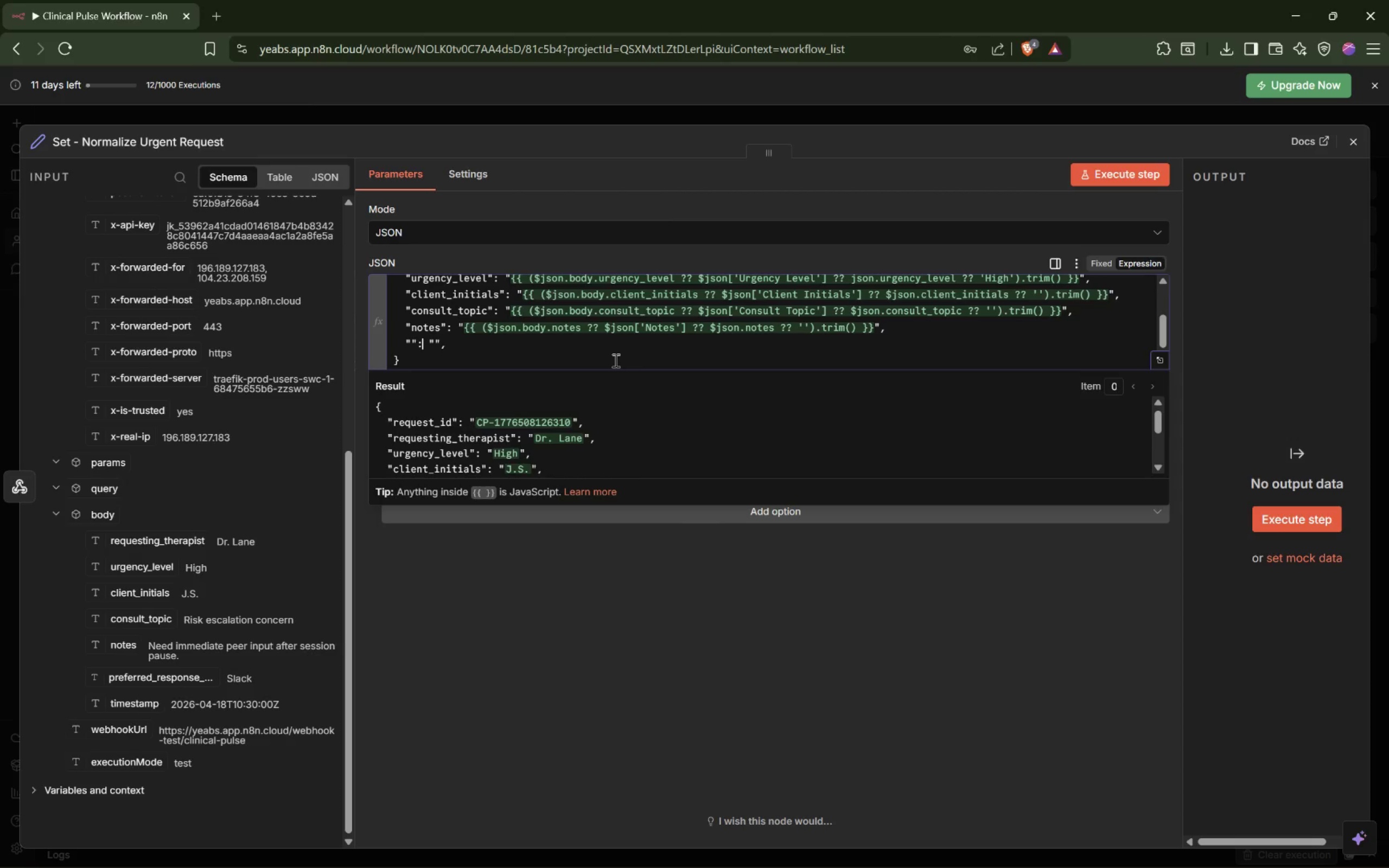 
key(ArrowLeft)
 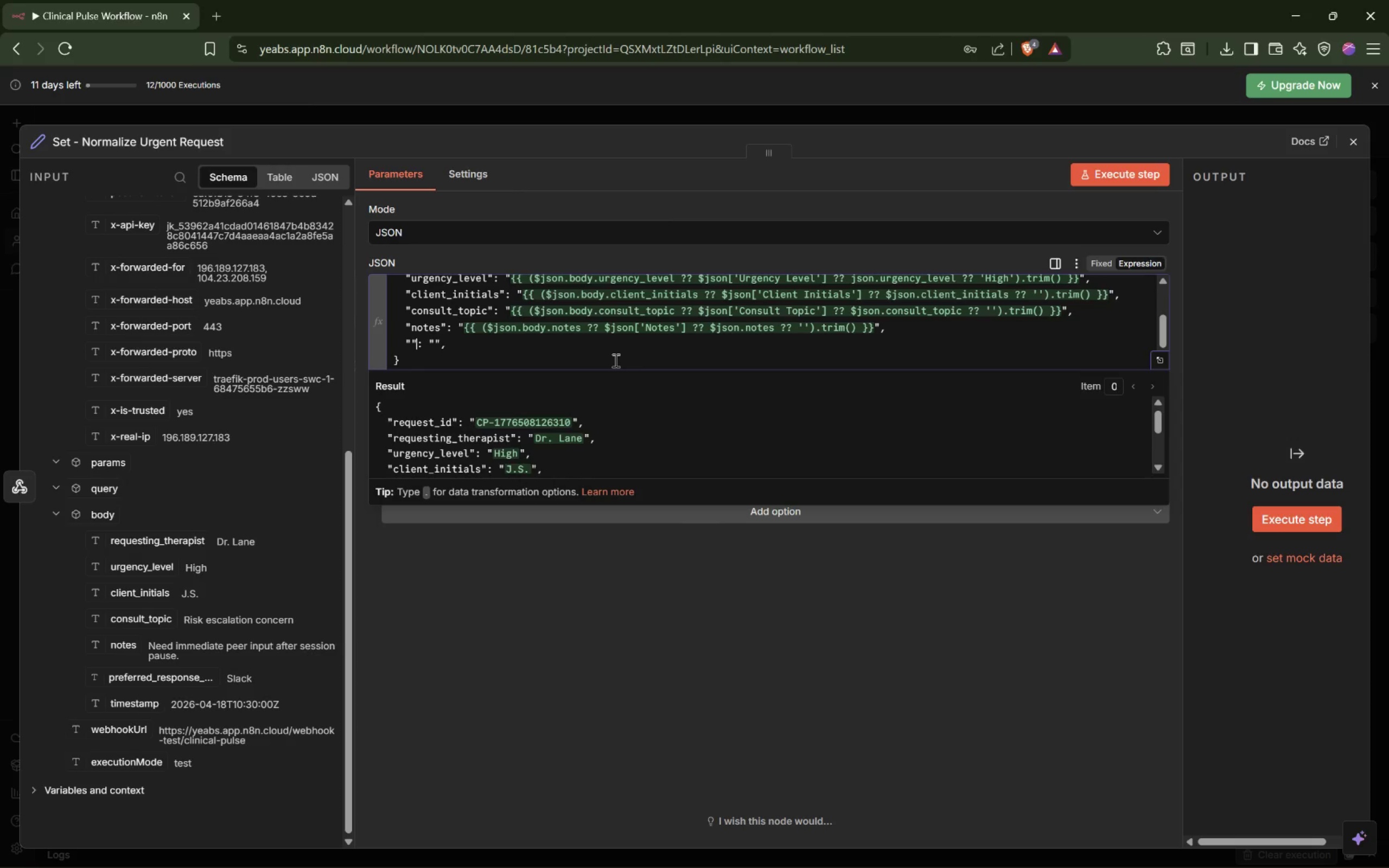 
key(ArrowLeft)
 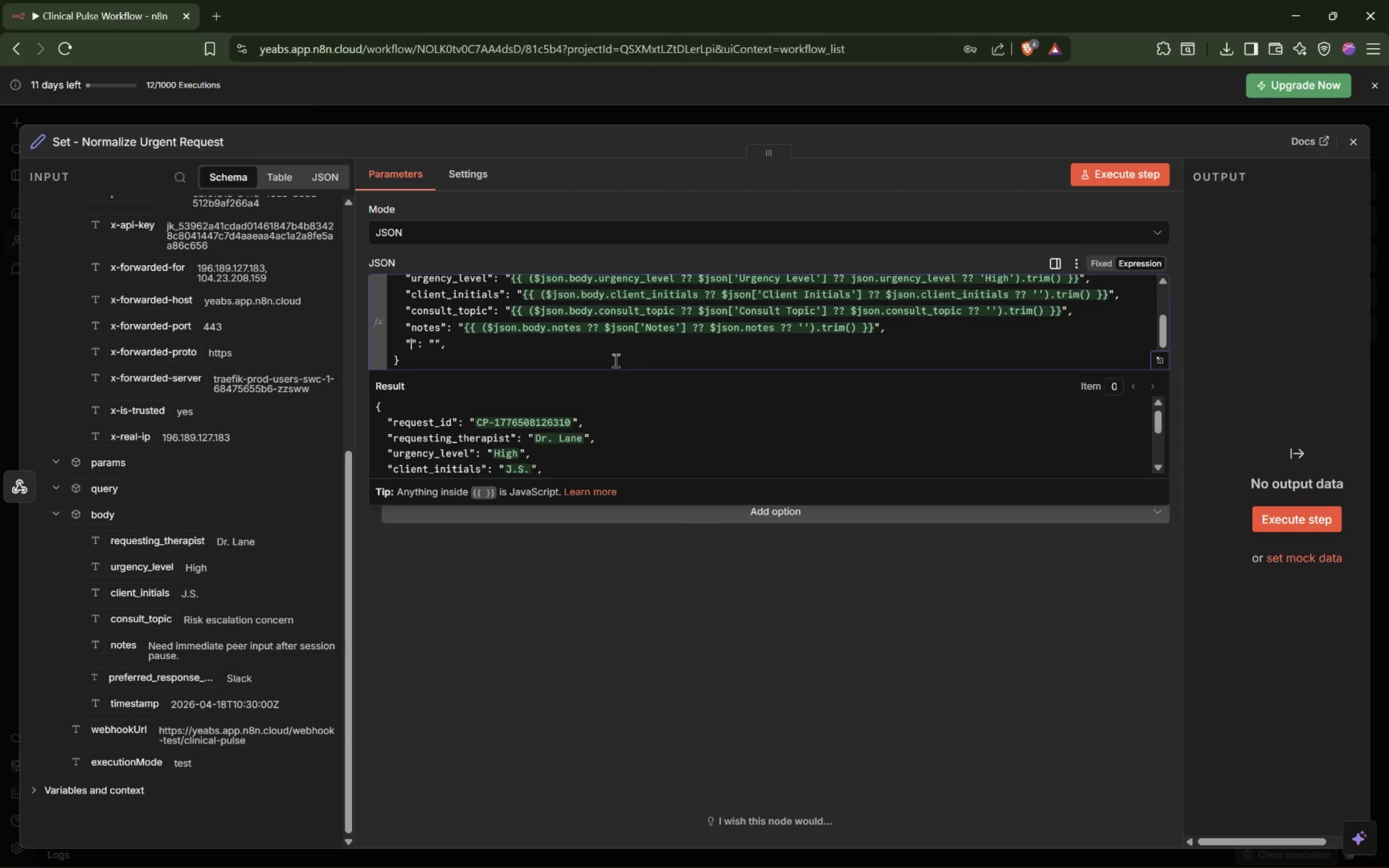 
type(prefere)
key(Backspace)
type(red_response )
key(Backspace)
type(_method)
 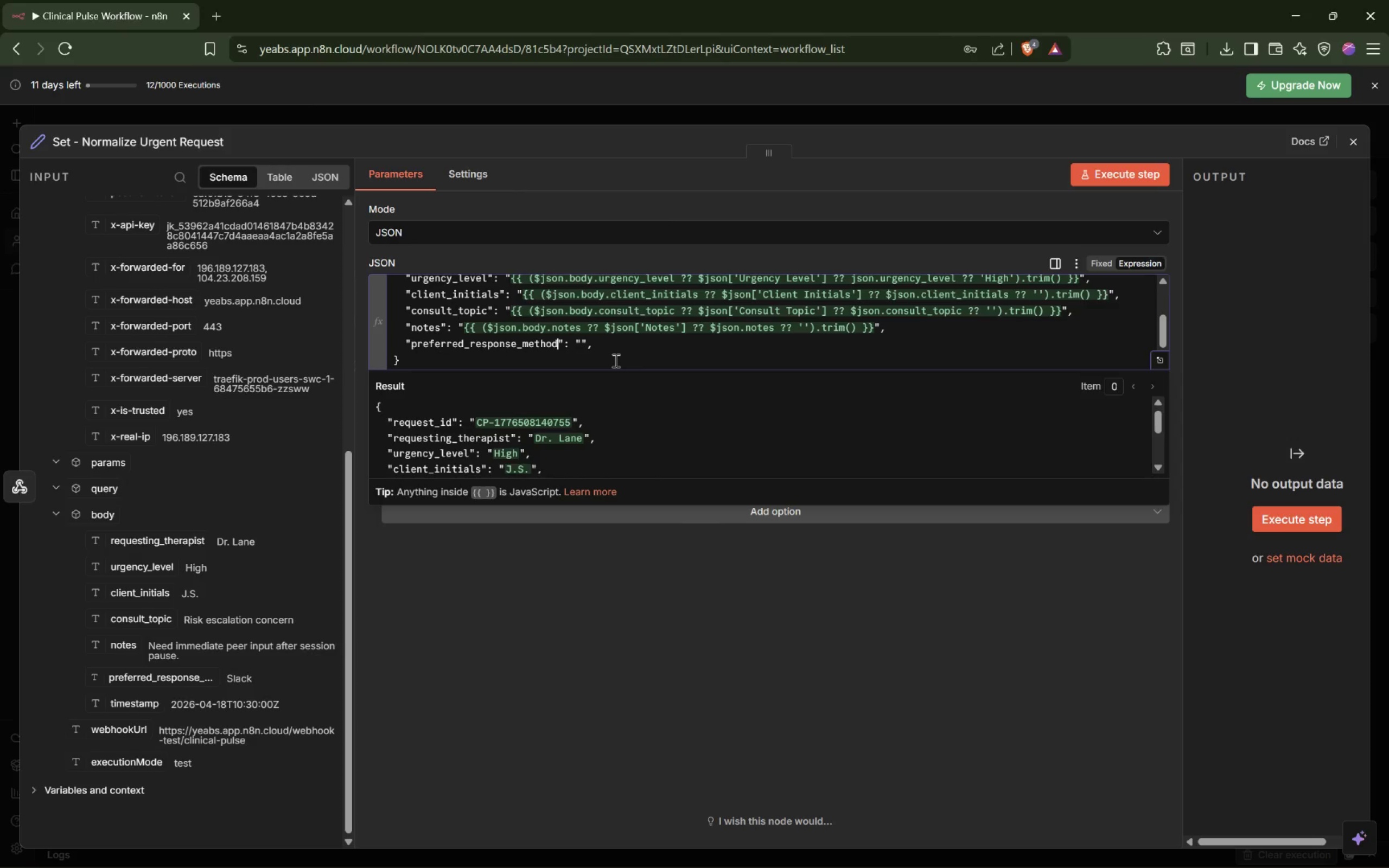 
key(ArrowRight)
 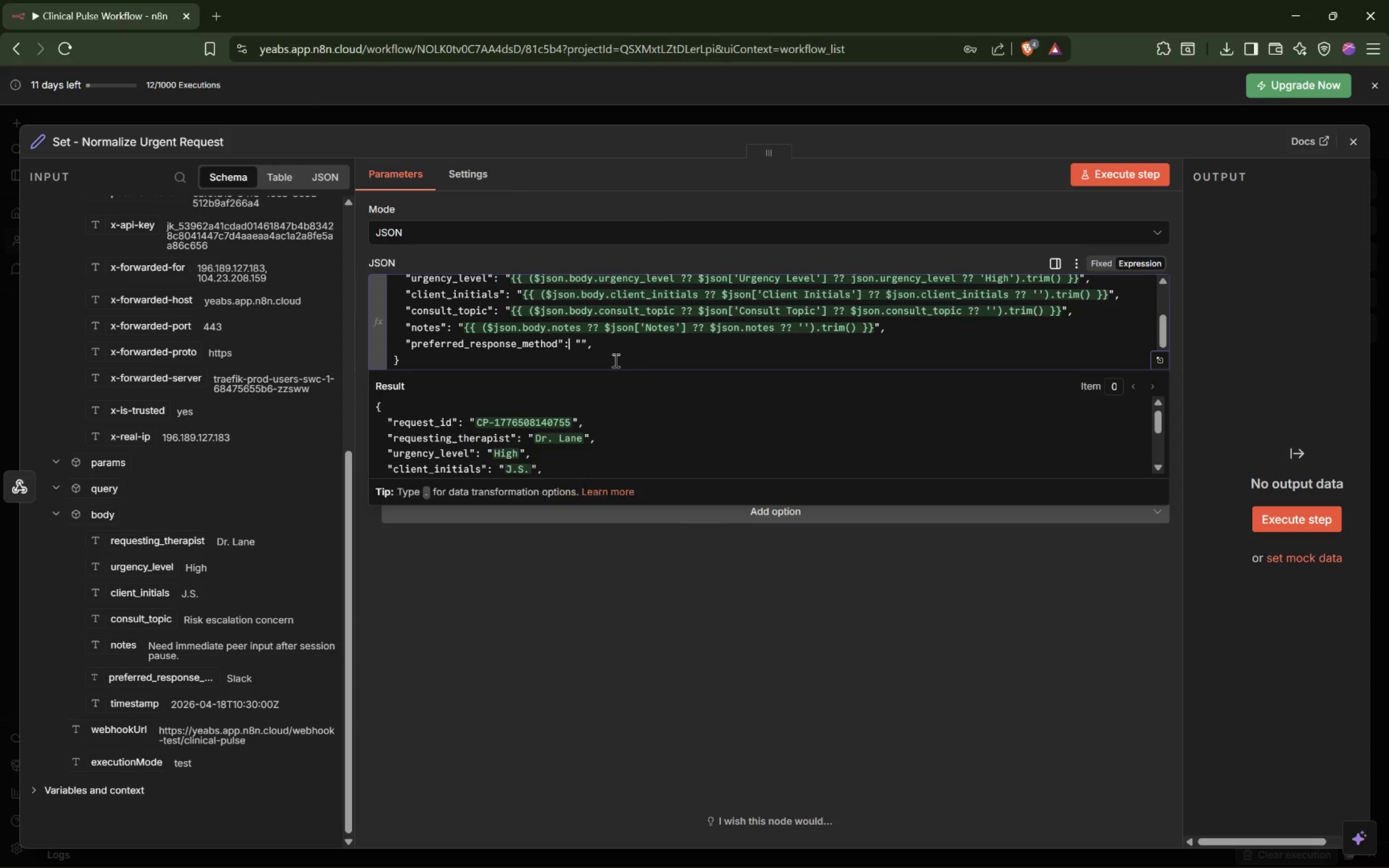 
key(ArrowRight)
 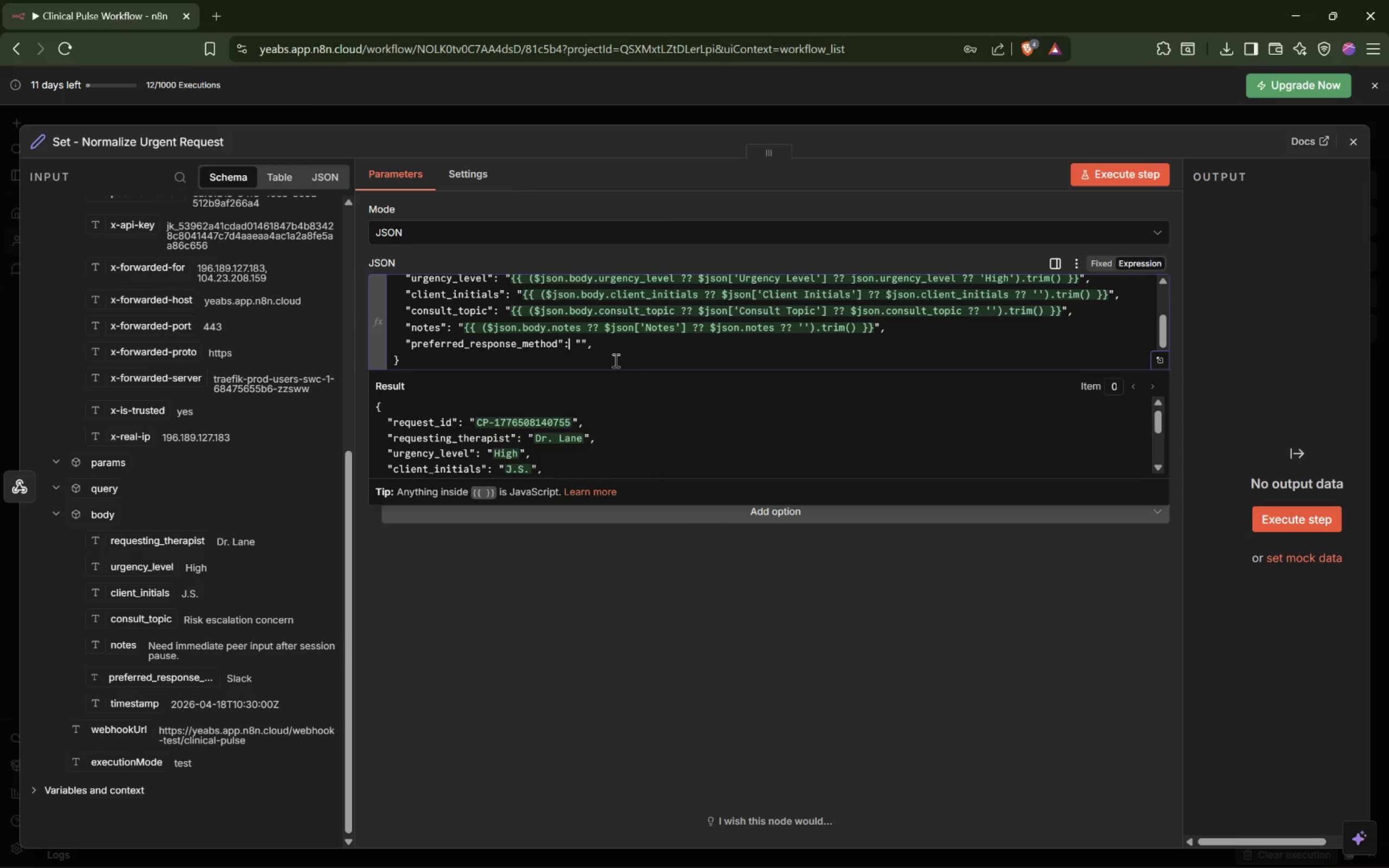 
key(ArrowRight)
 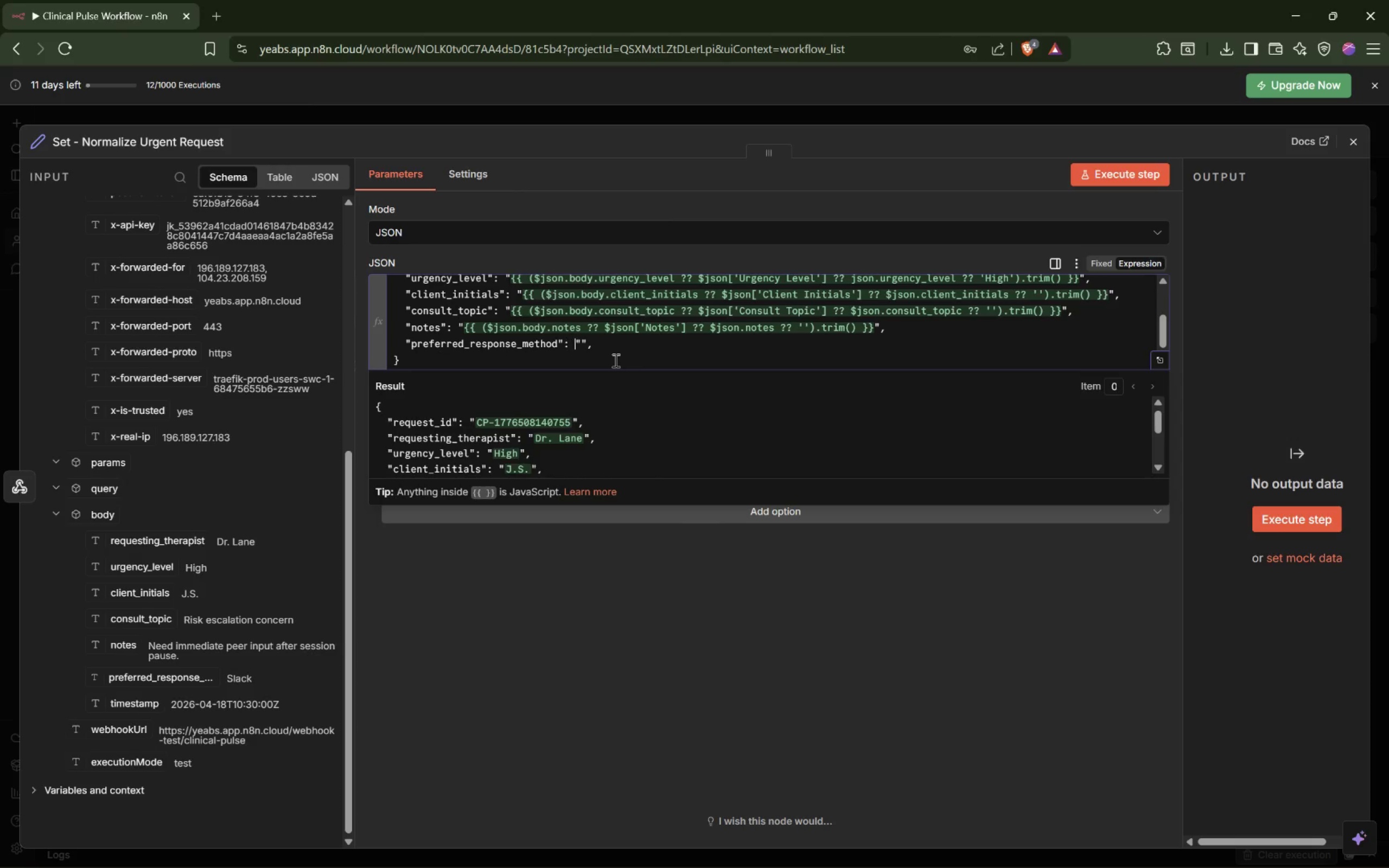 
key(ArrowRight)
 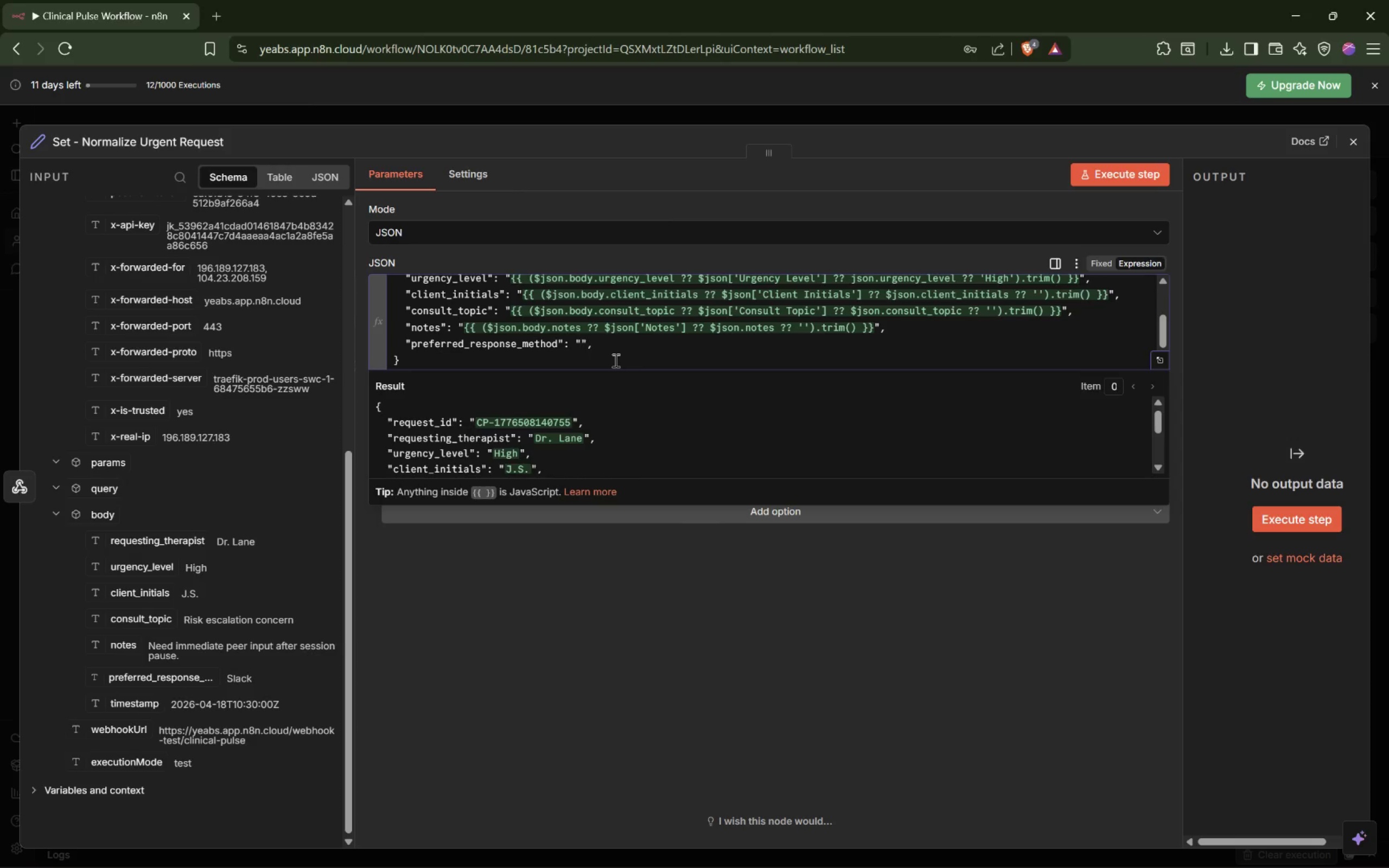 
wait(8.75)
 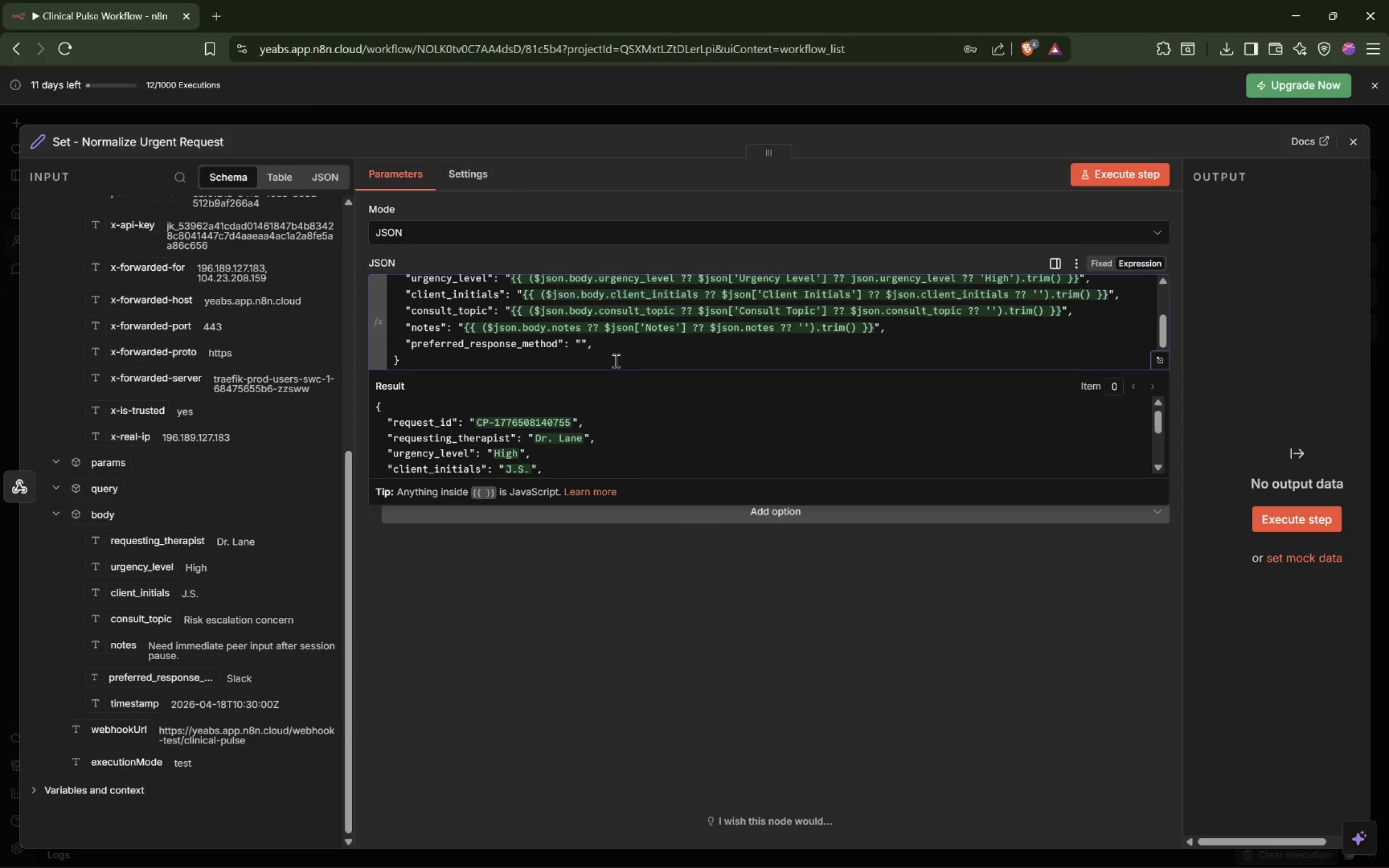 
key(Shift+BracketLeft)
 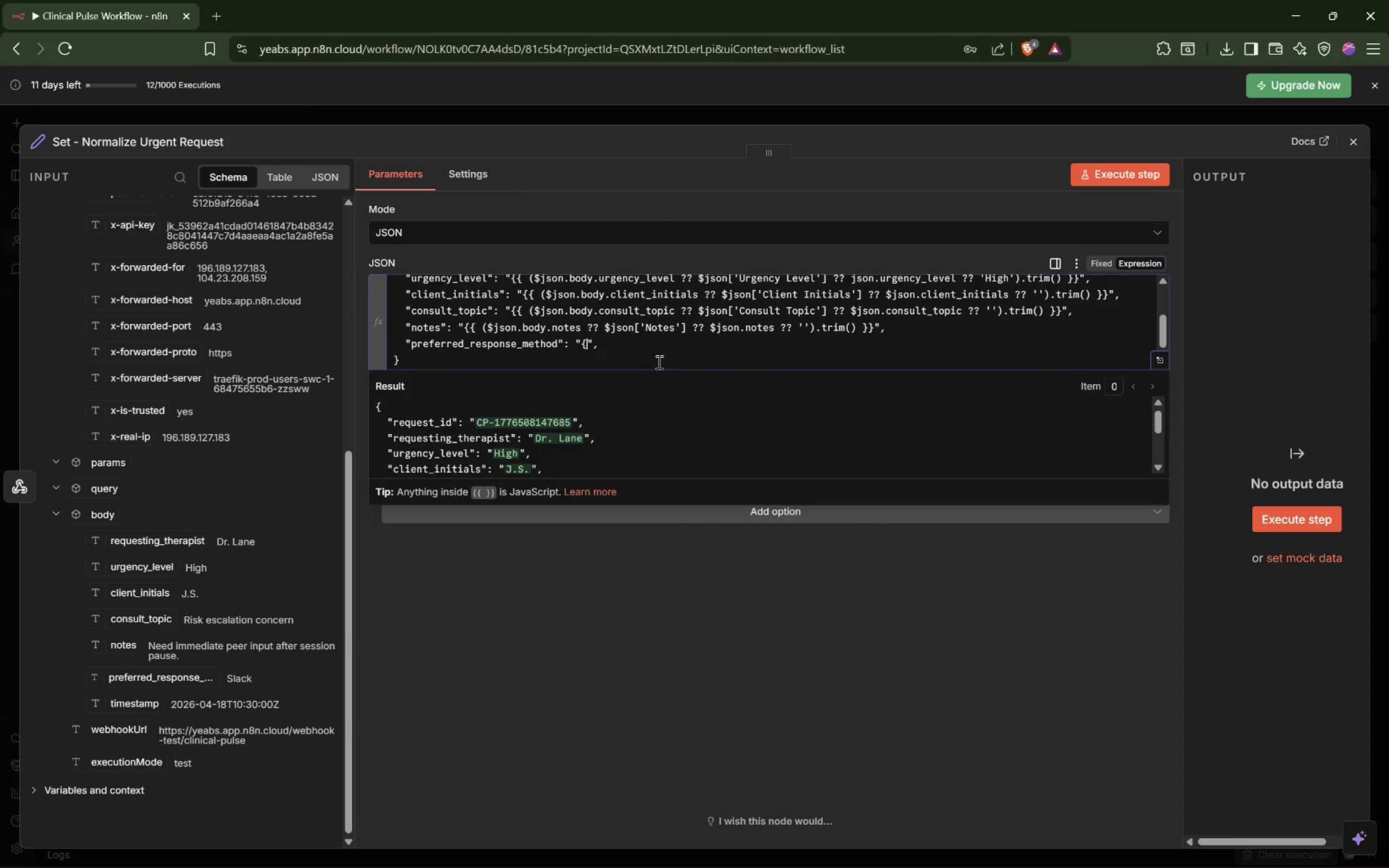 
key(Shift+BracketLeft)
 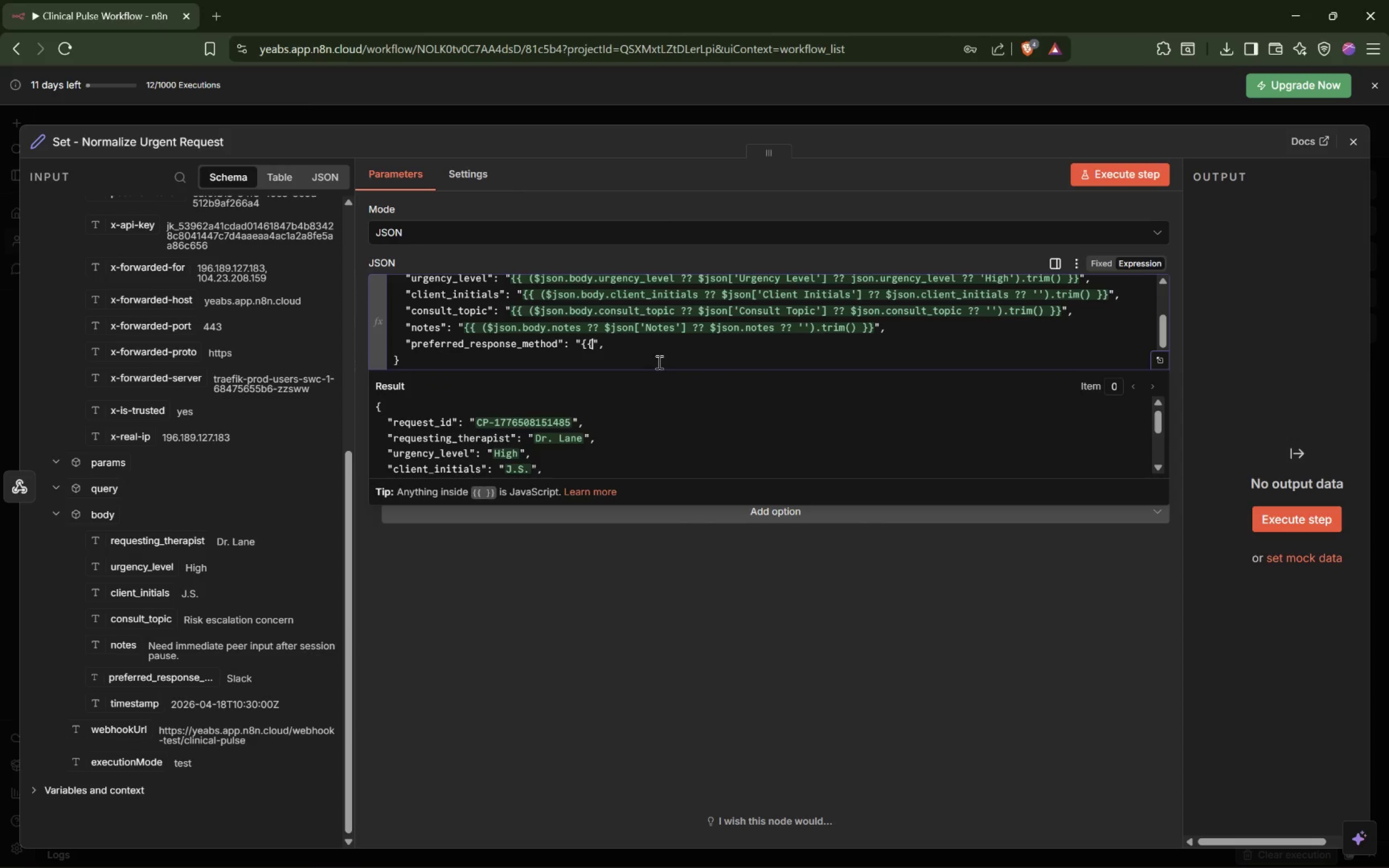 
key(Space)
 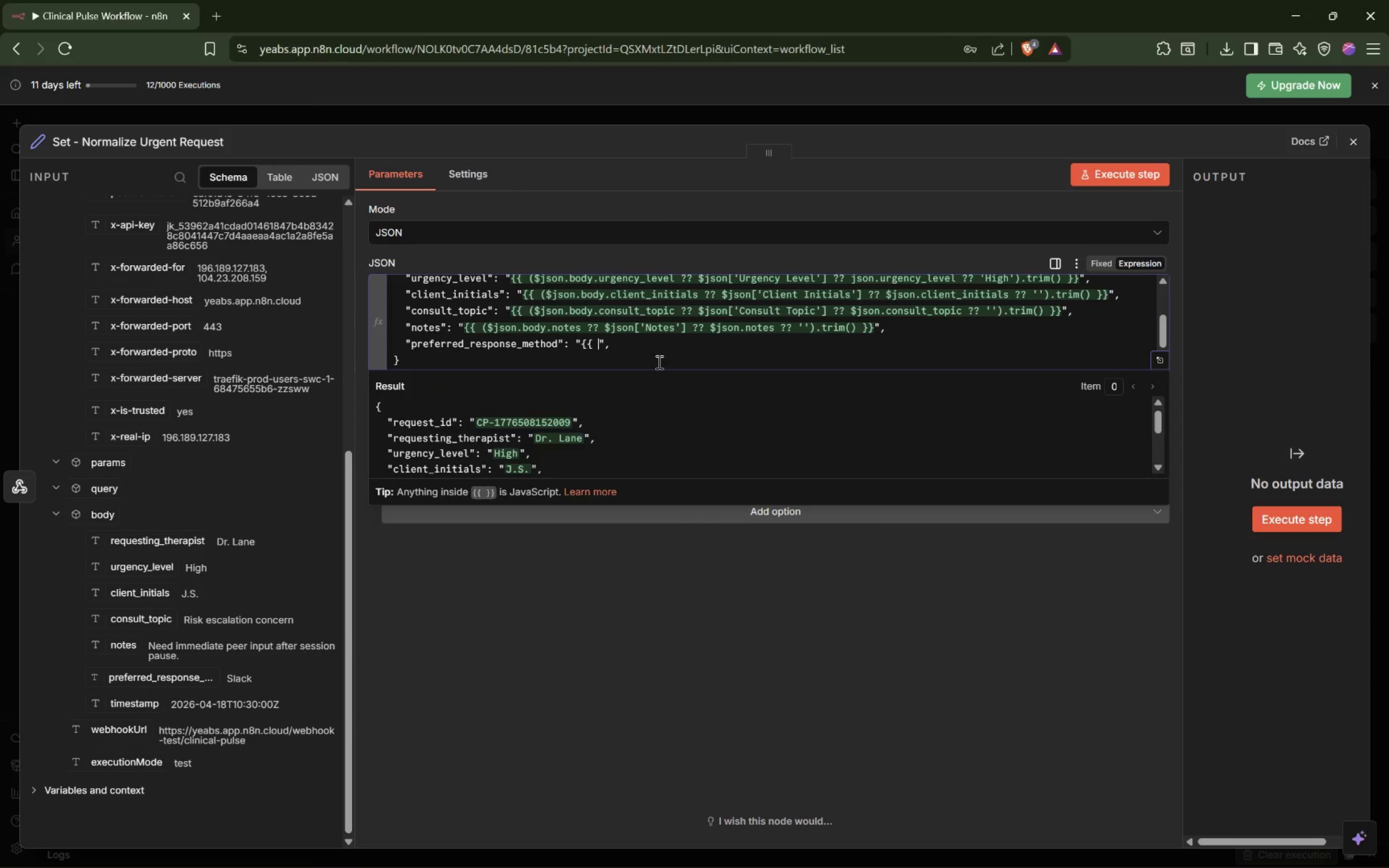 
key(Shift+BracketRight)
 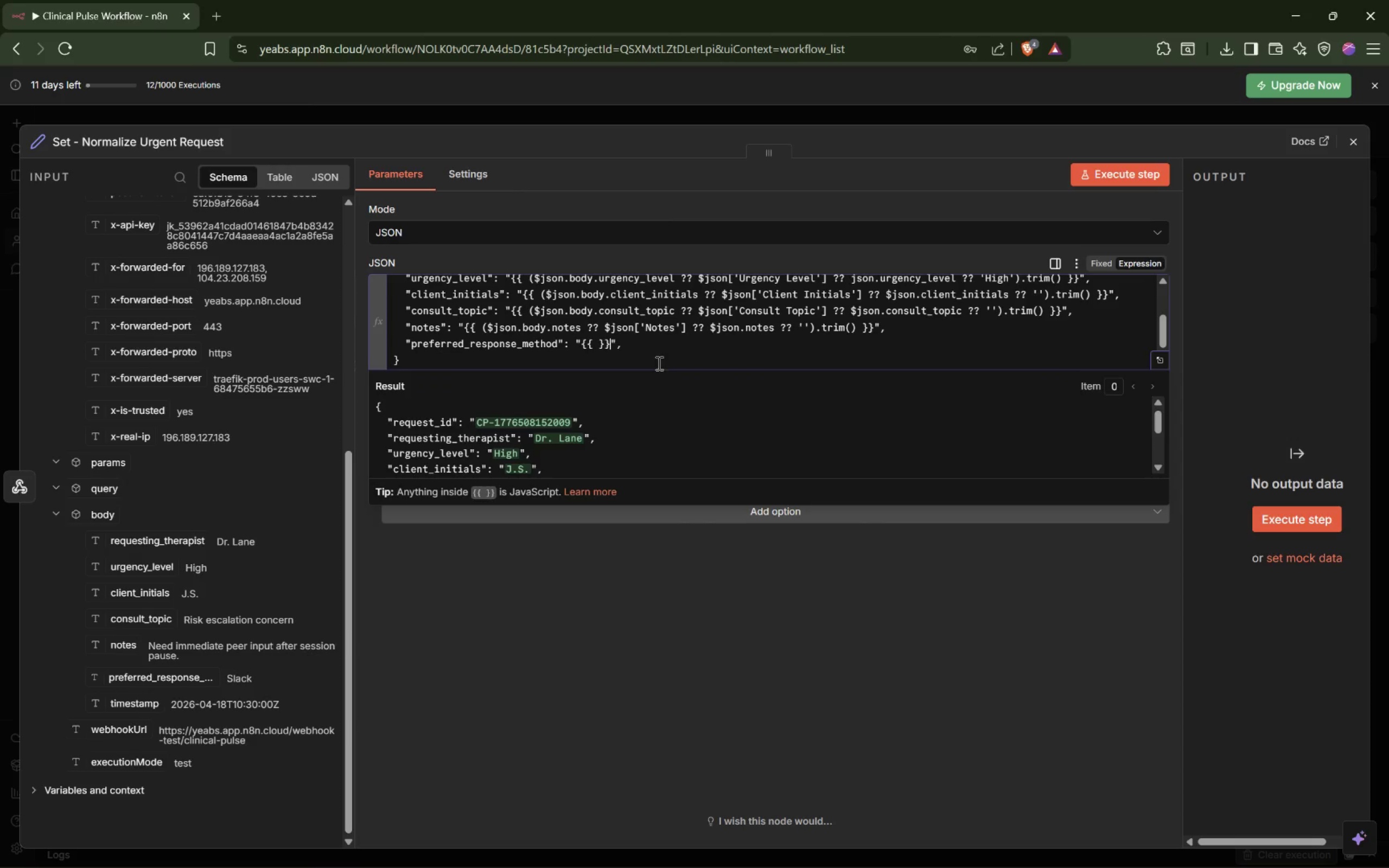 
key(Shift+BracketRight)
 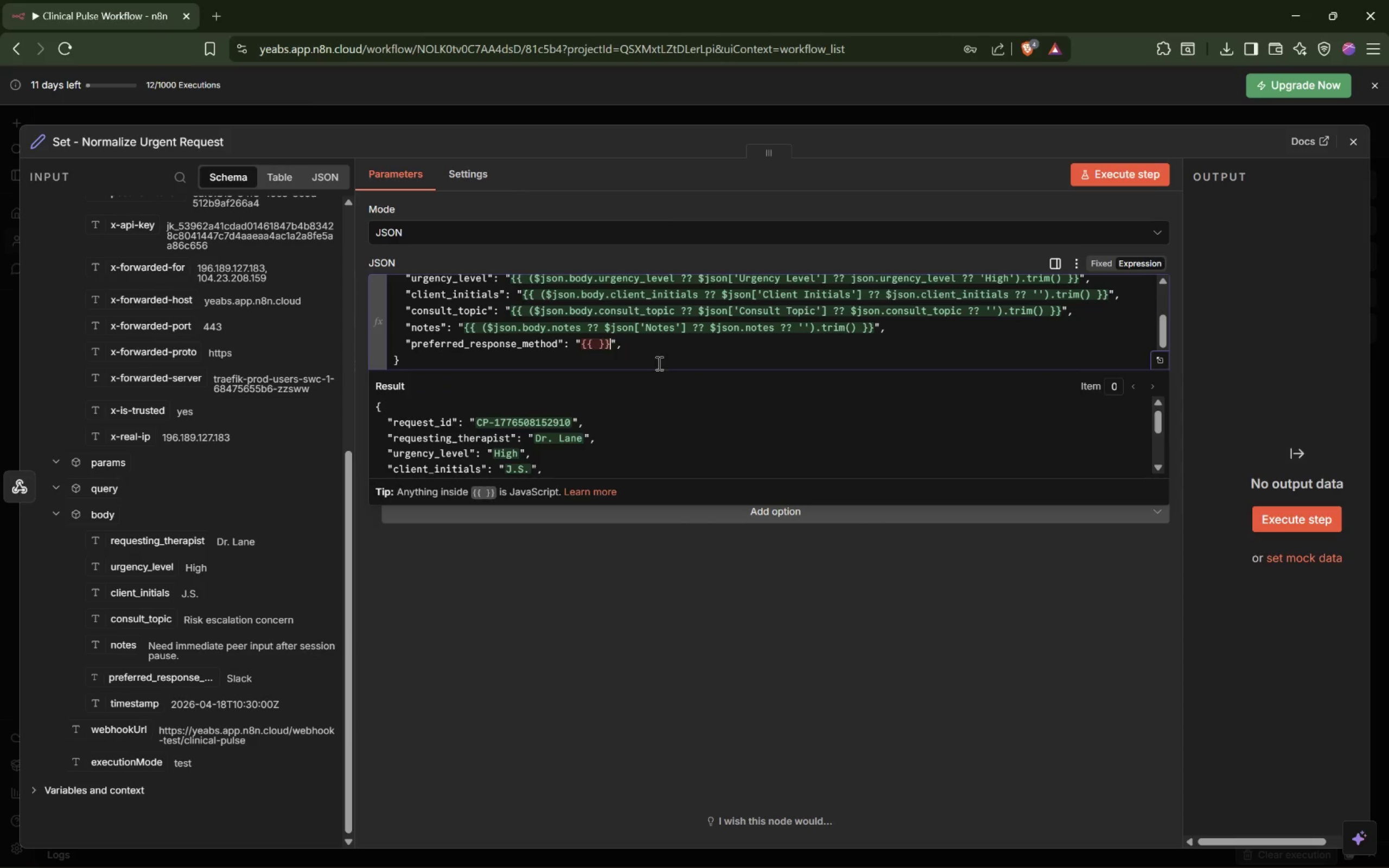 
key(ArrowLeft)
 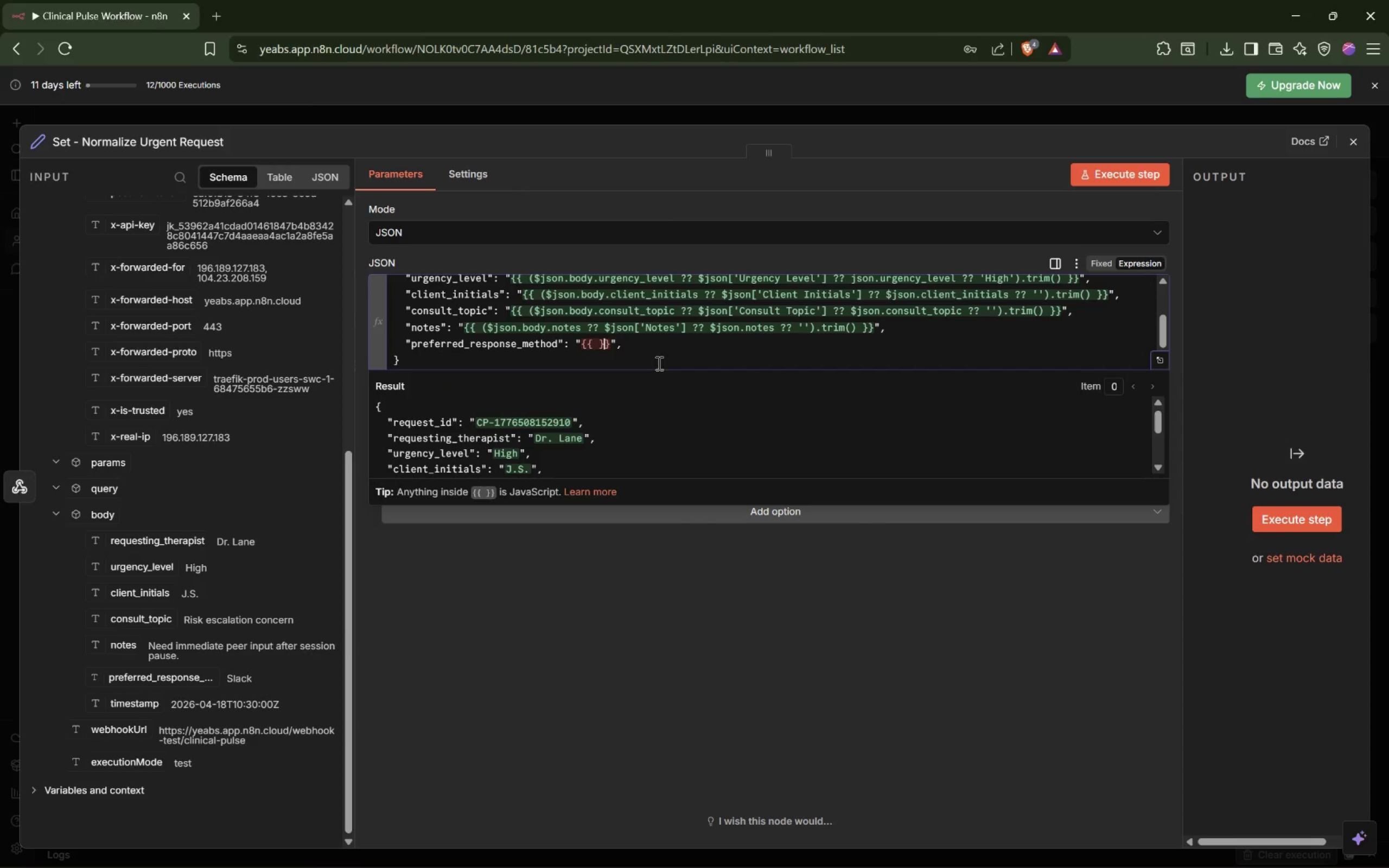 
key(ArrowLeft)
 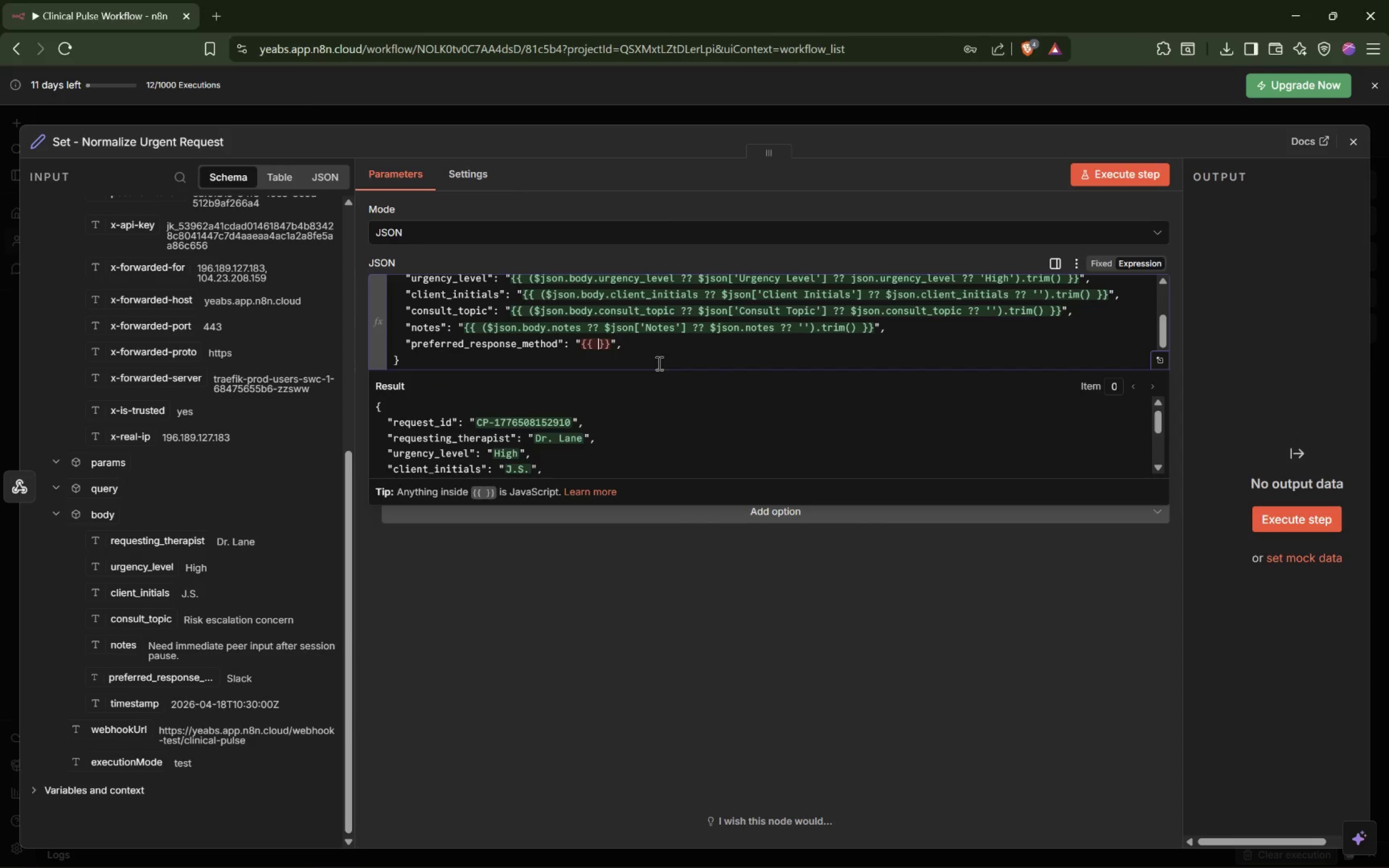 
key(ArrowLeft)
 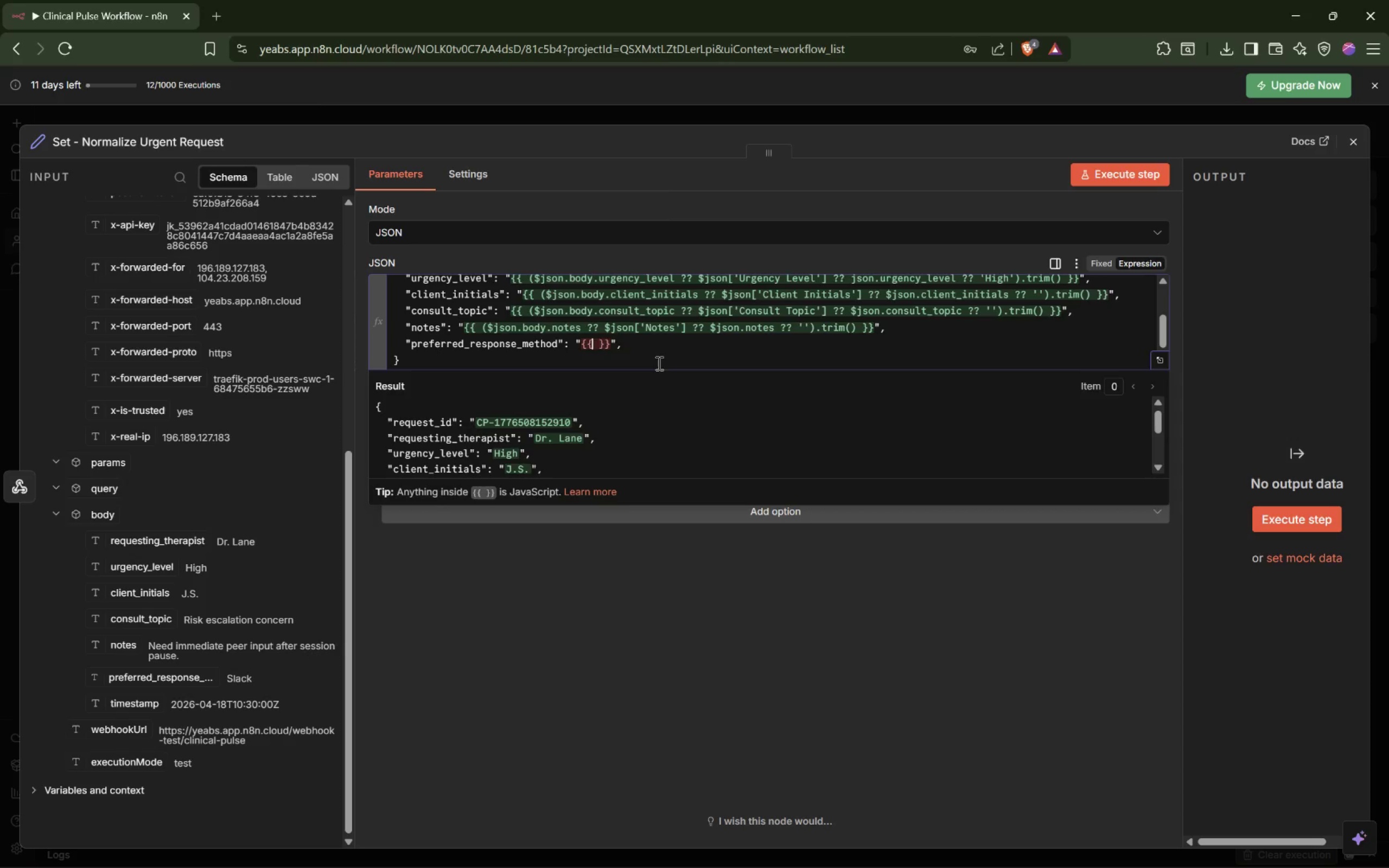 
key(Space)
 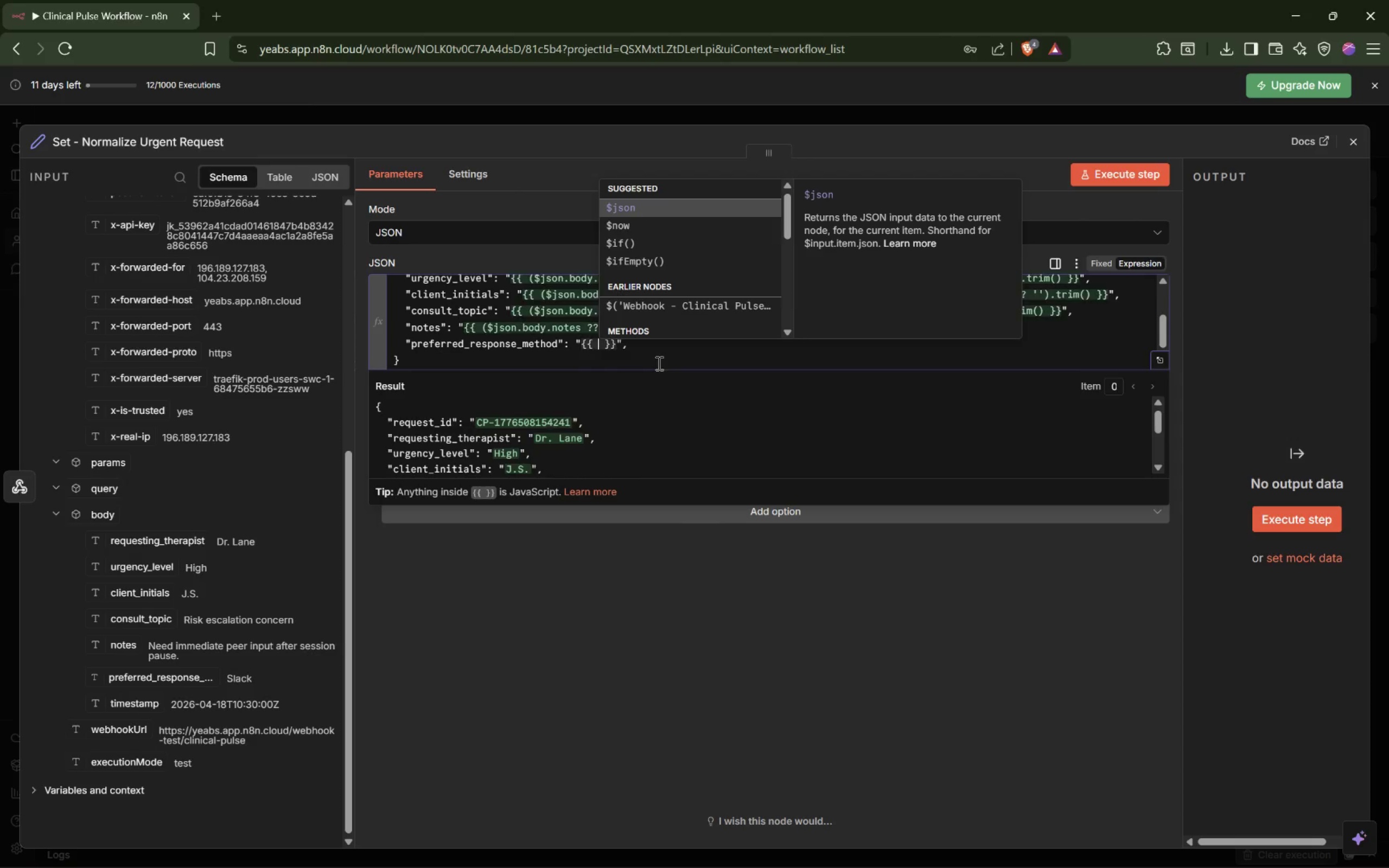 
key(Shift+9)
 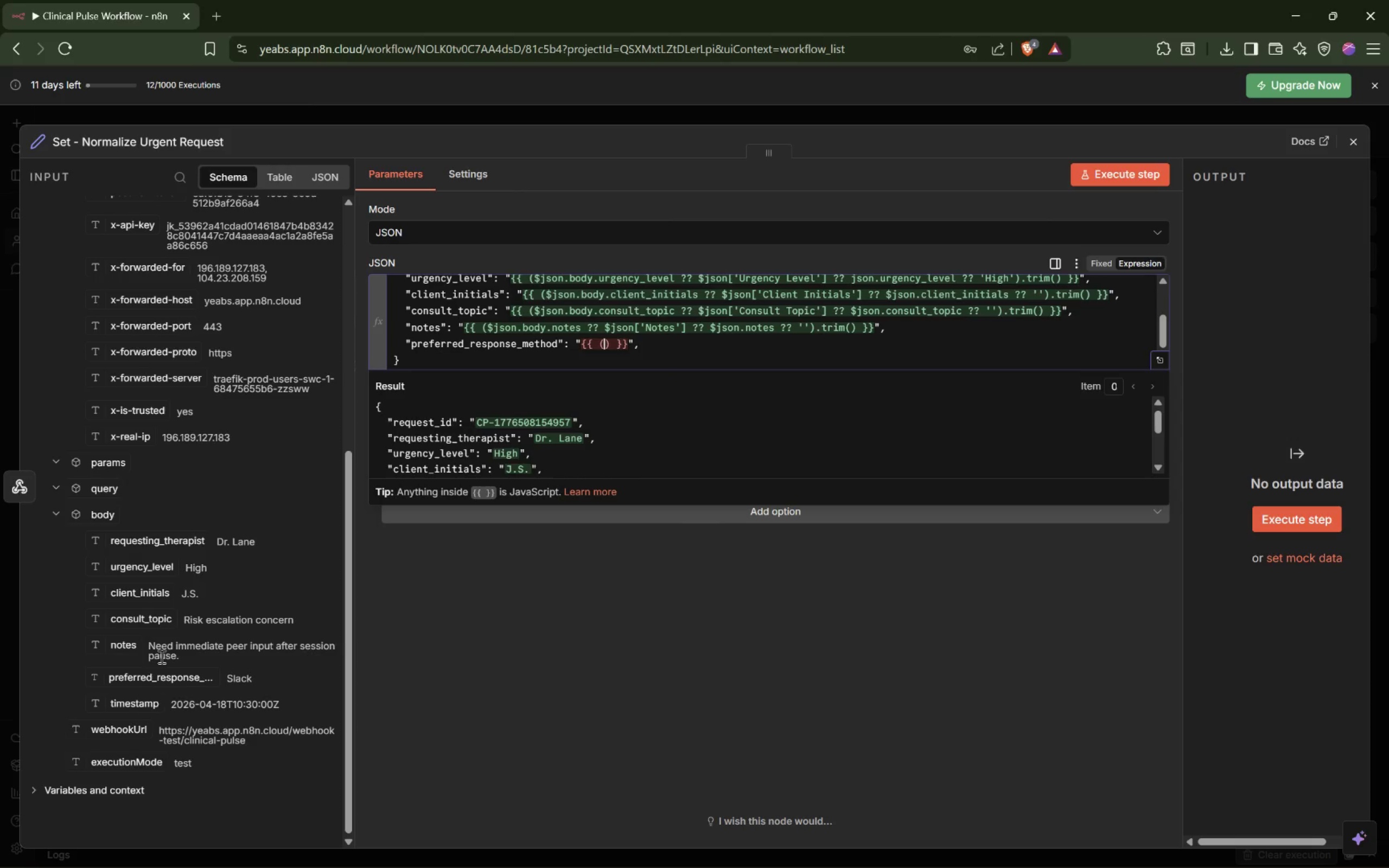 
left_click_drag(start_coordinate=[152, 680], to_coordinate=[604, 347])
 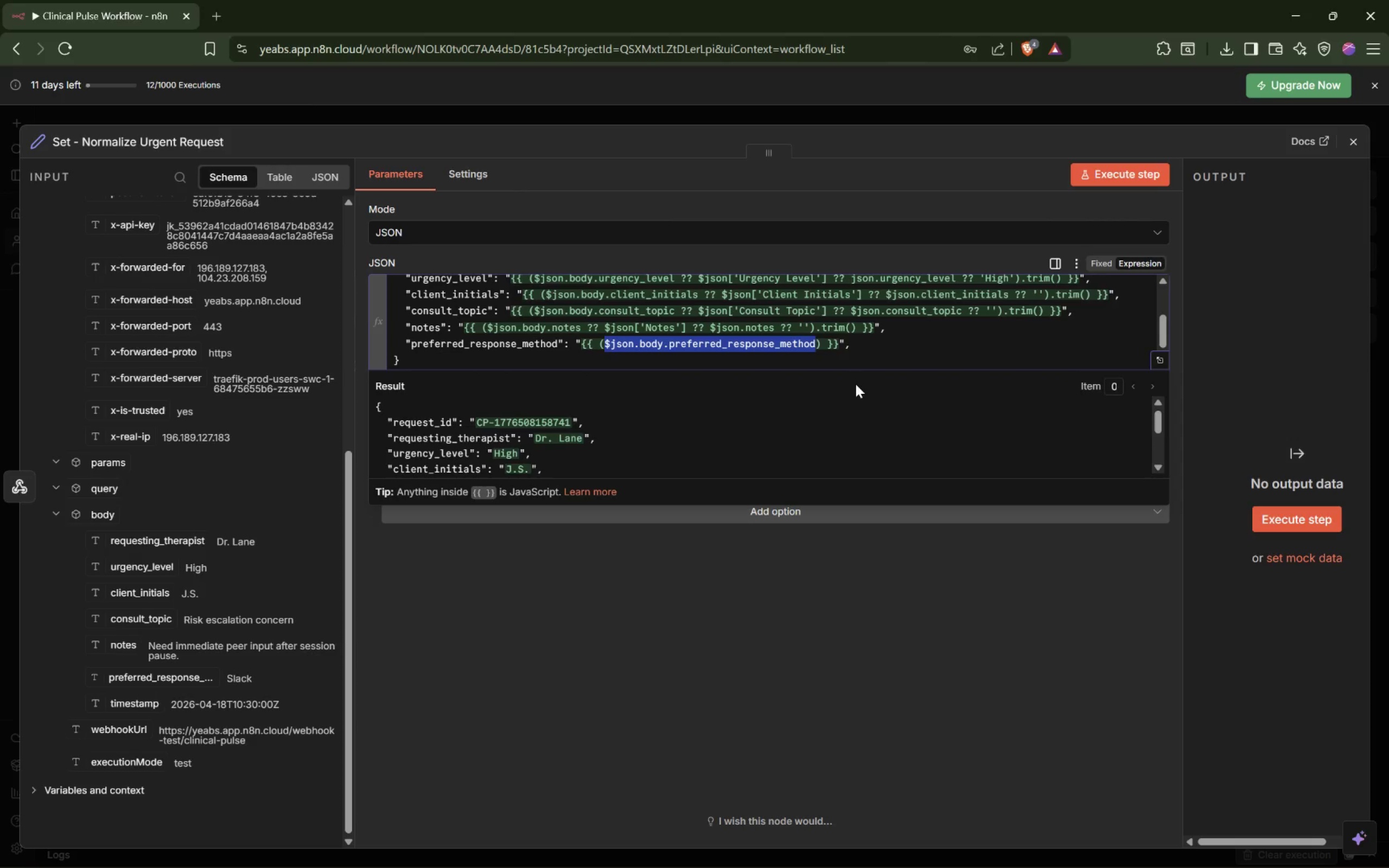 
key(ArrowRight)
 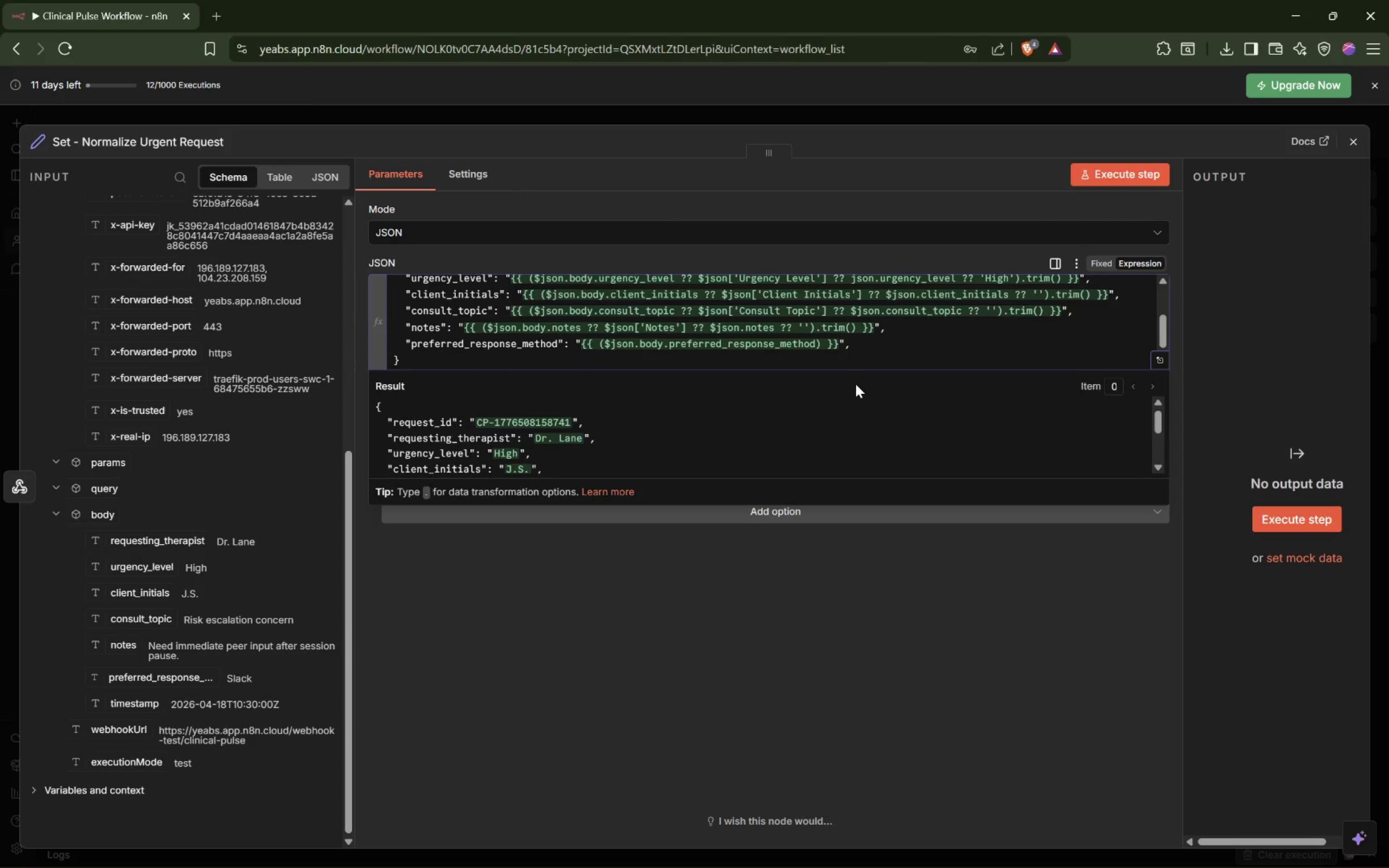 
key(Space)
 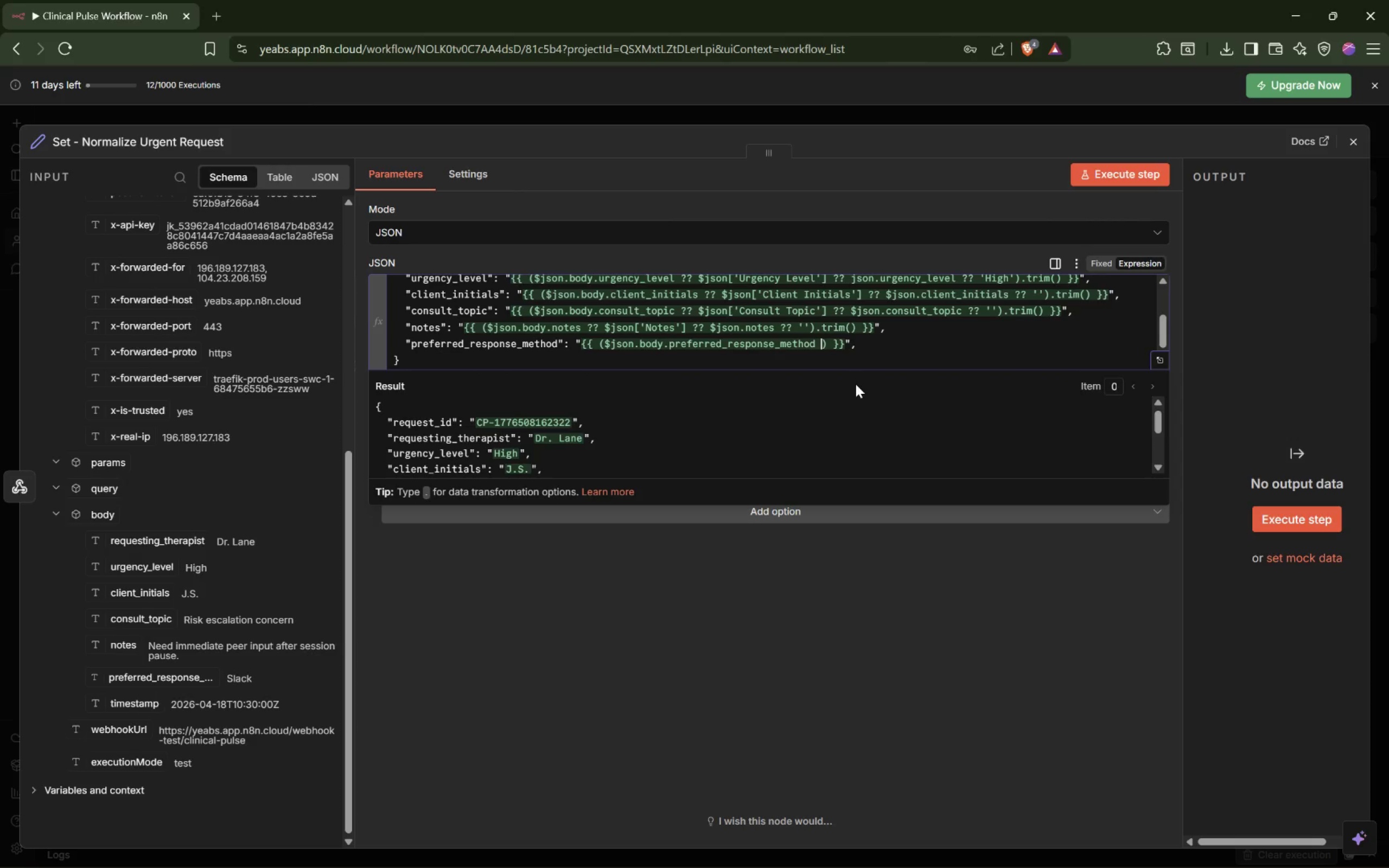 
key(Shift+Slash)
 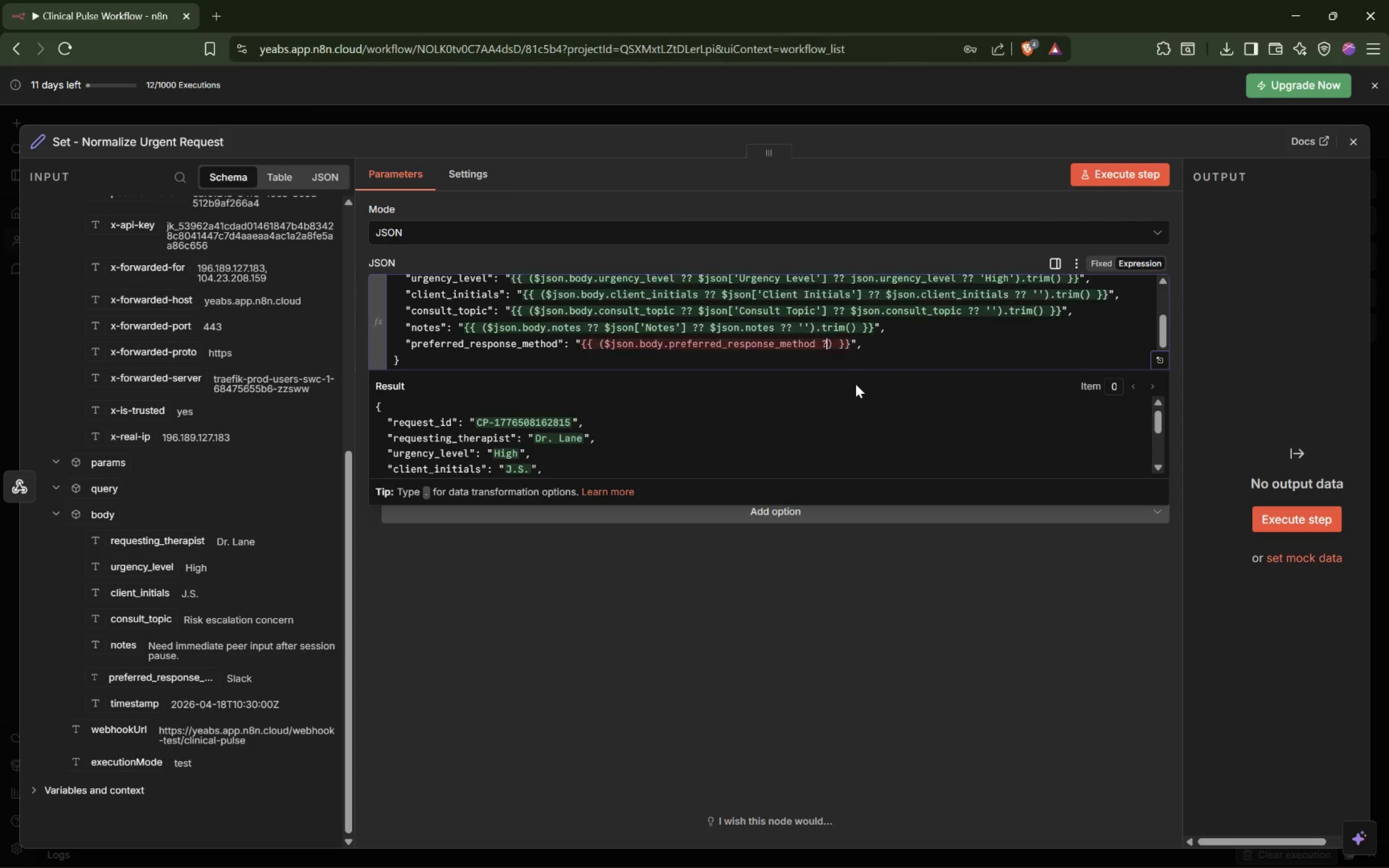 
key(Shift+Slash)
 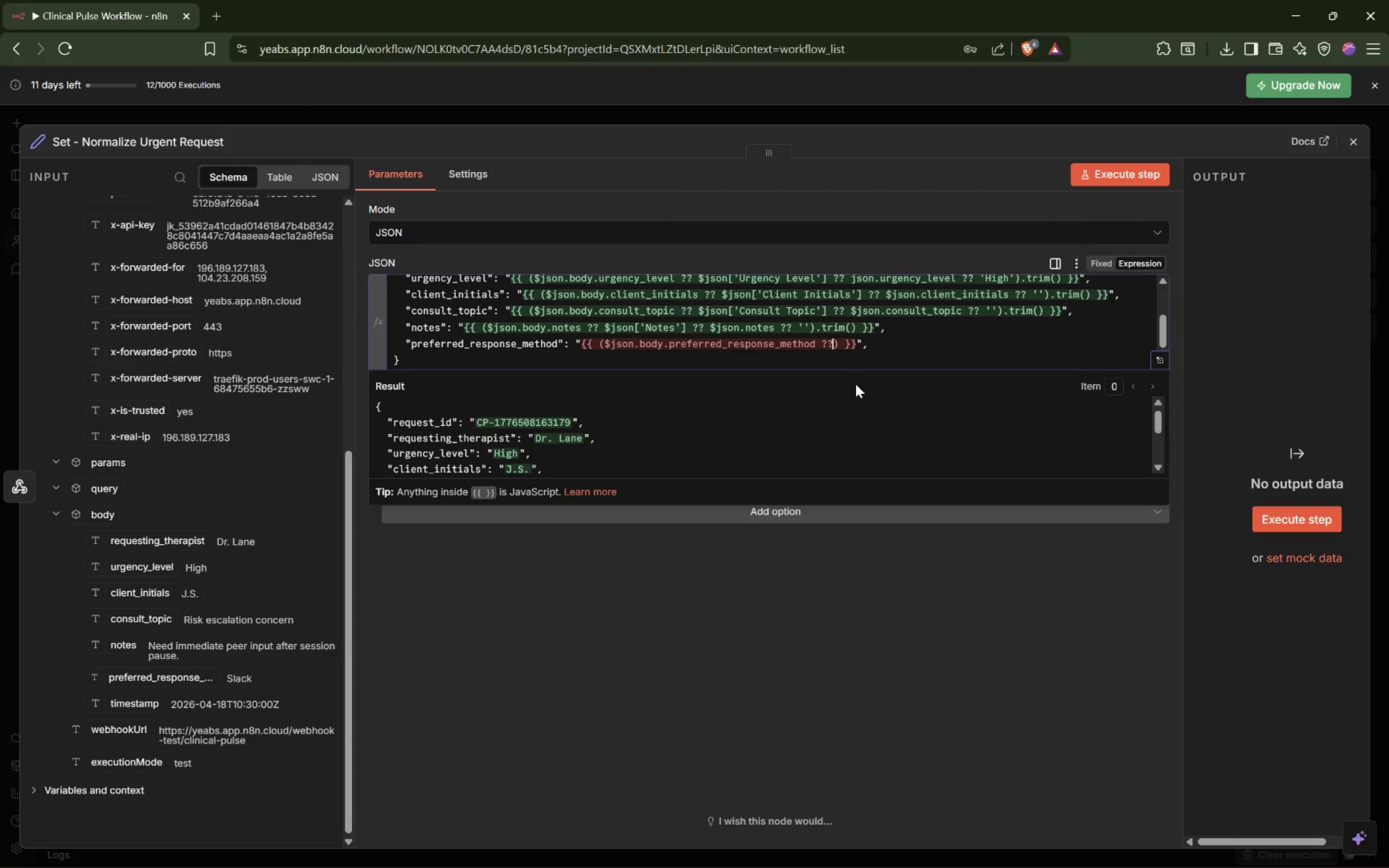 
key(Space)
 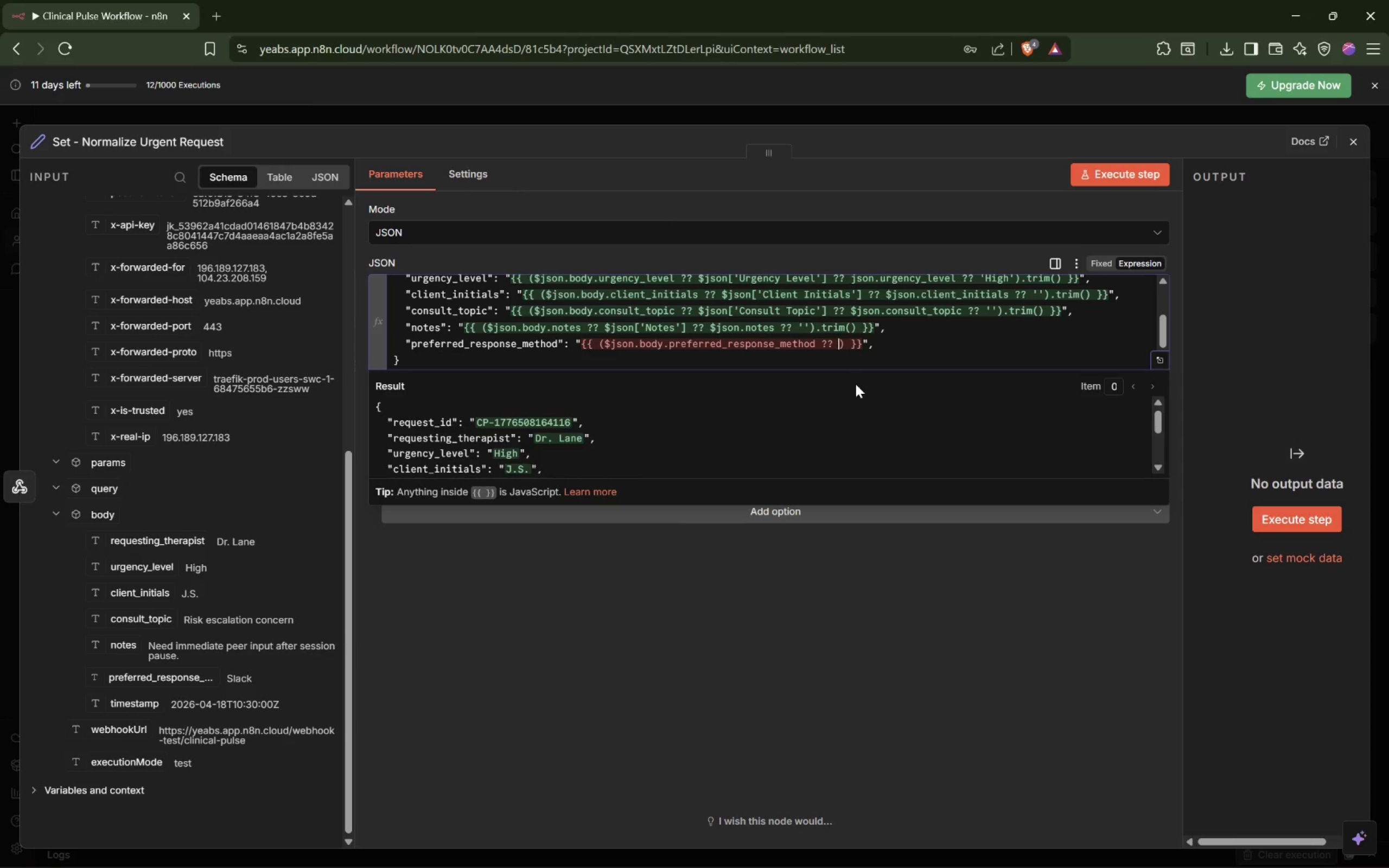 
key(Shift+4)
 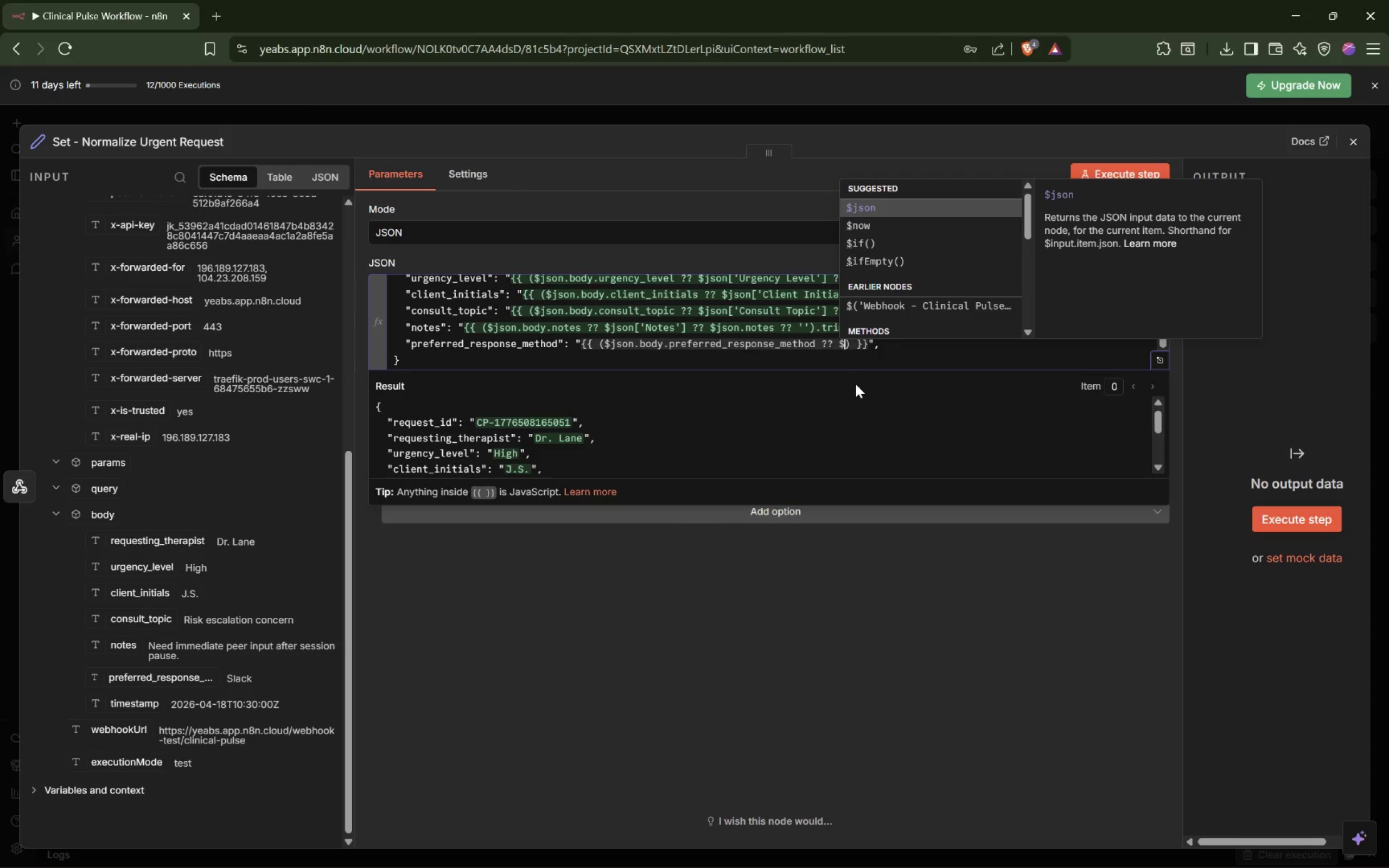 
type(json['Preferred Response Met ho)
key(Backspace)
key(Backspace)
key(Backspace)
type(hod)
 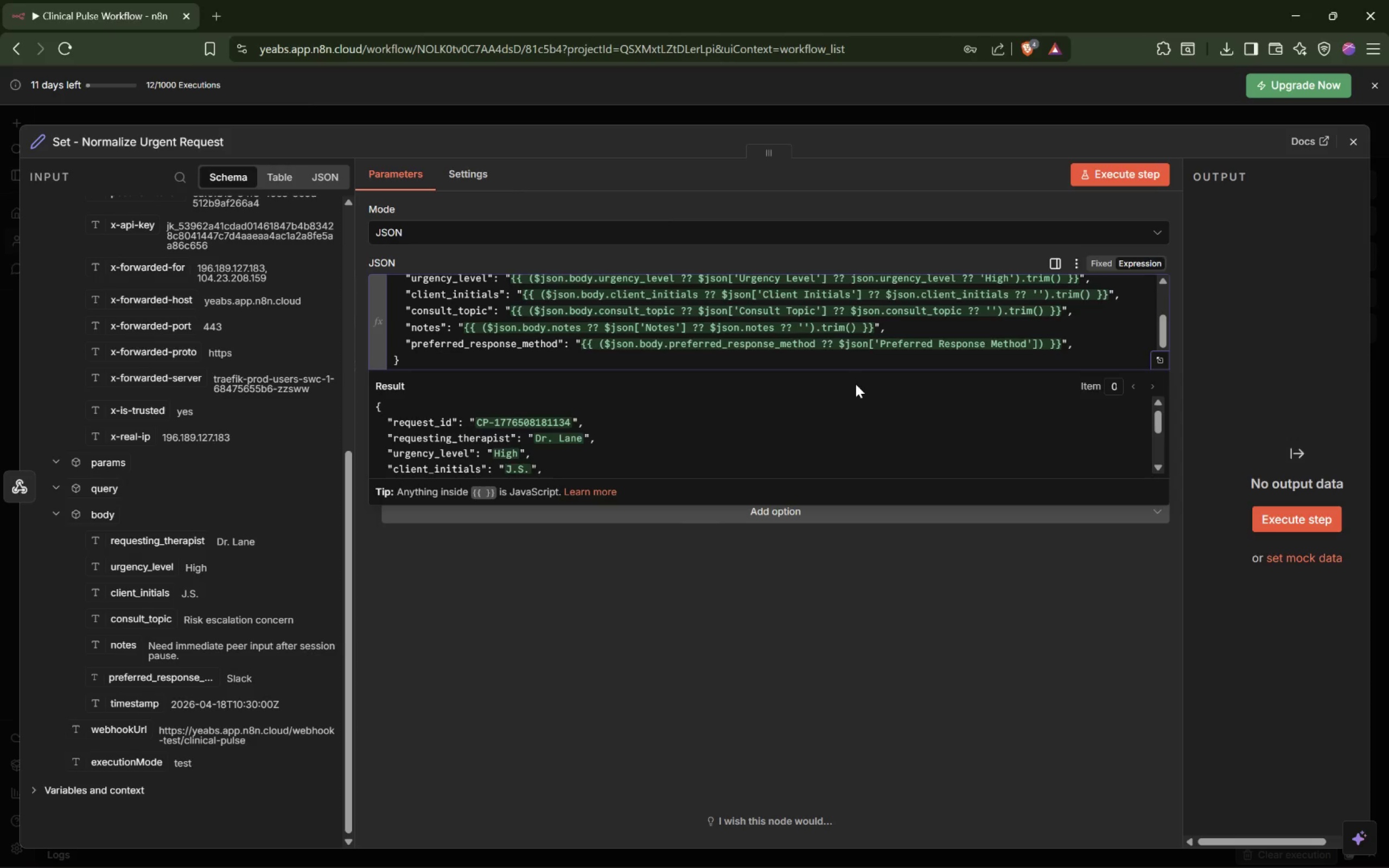 
key(ArrowRight)
 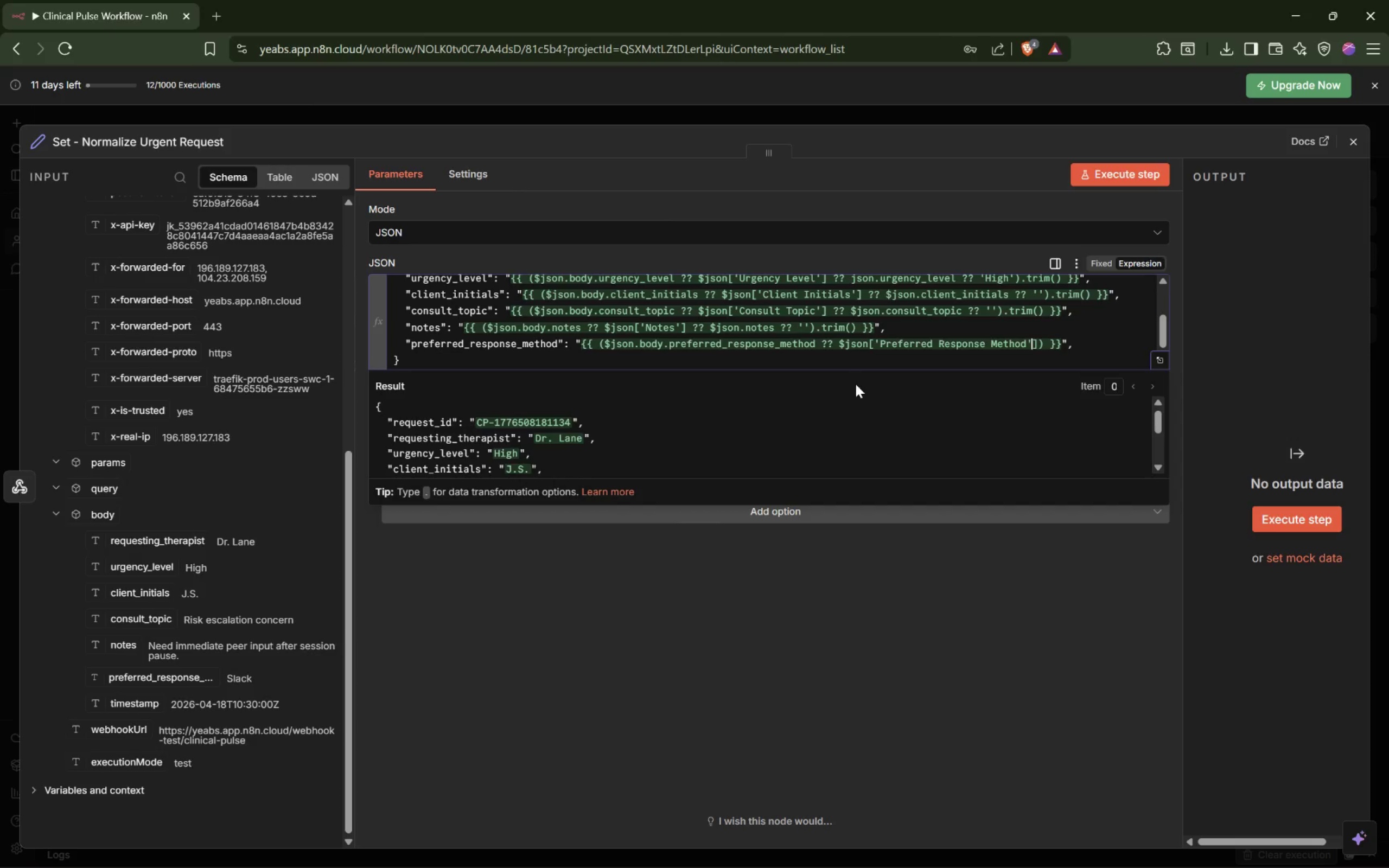 
key(ArrowRight)
 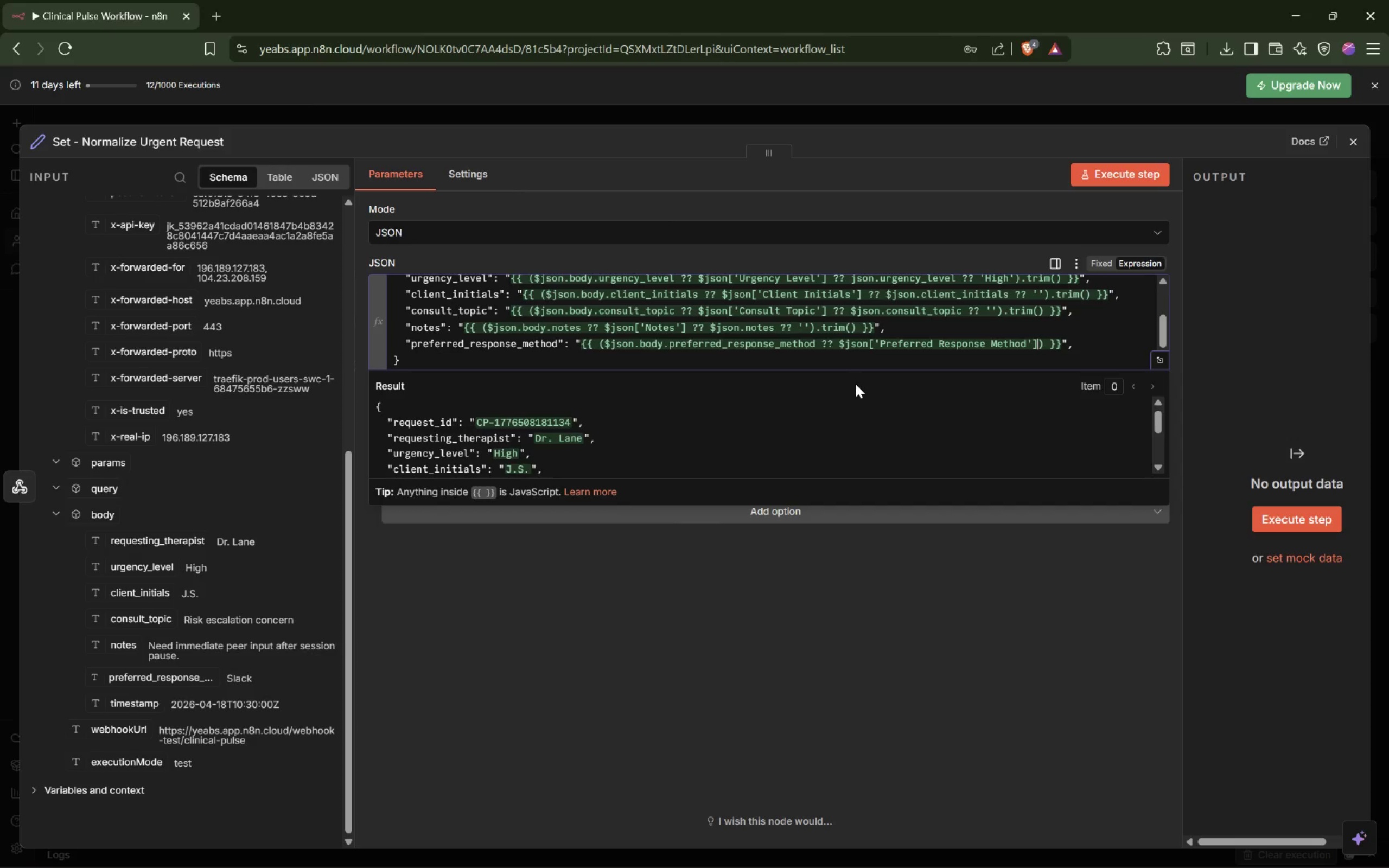 
type( ?? $json.preferred_refe)
key(Backspace)
key(Backspace)
type(sponse_method ?? ')
 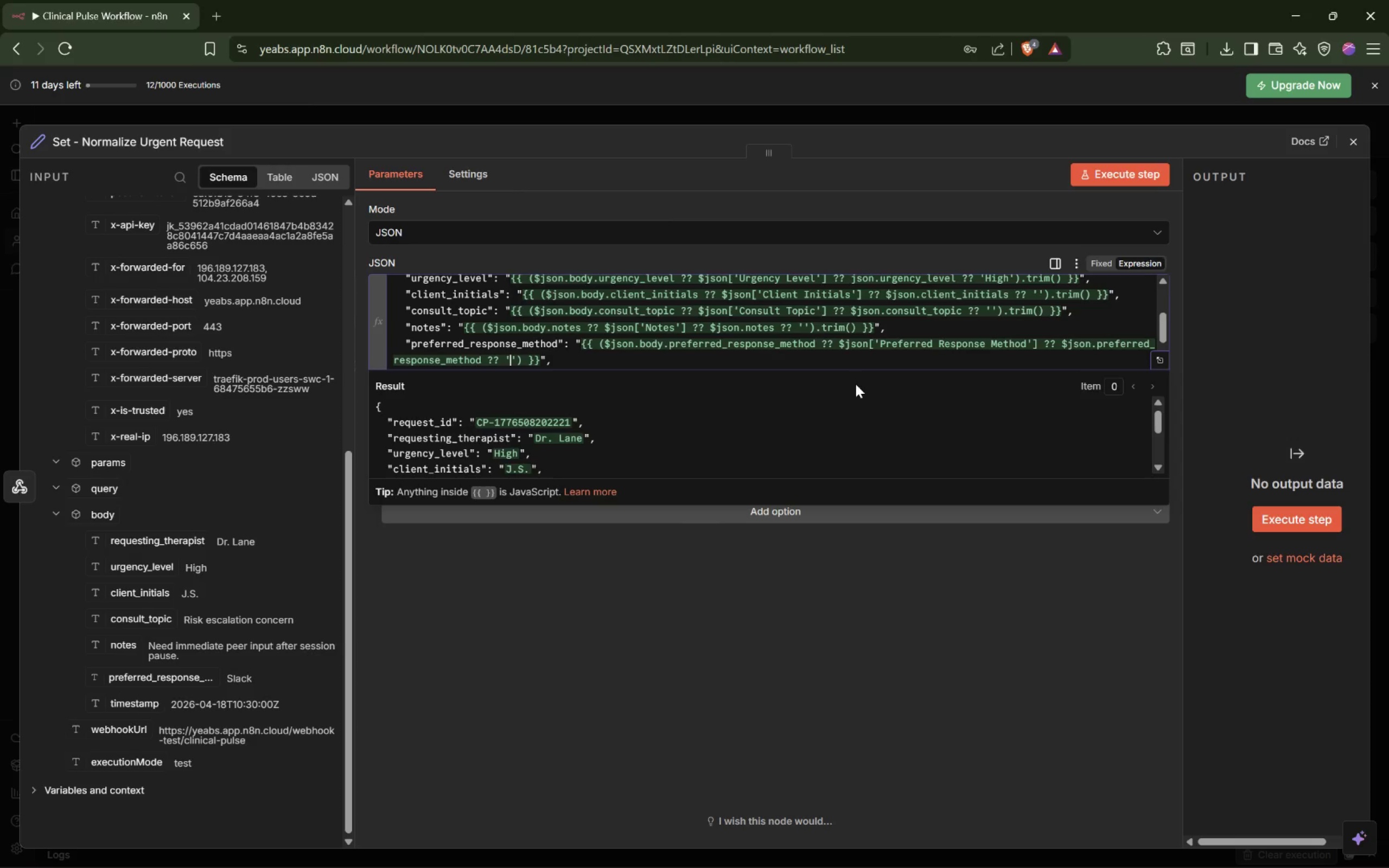 
wait(9.72)
 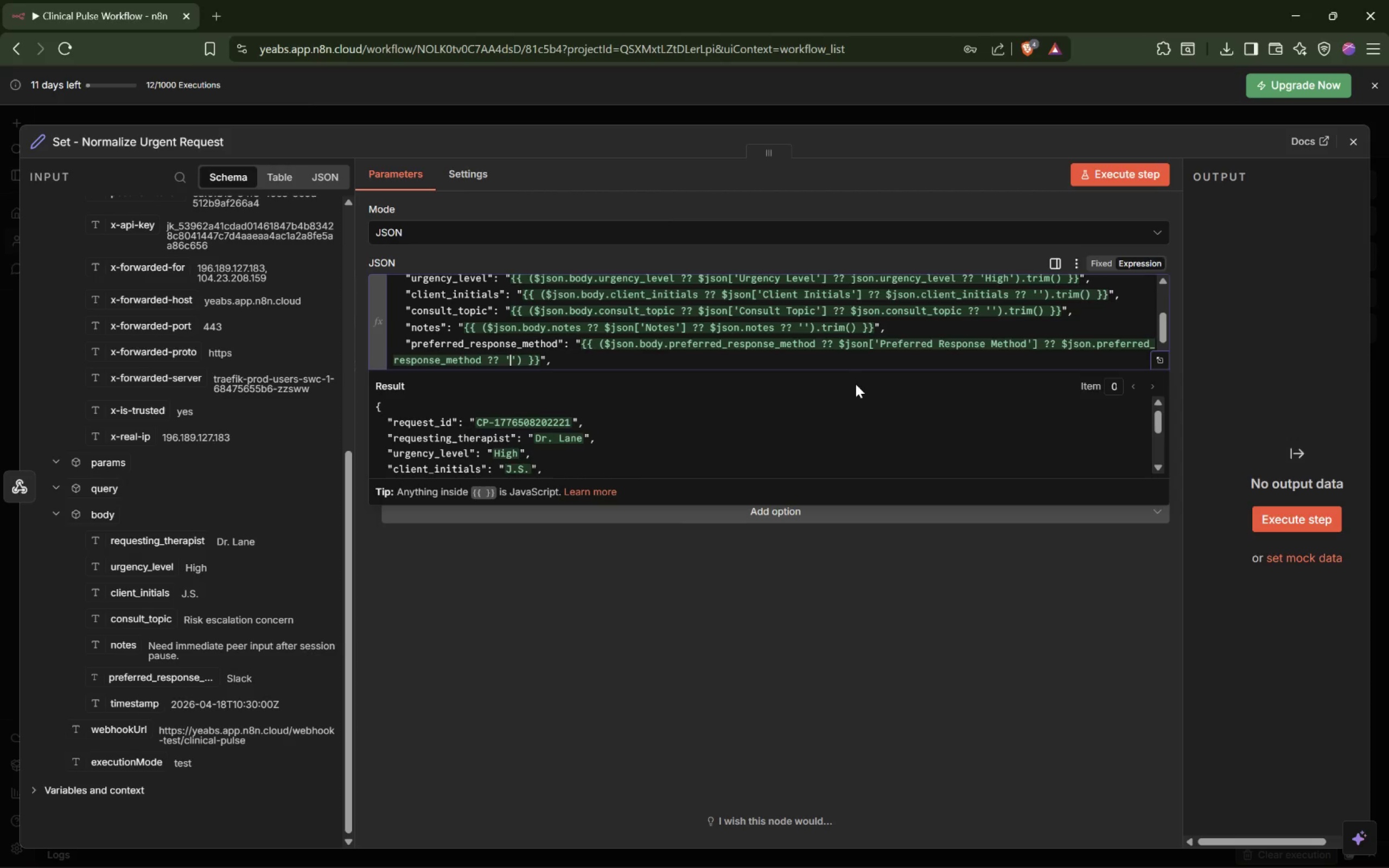 
type(Slack)
 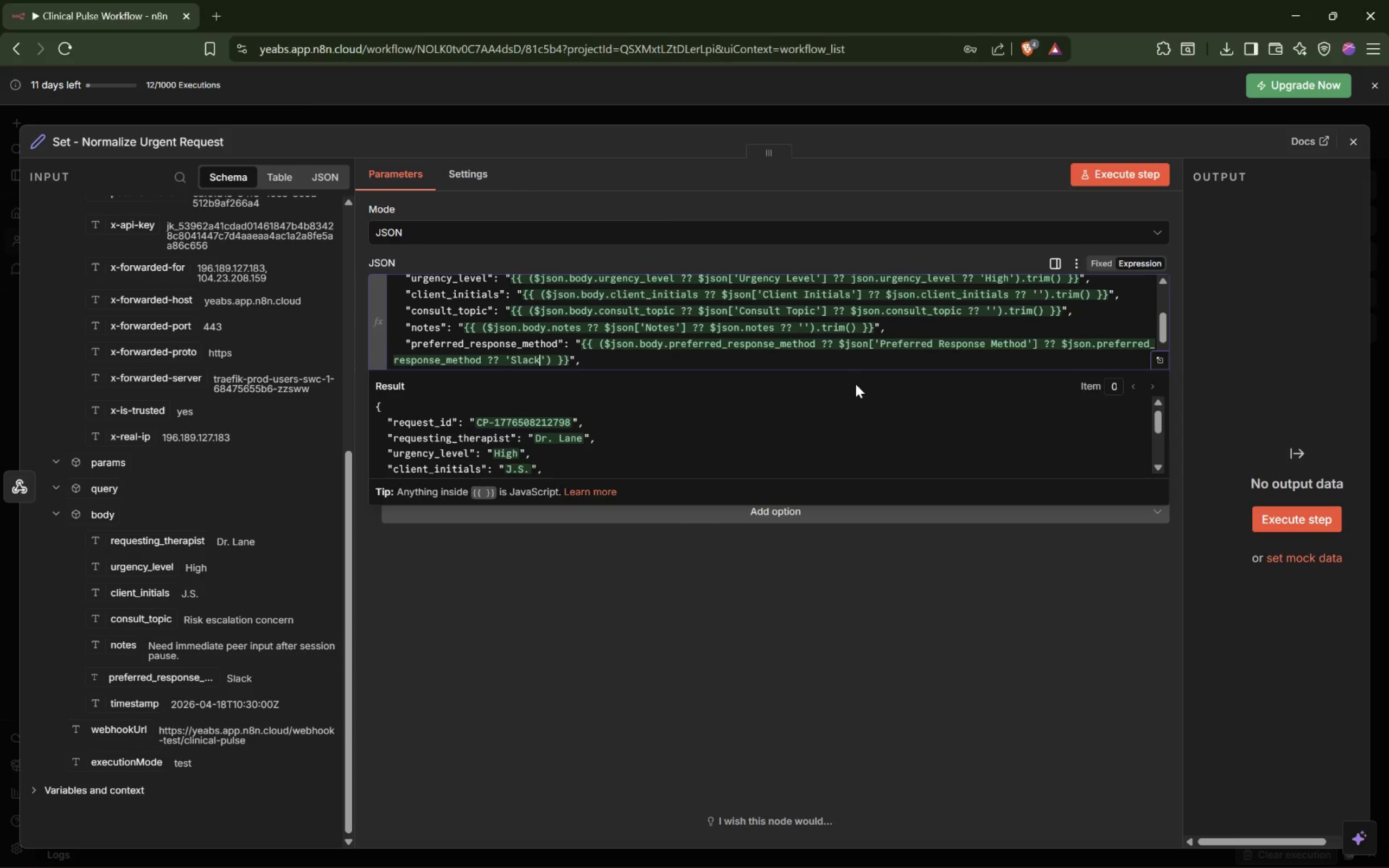 
key(ArrowRight)
 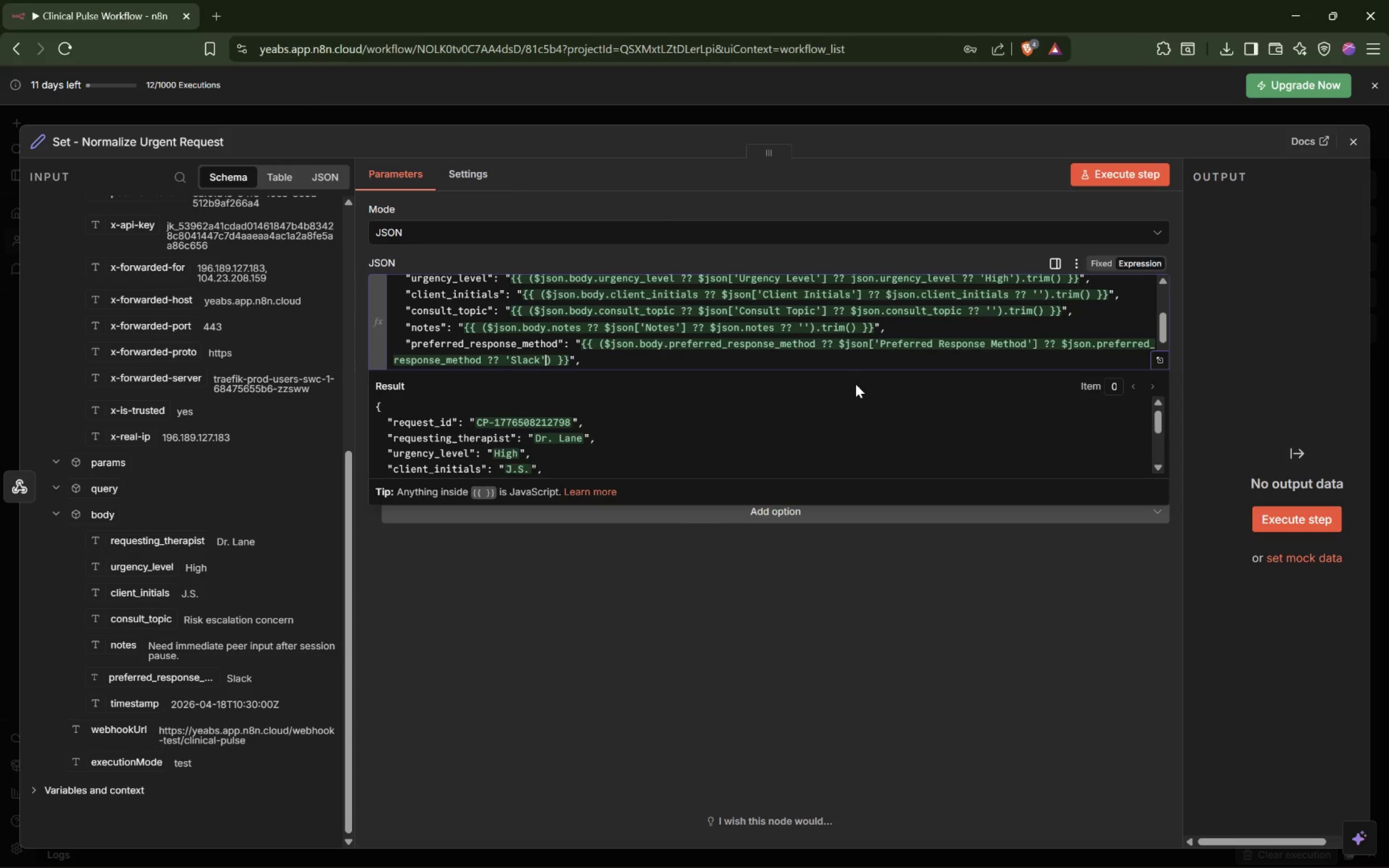 
key(ArrowRight)
 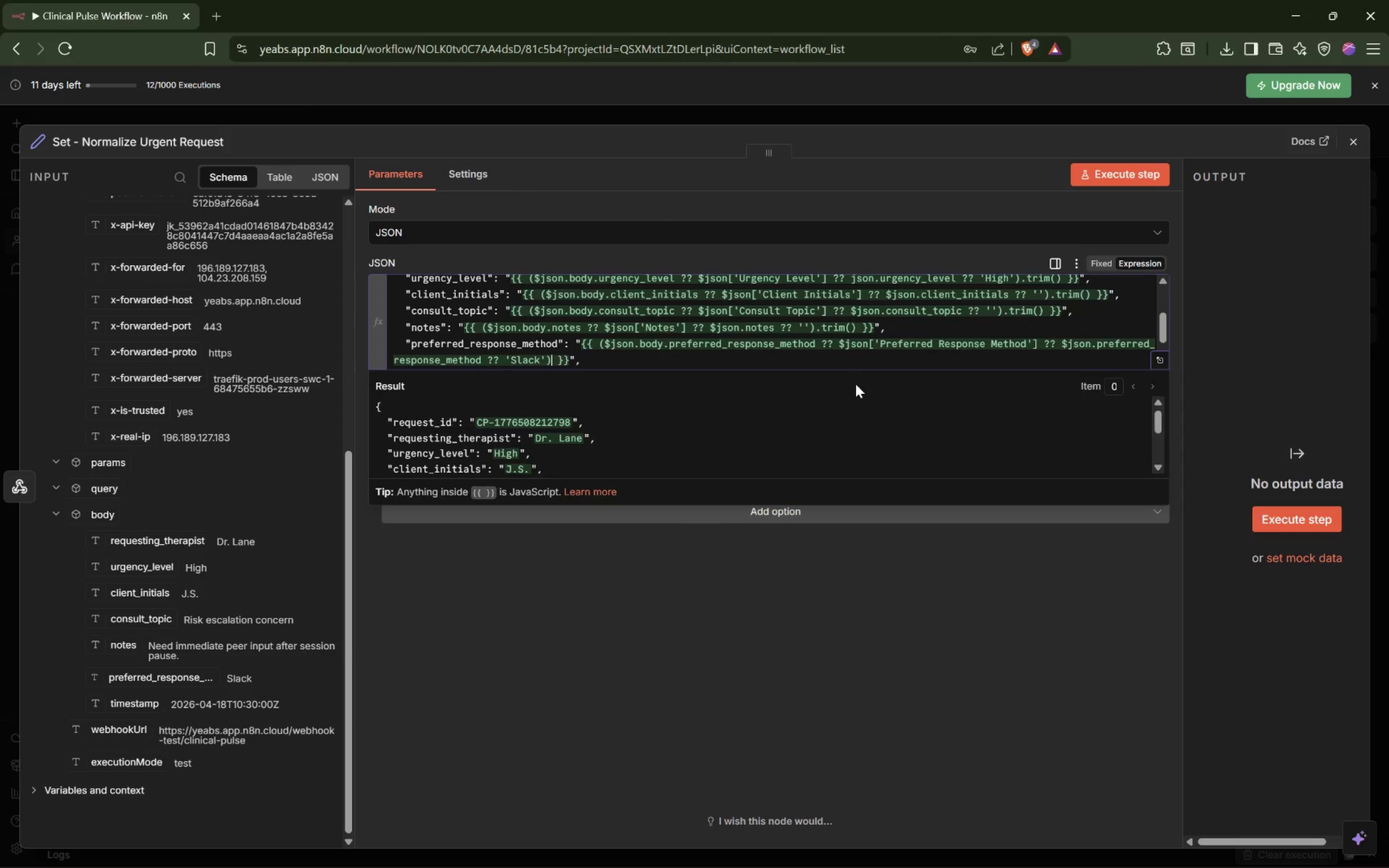 
key(ArrowRight)
 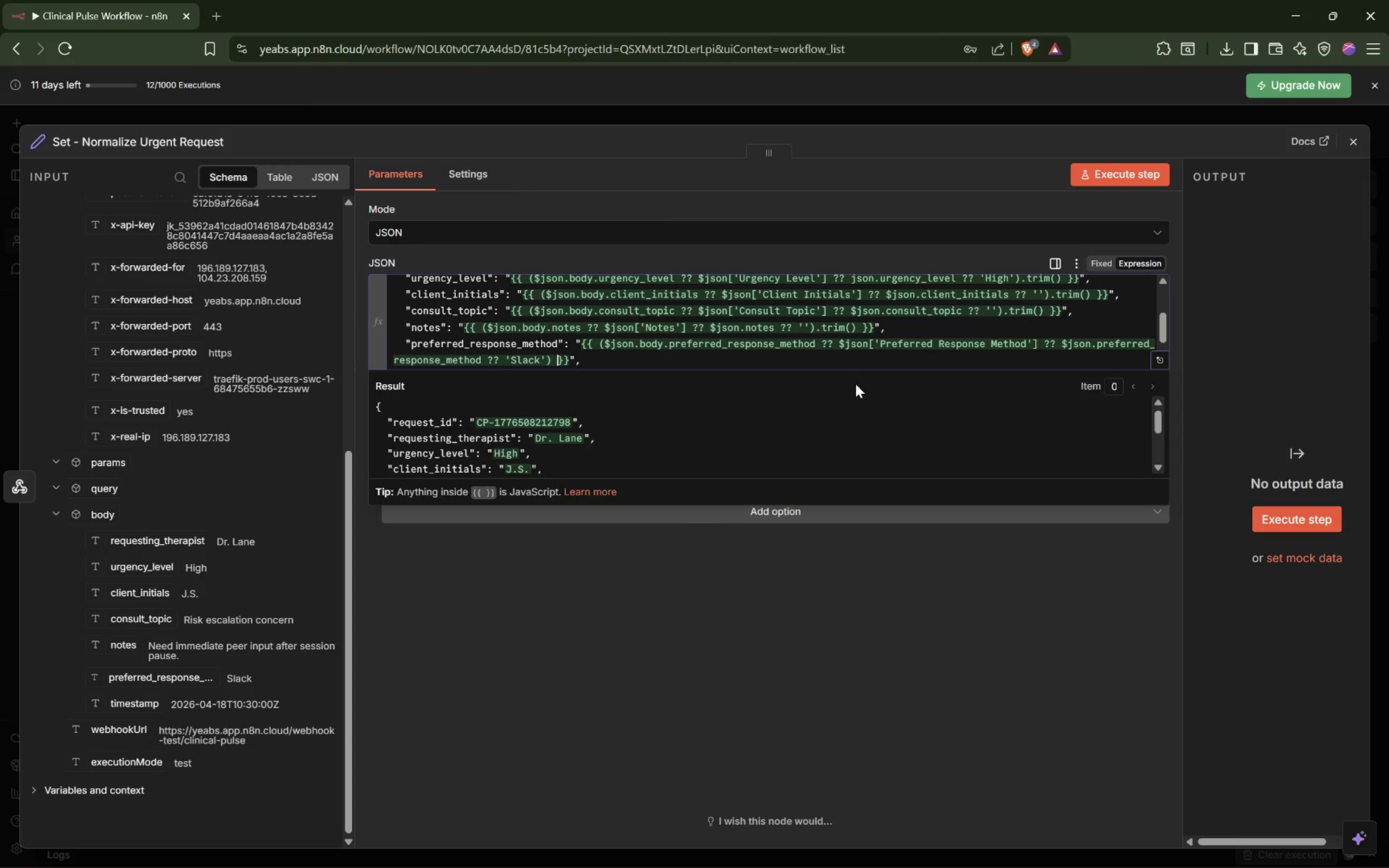 
key(ArrowRight)
 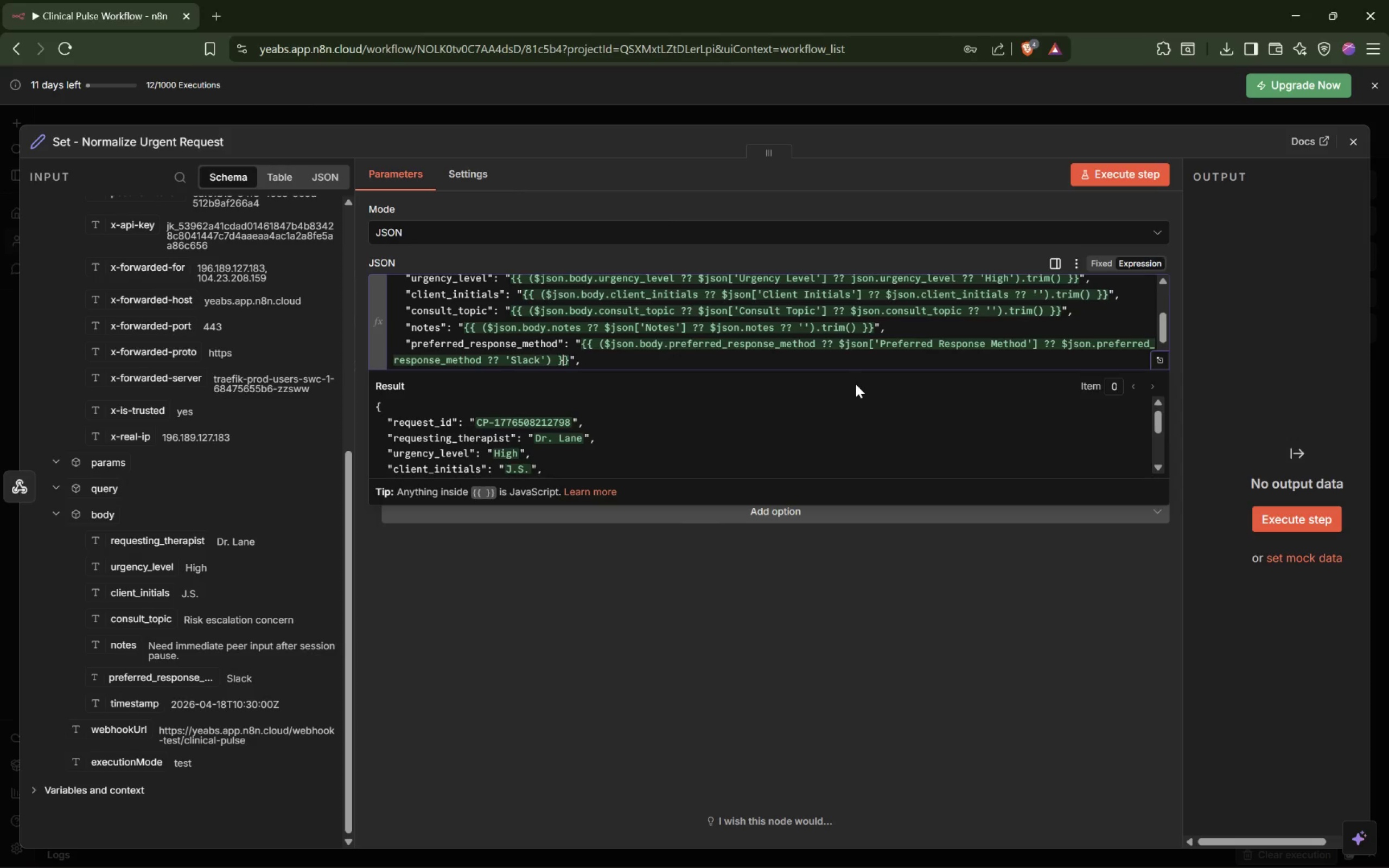 
key(ArrowRight)
 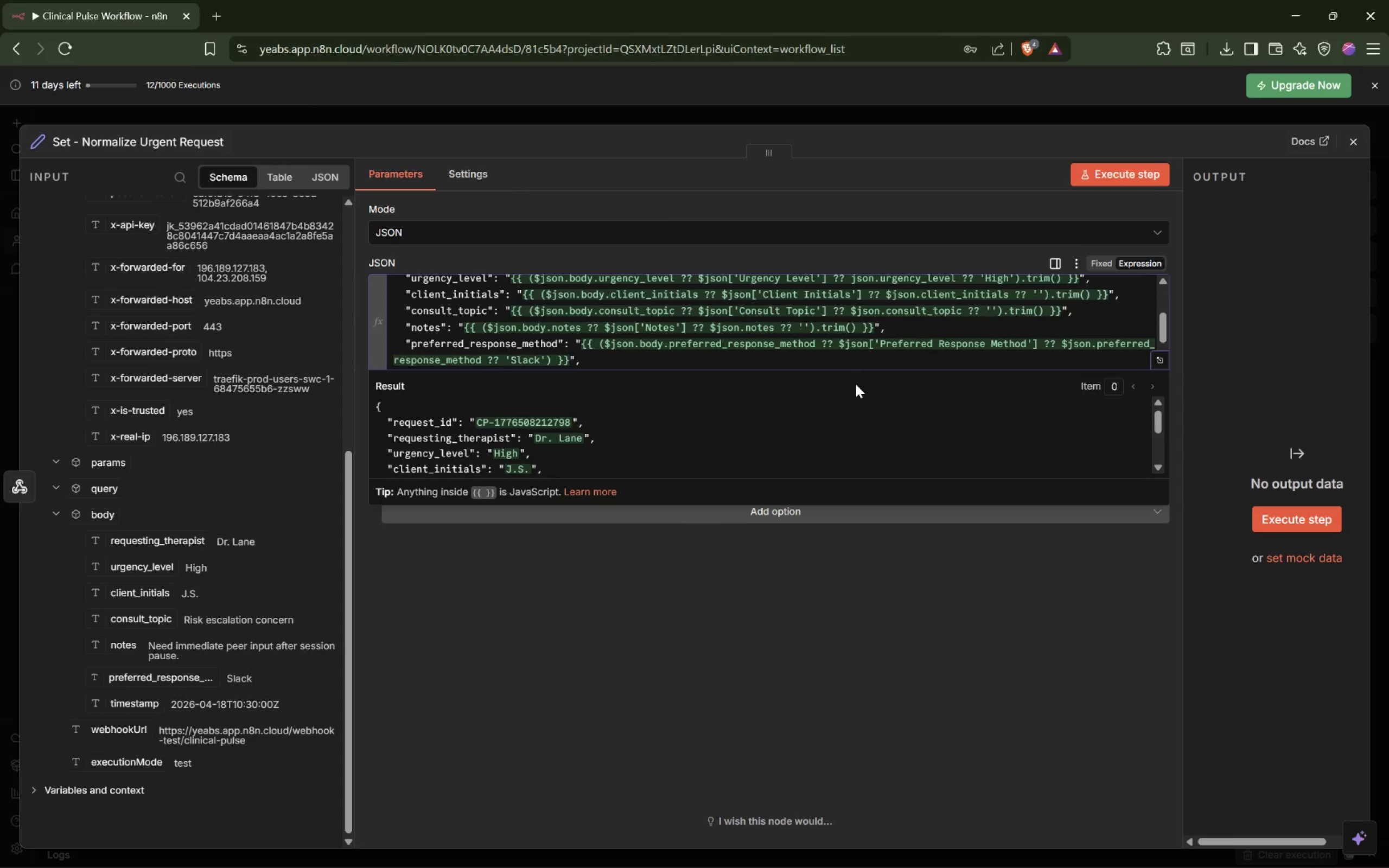 
key(ArrowLeft)
 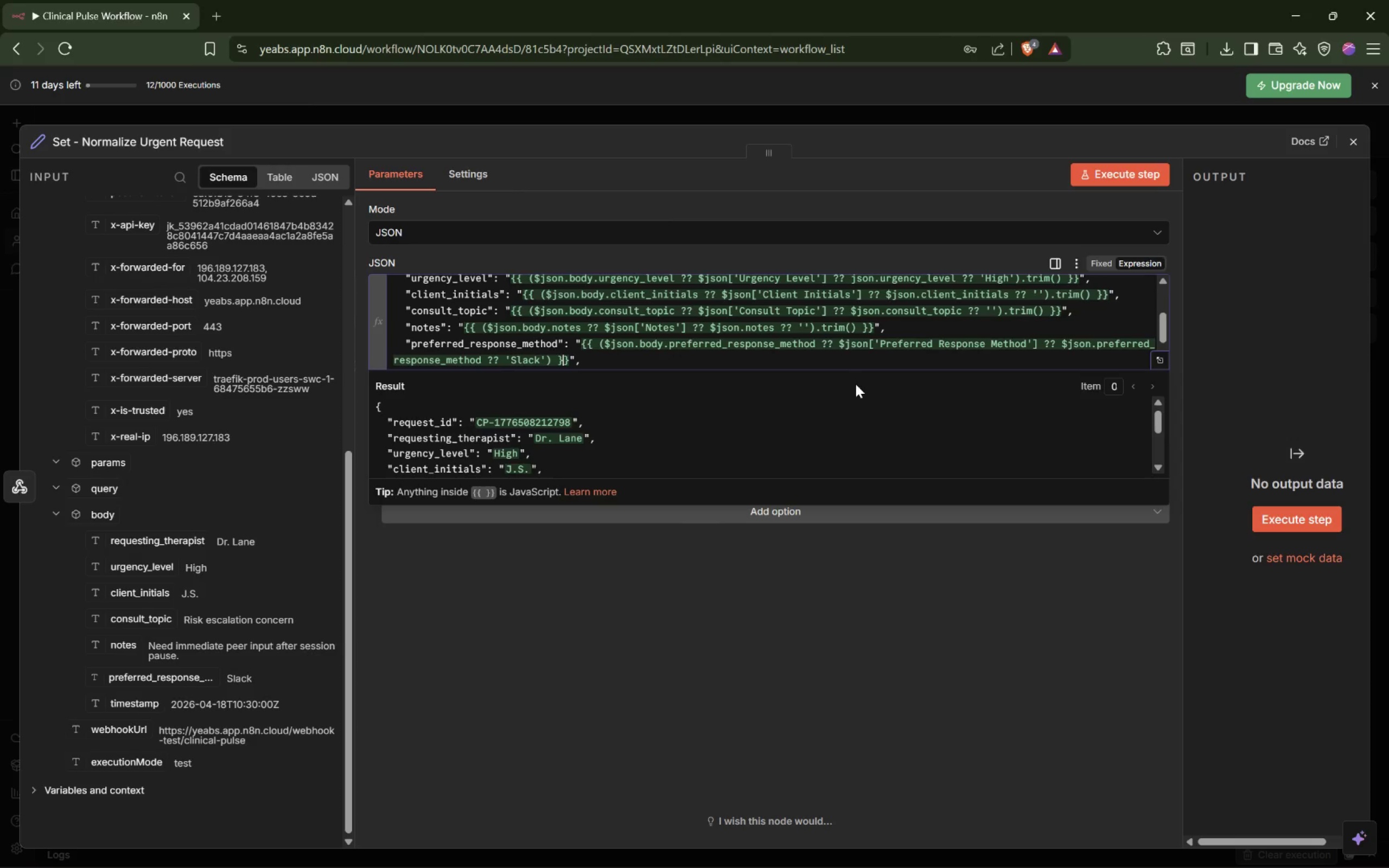 
key(ArrowLeft)
 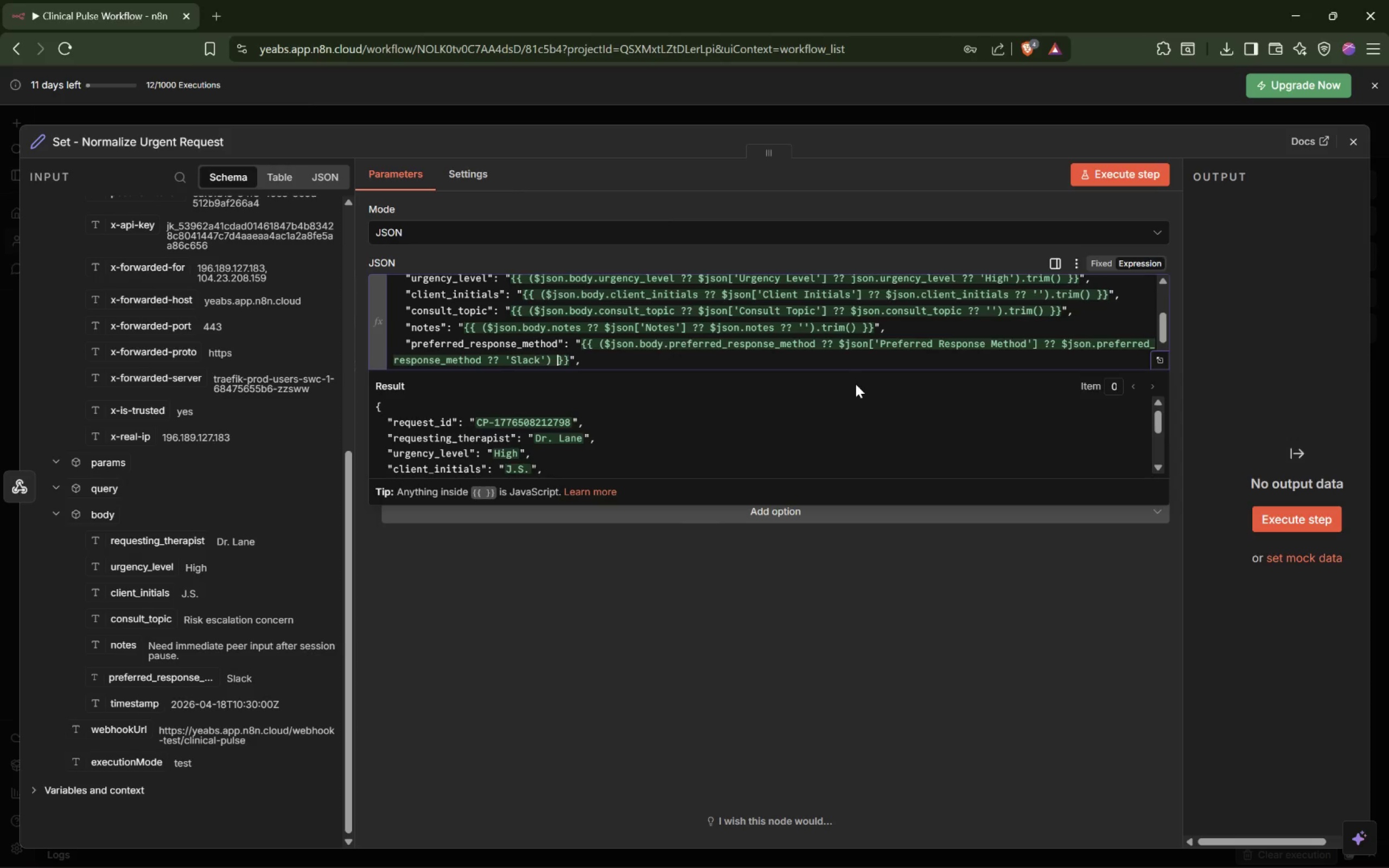 
key(ArrowLeft)
 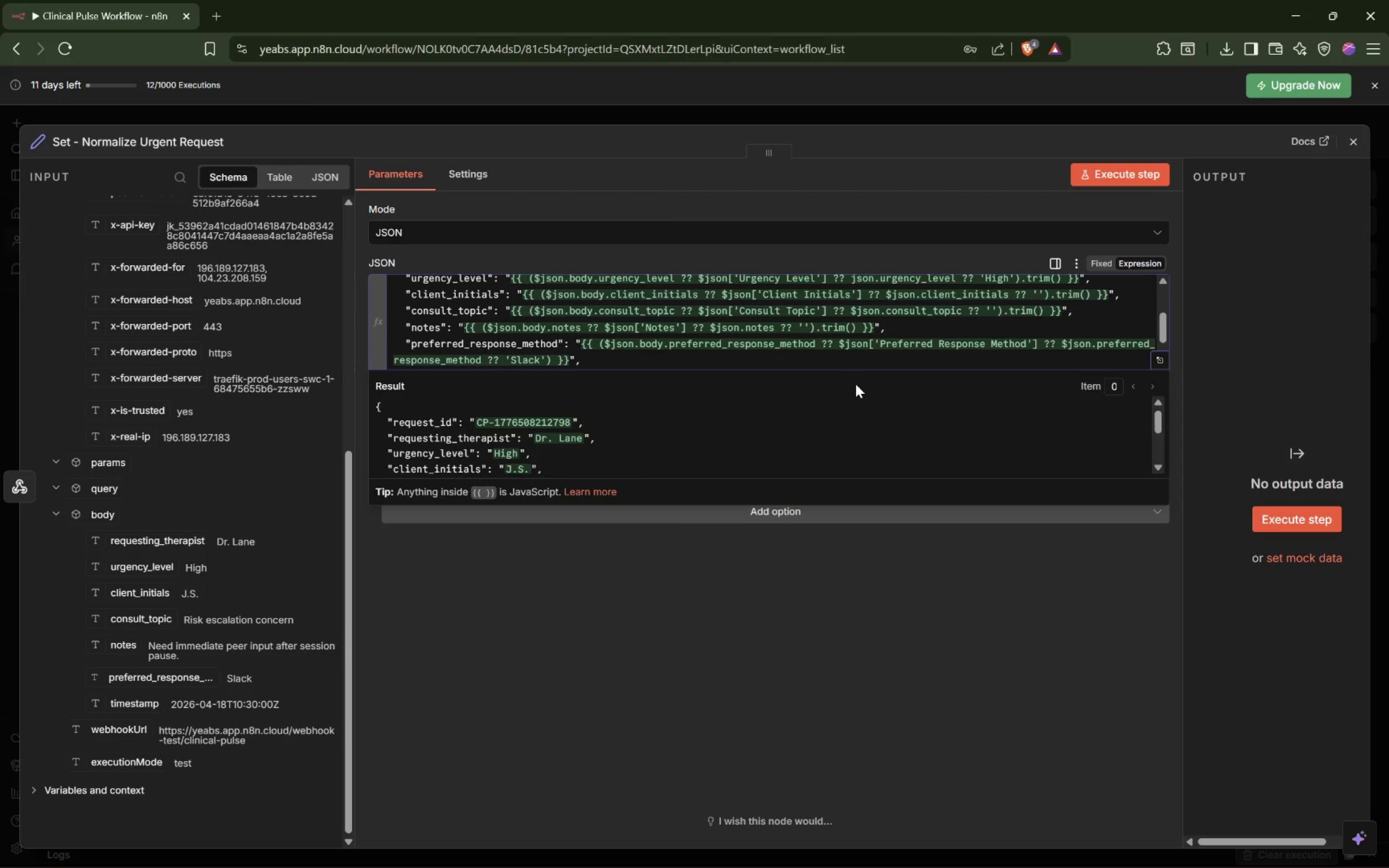 
type(.trim())
 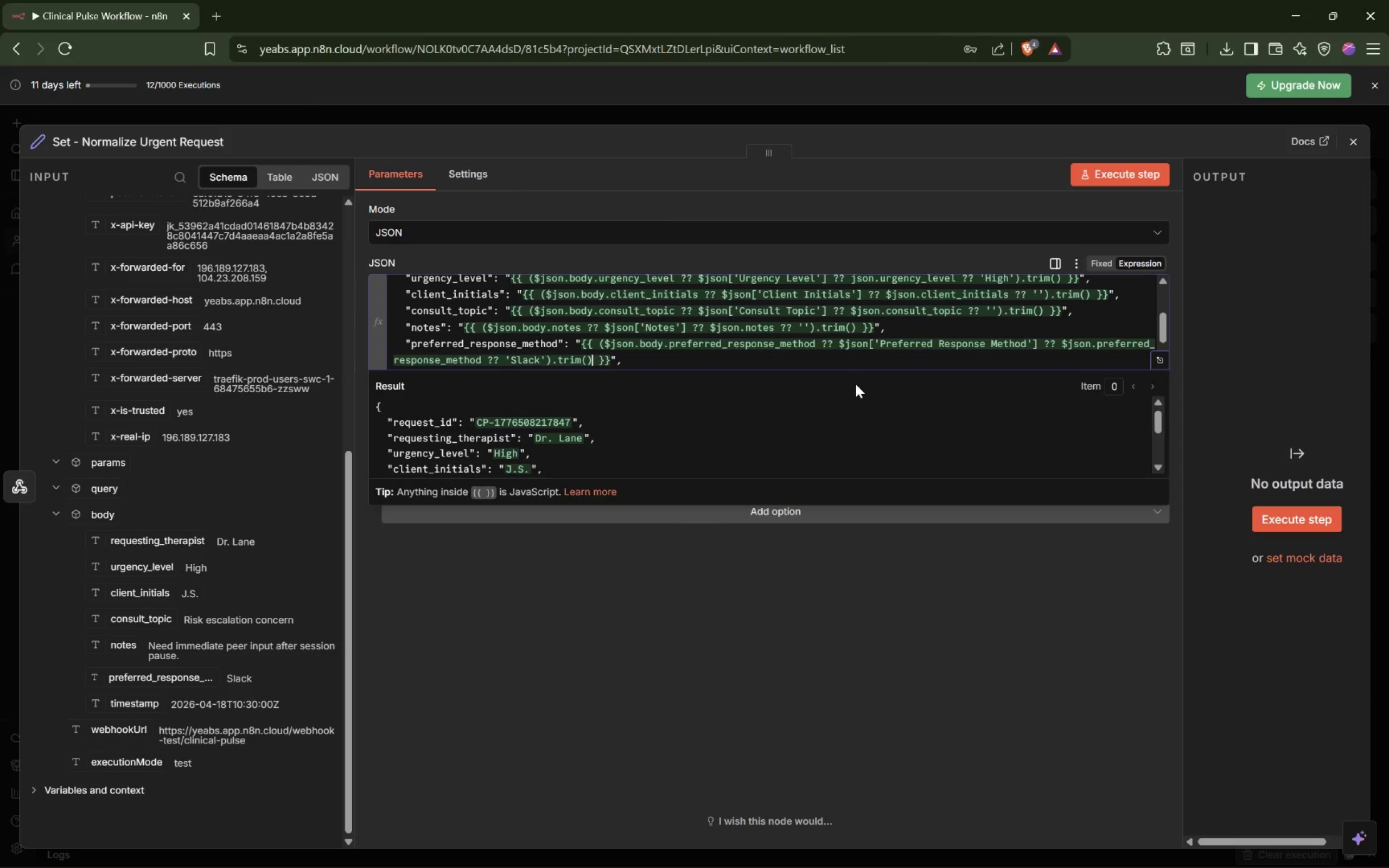 
key(ArrowRight)
 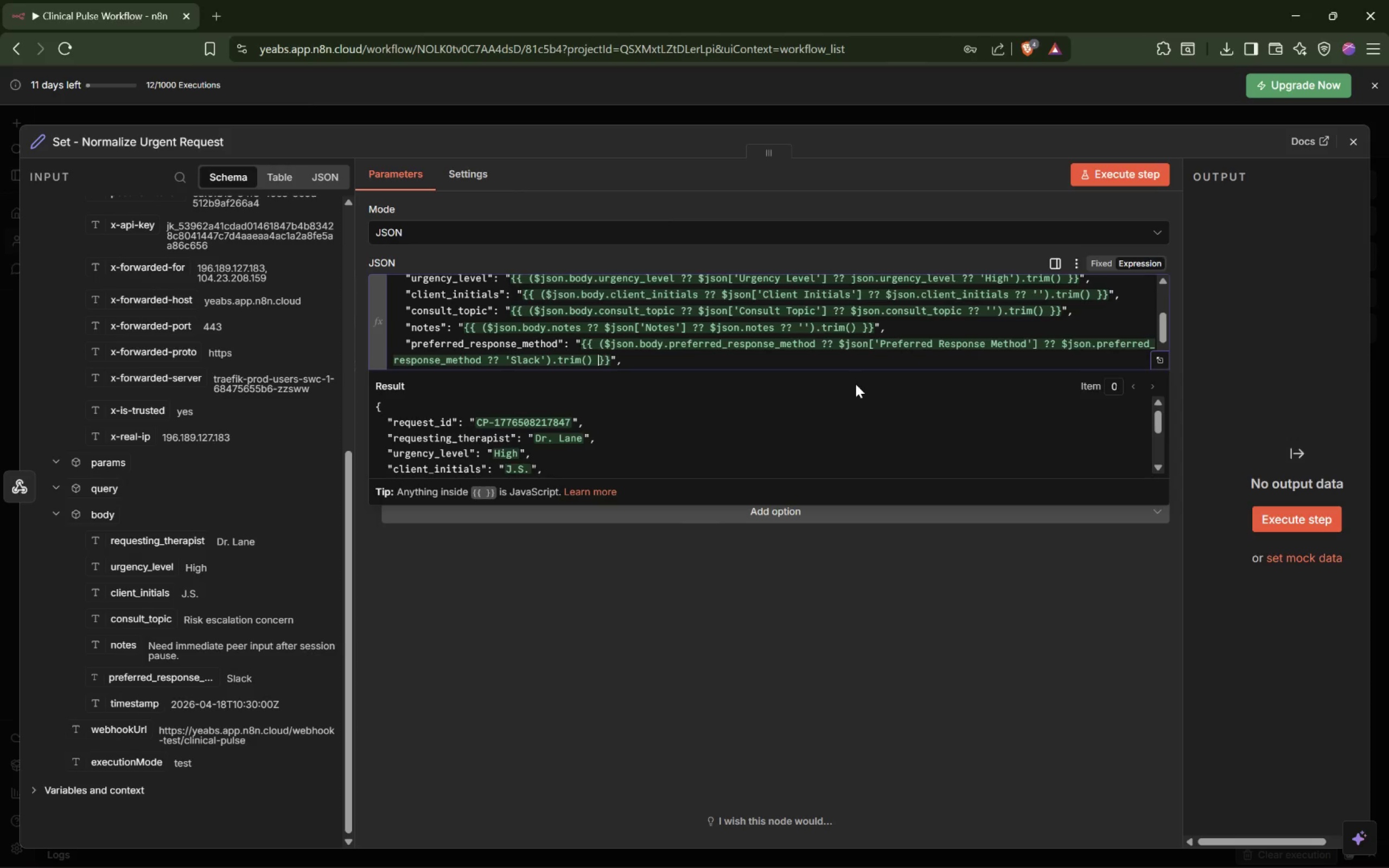 
key(ArrowRight)
 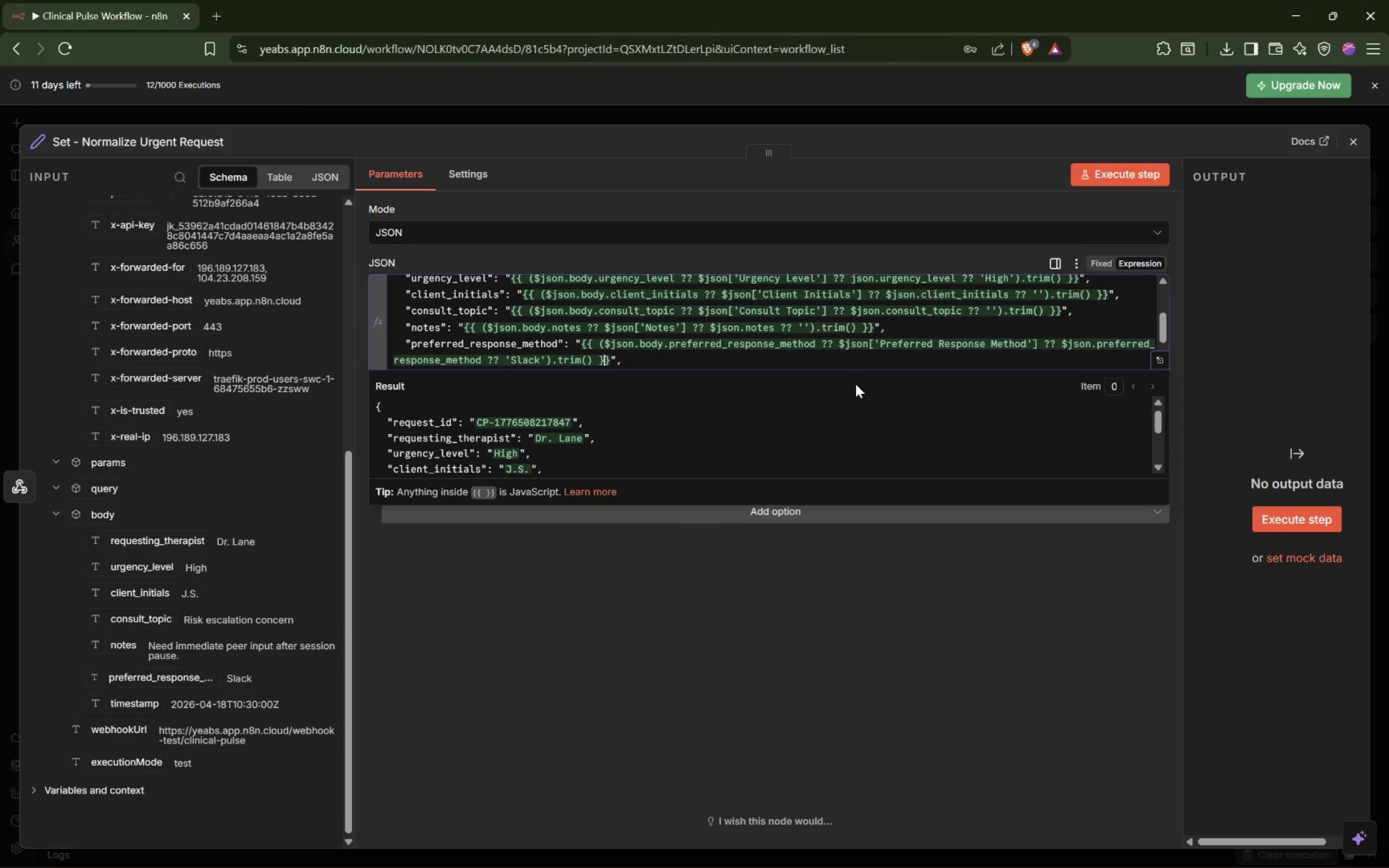 
key(ArrowRight)
 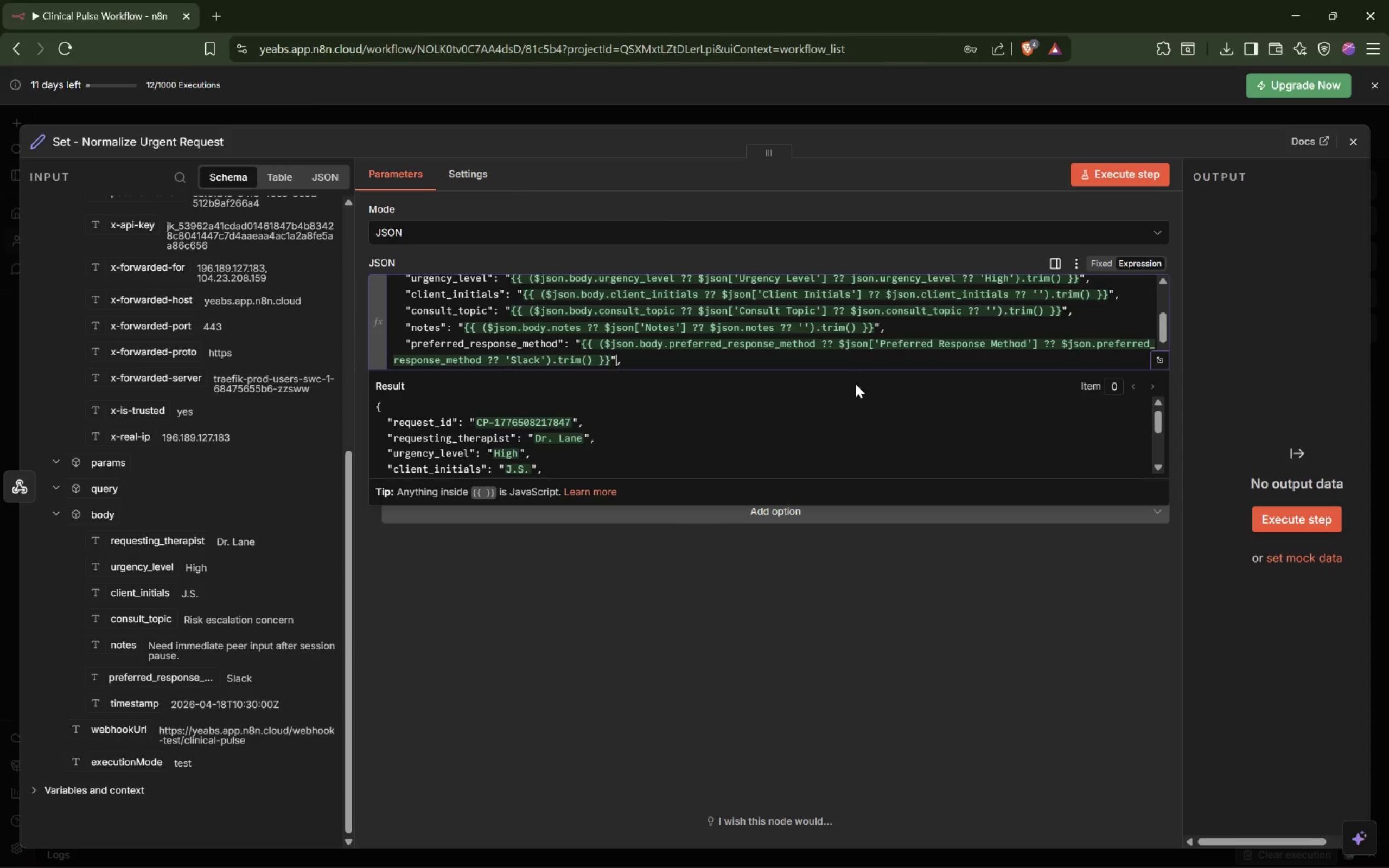 
key(ArrowRight)
 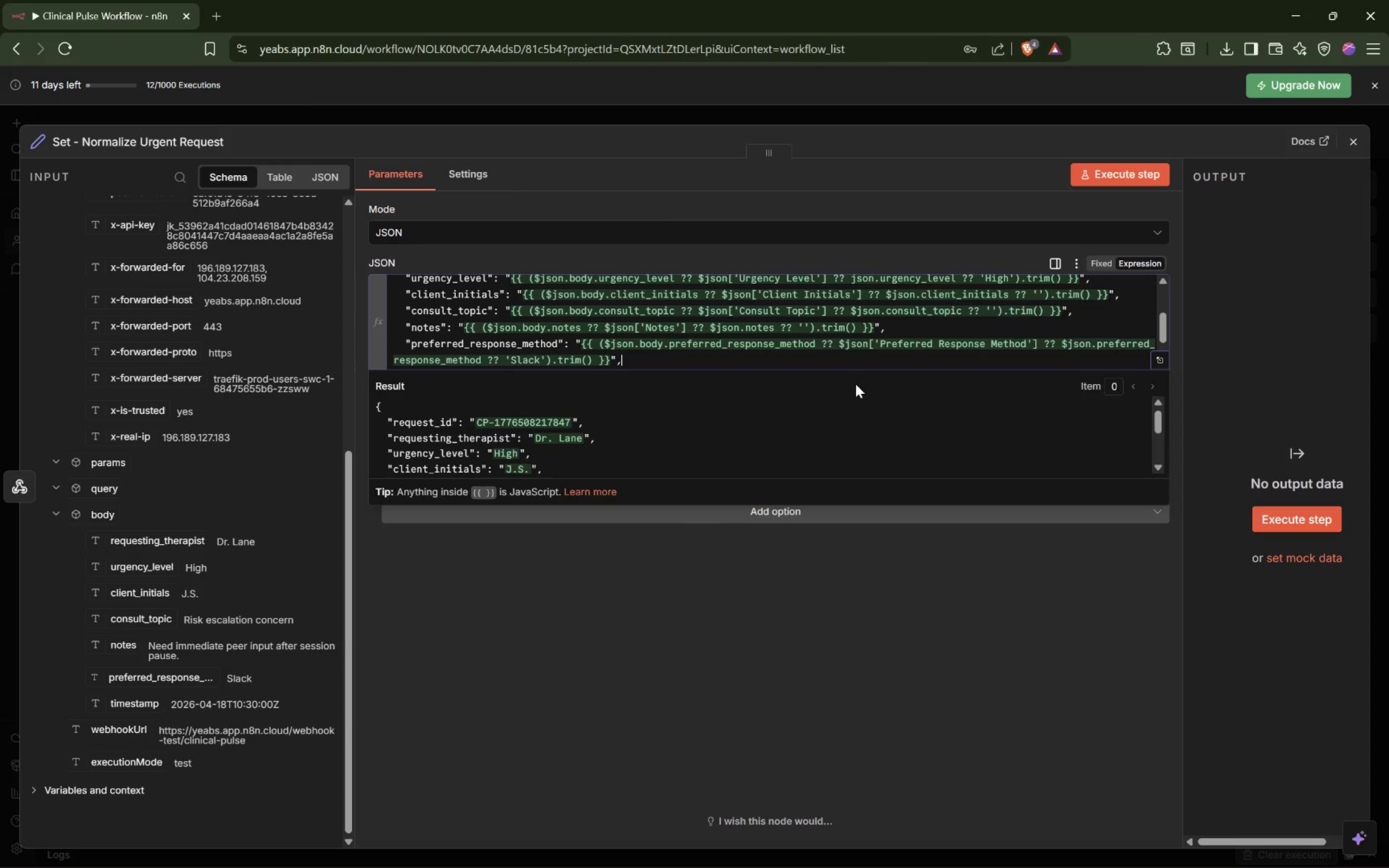 
key(ArrowRight)
 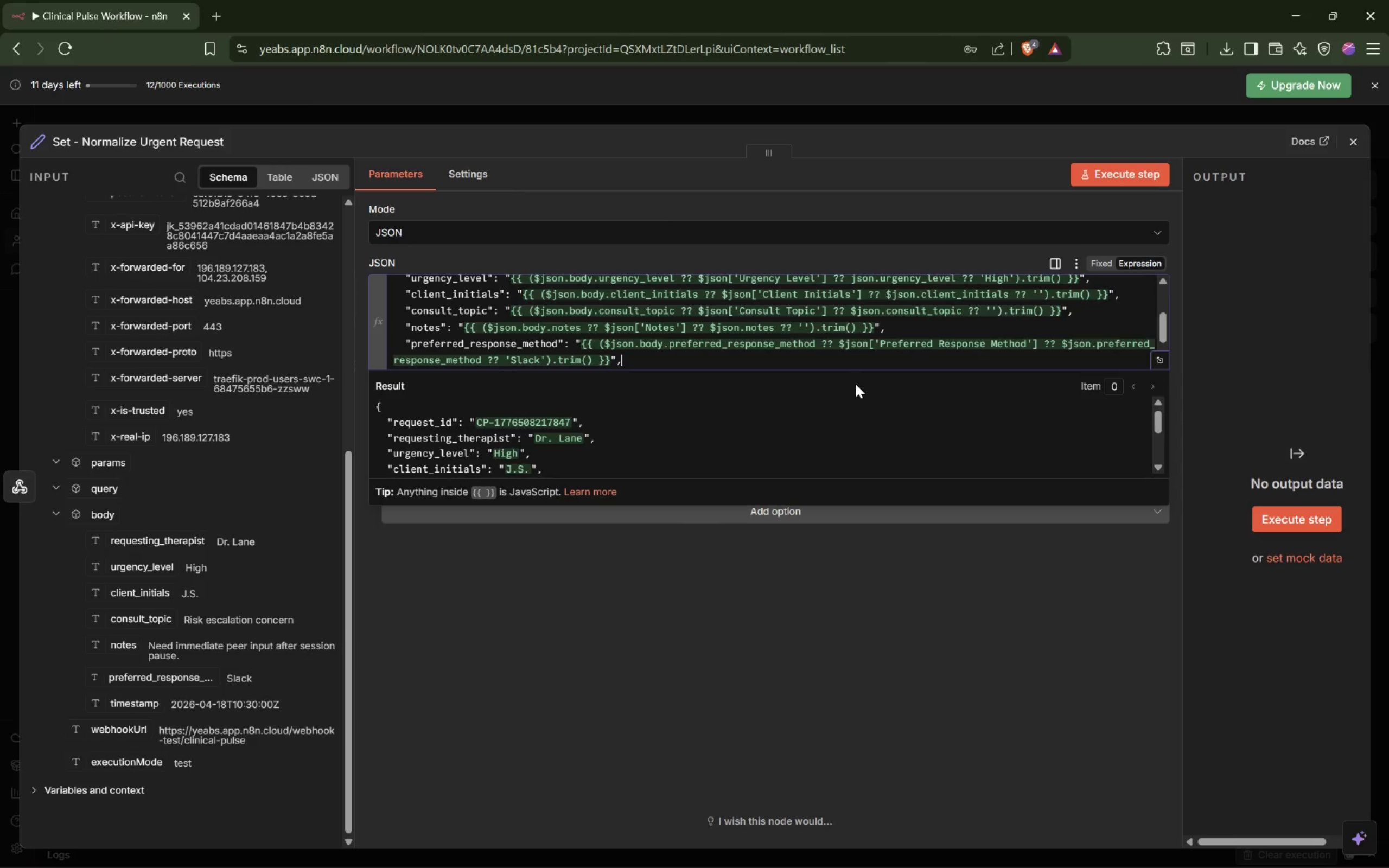 
key(Enter)
 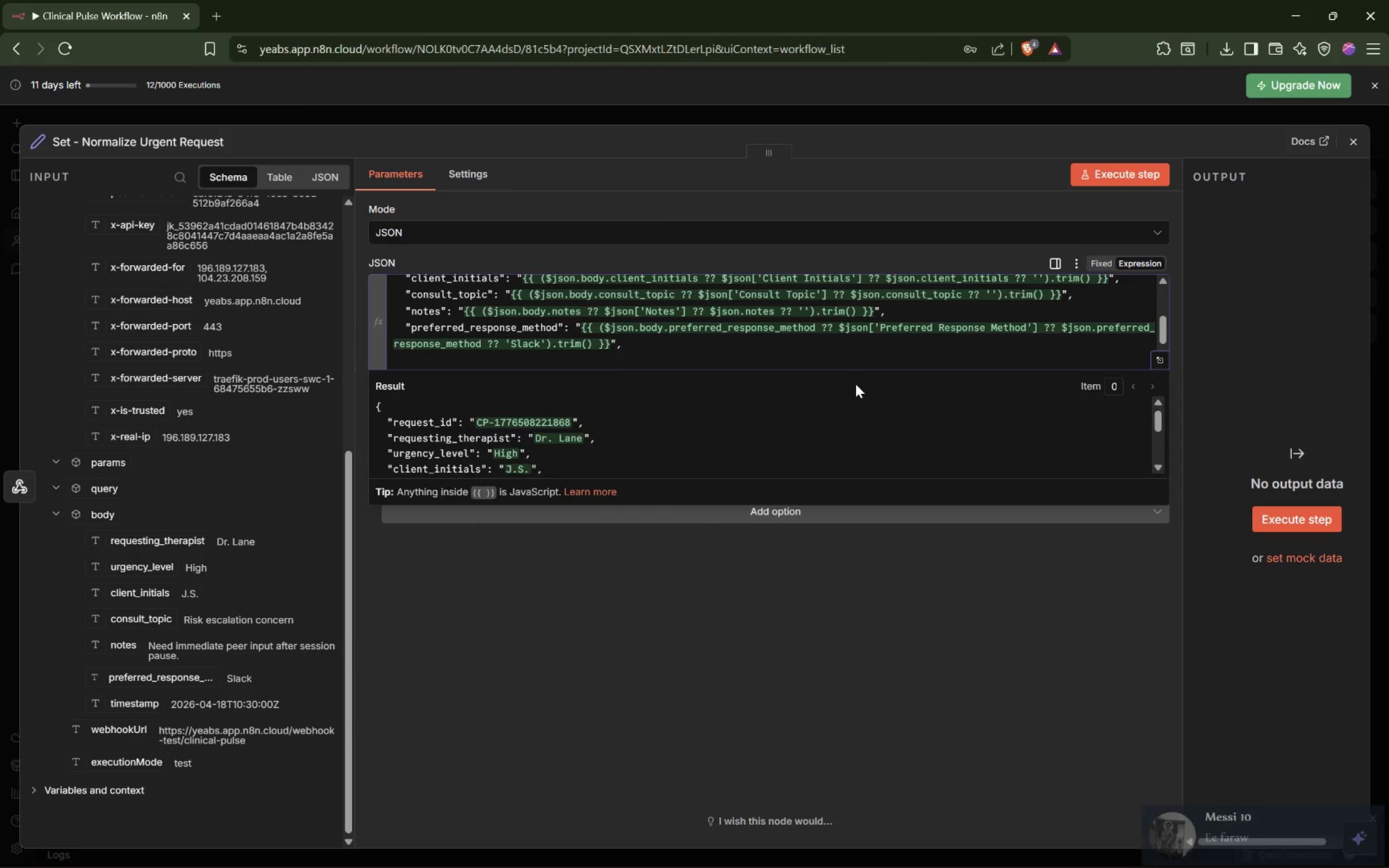 
key(Tab)
 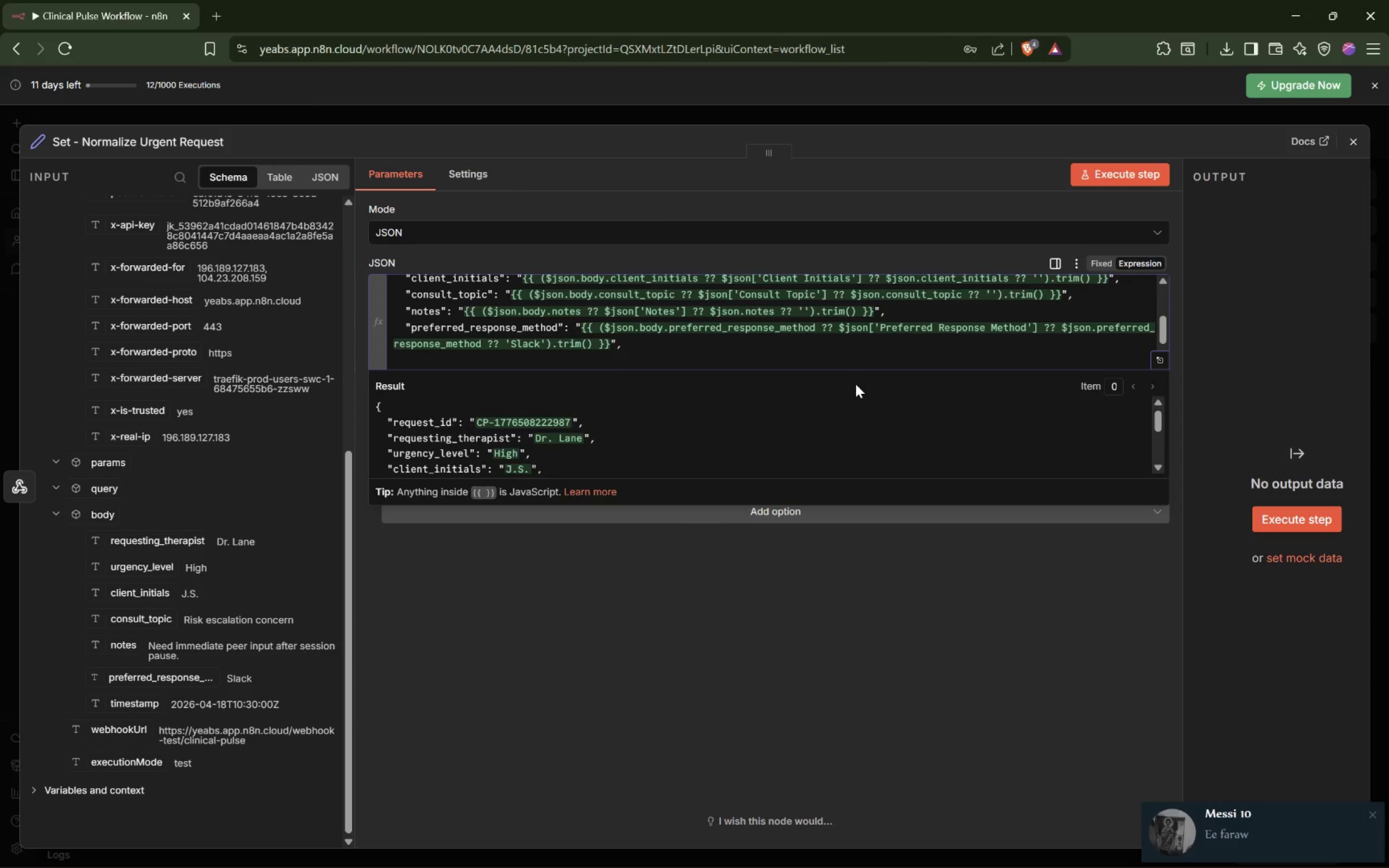 
key(Shift+Quote)
 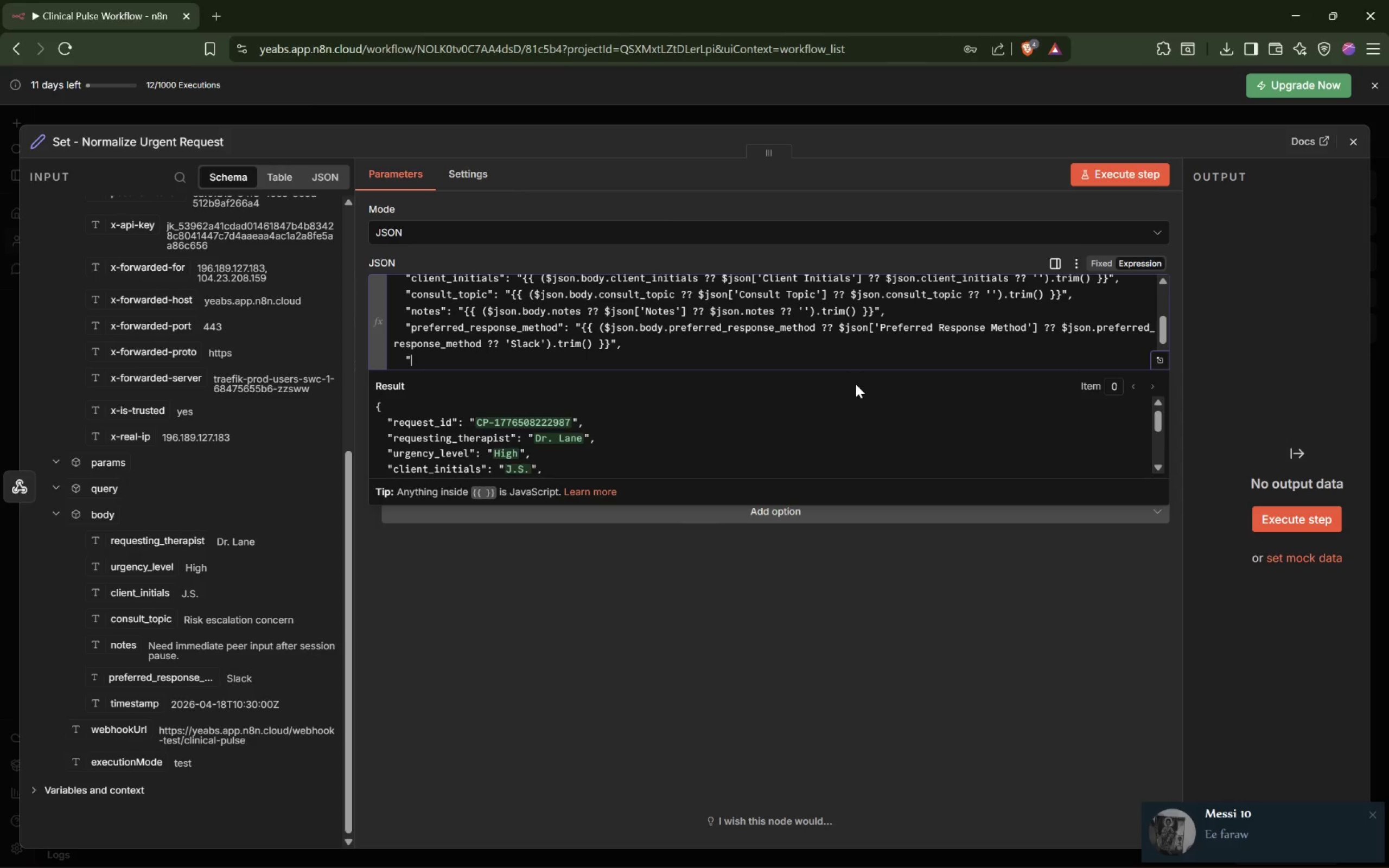 
key(Shift+Quote)
 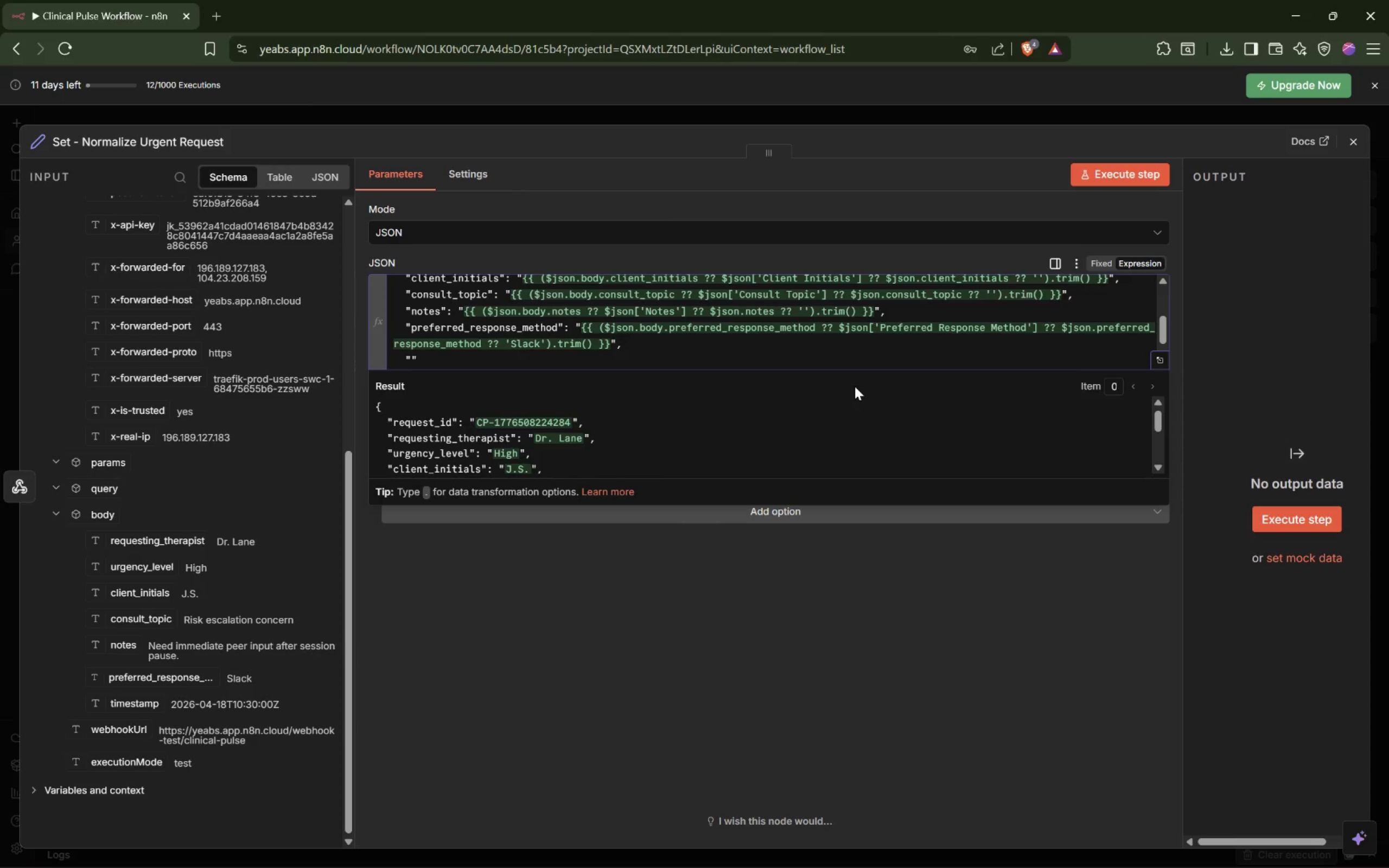 
wait(19.42)
 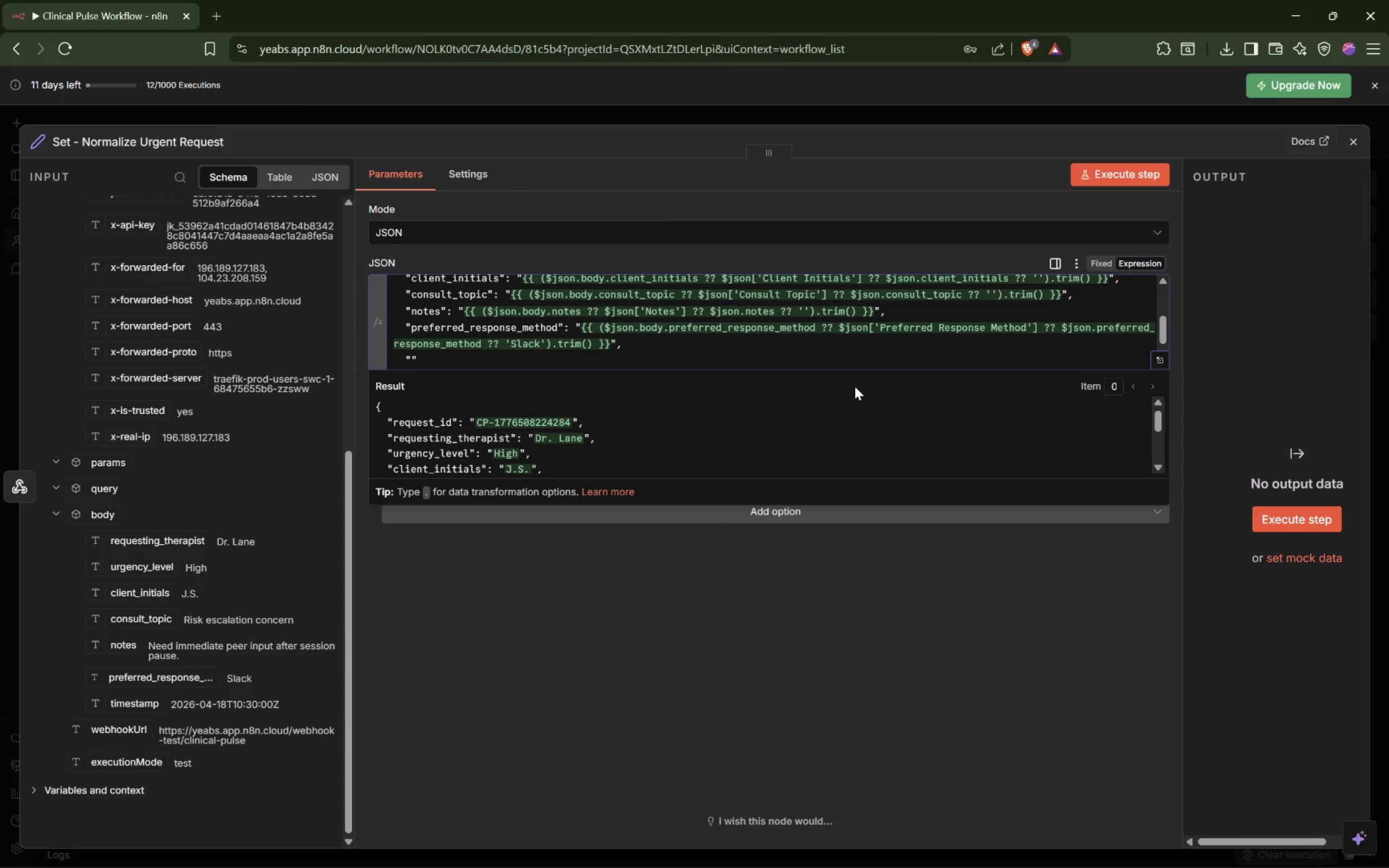 
left_click([670, 857])
 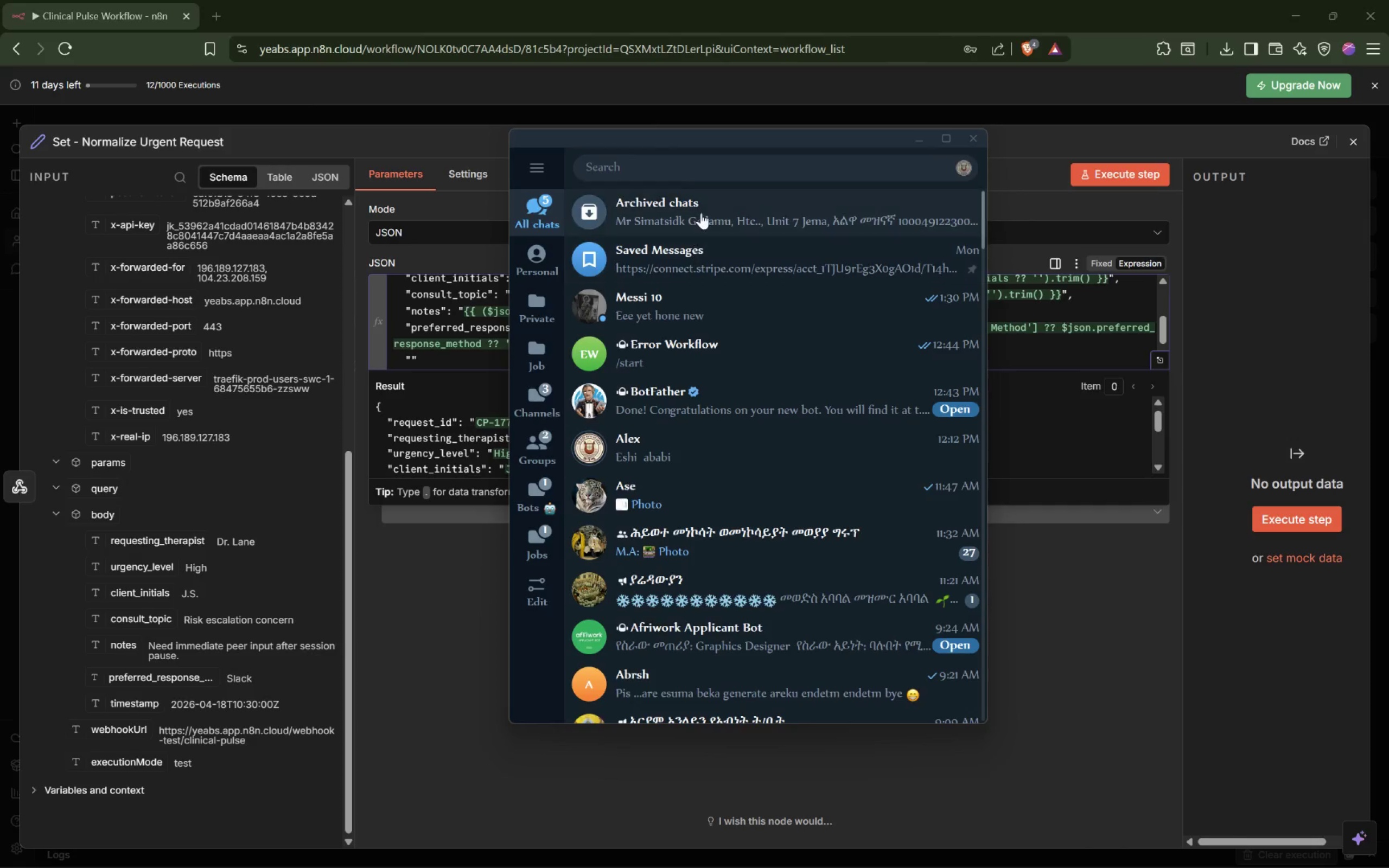 
left_click([722, 136])
 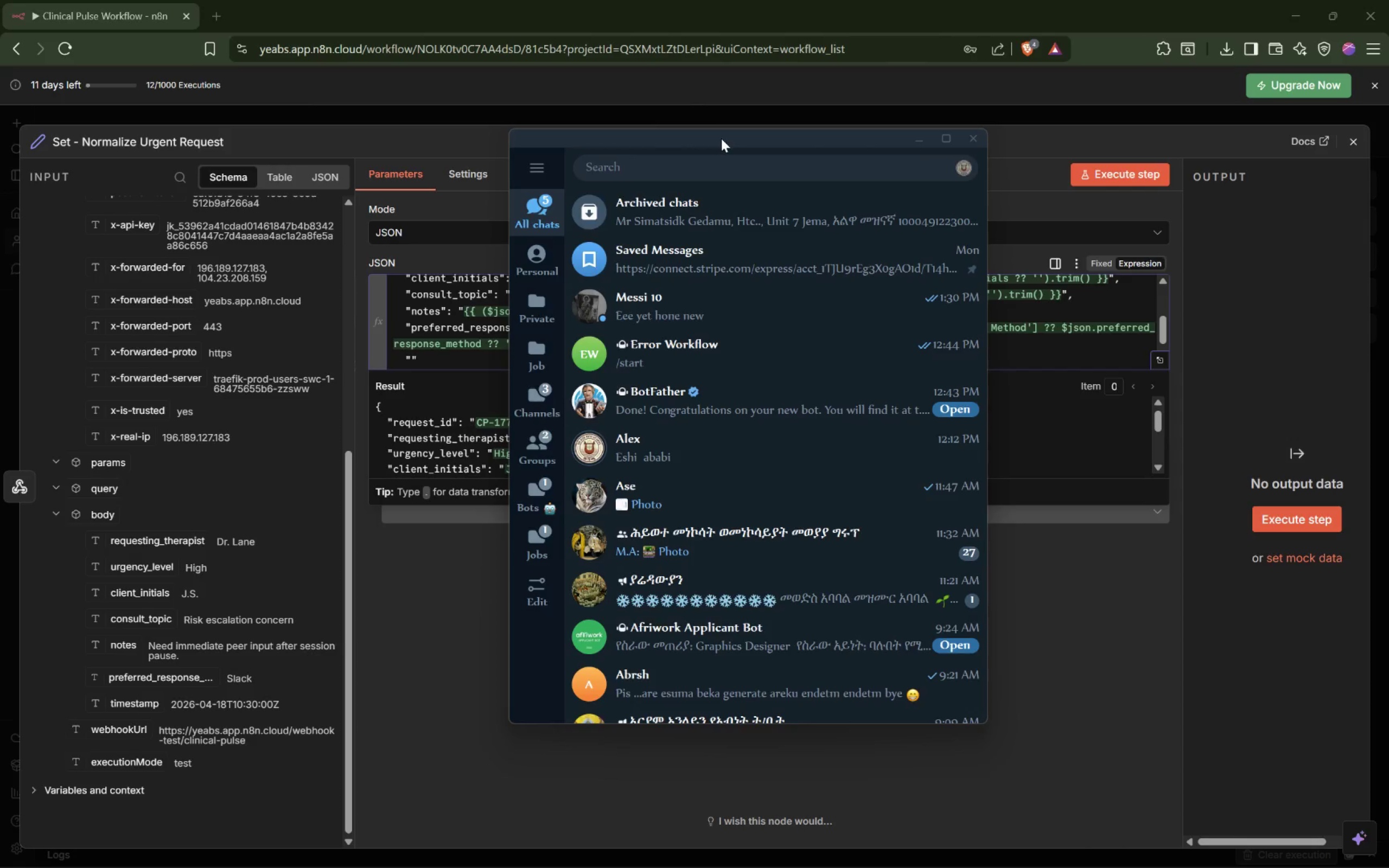 
key(Control+Q)
 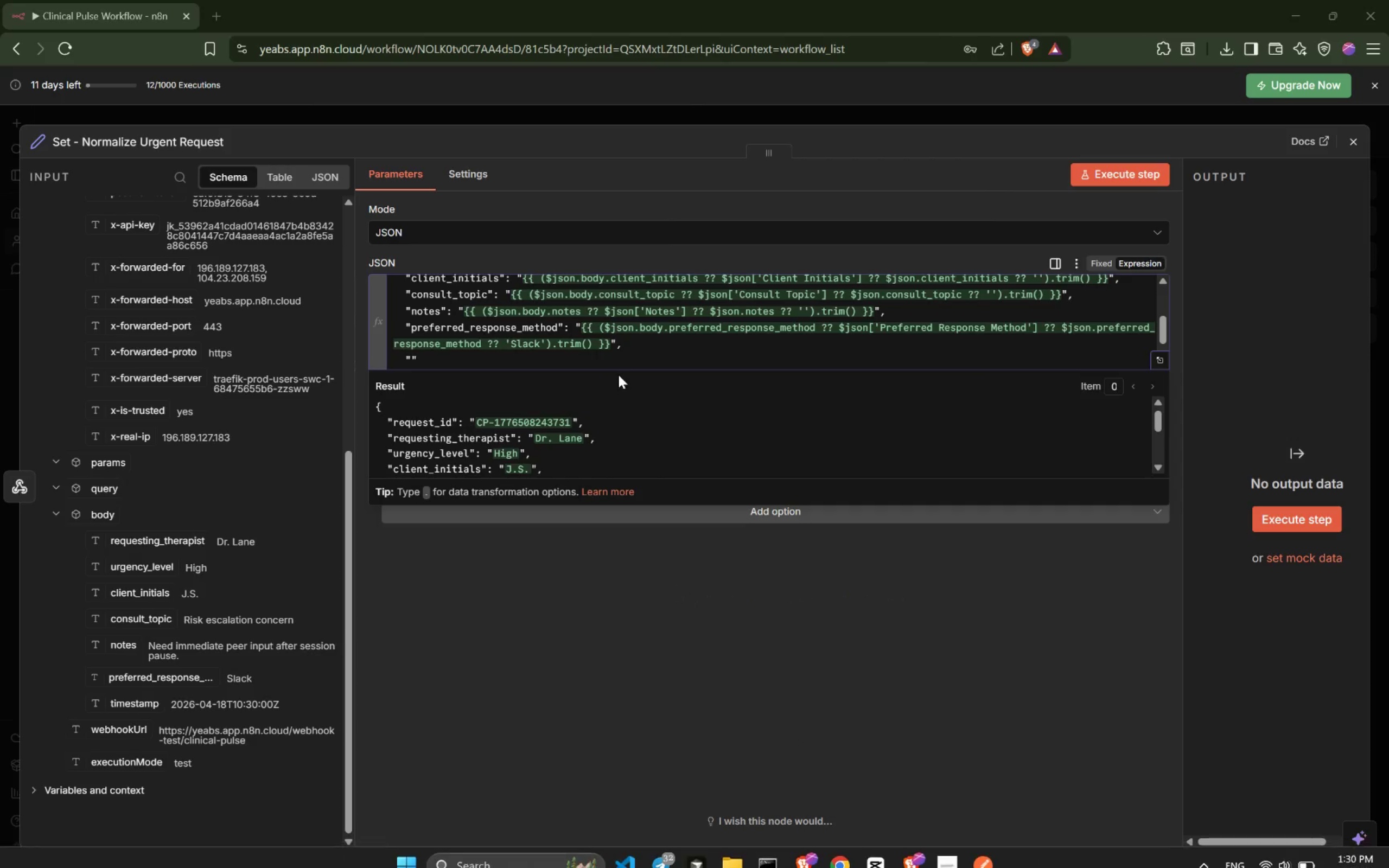 
left_click([643, 341])
 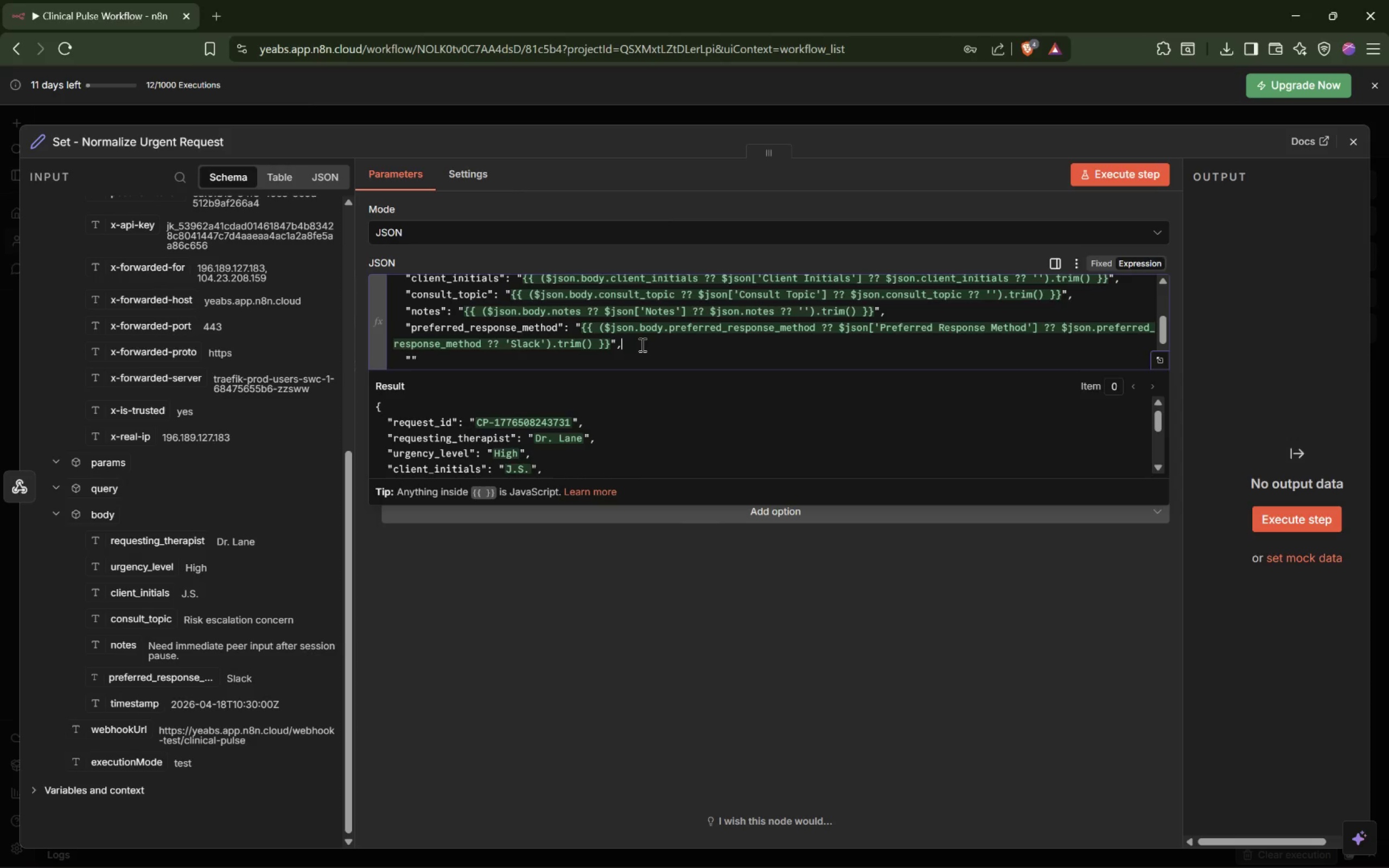 
wait(13.72)
 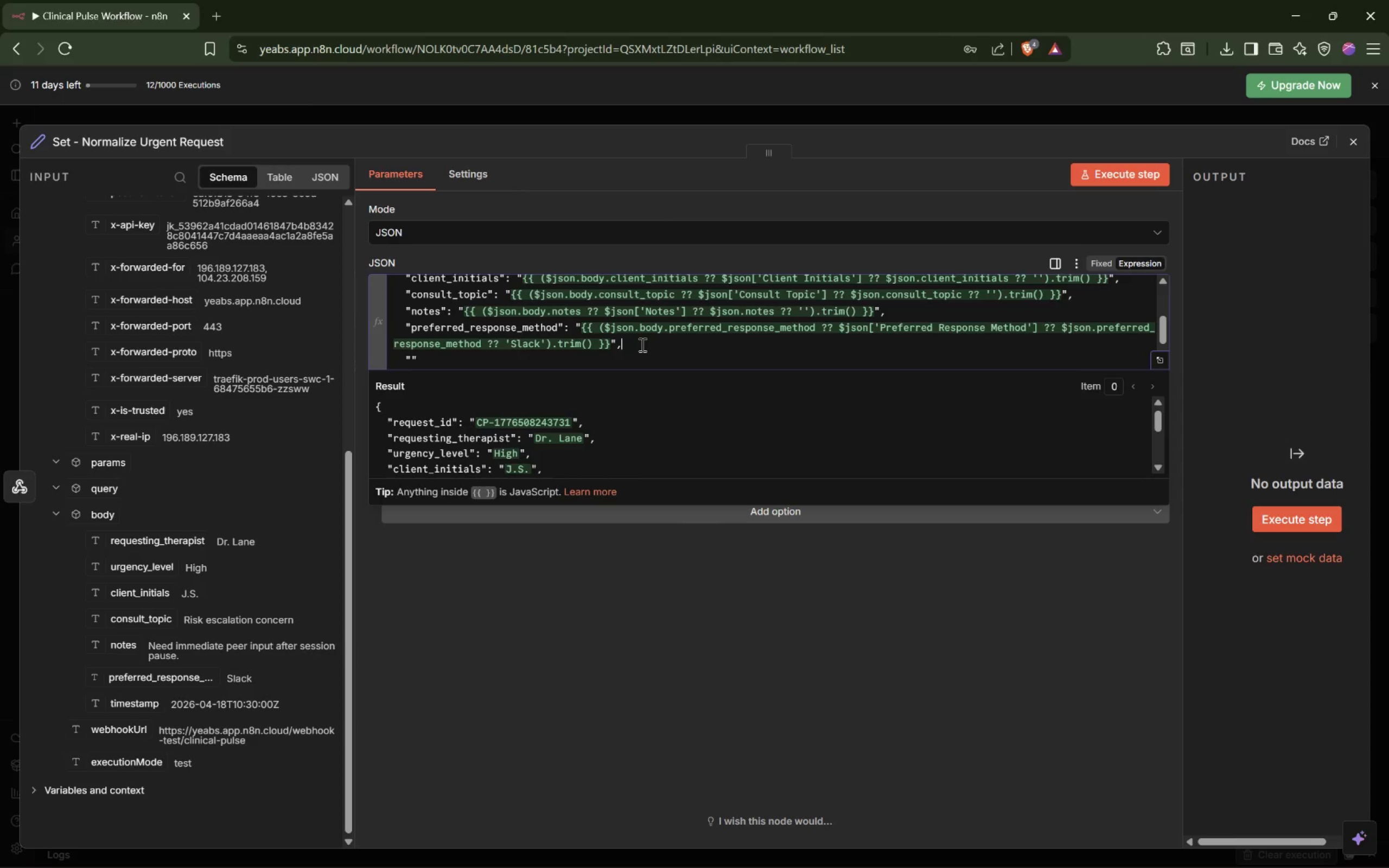 
key(ArrowDown)
 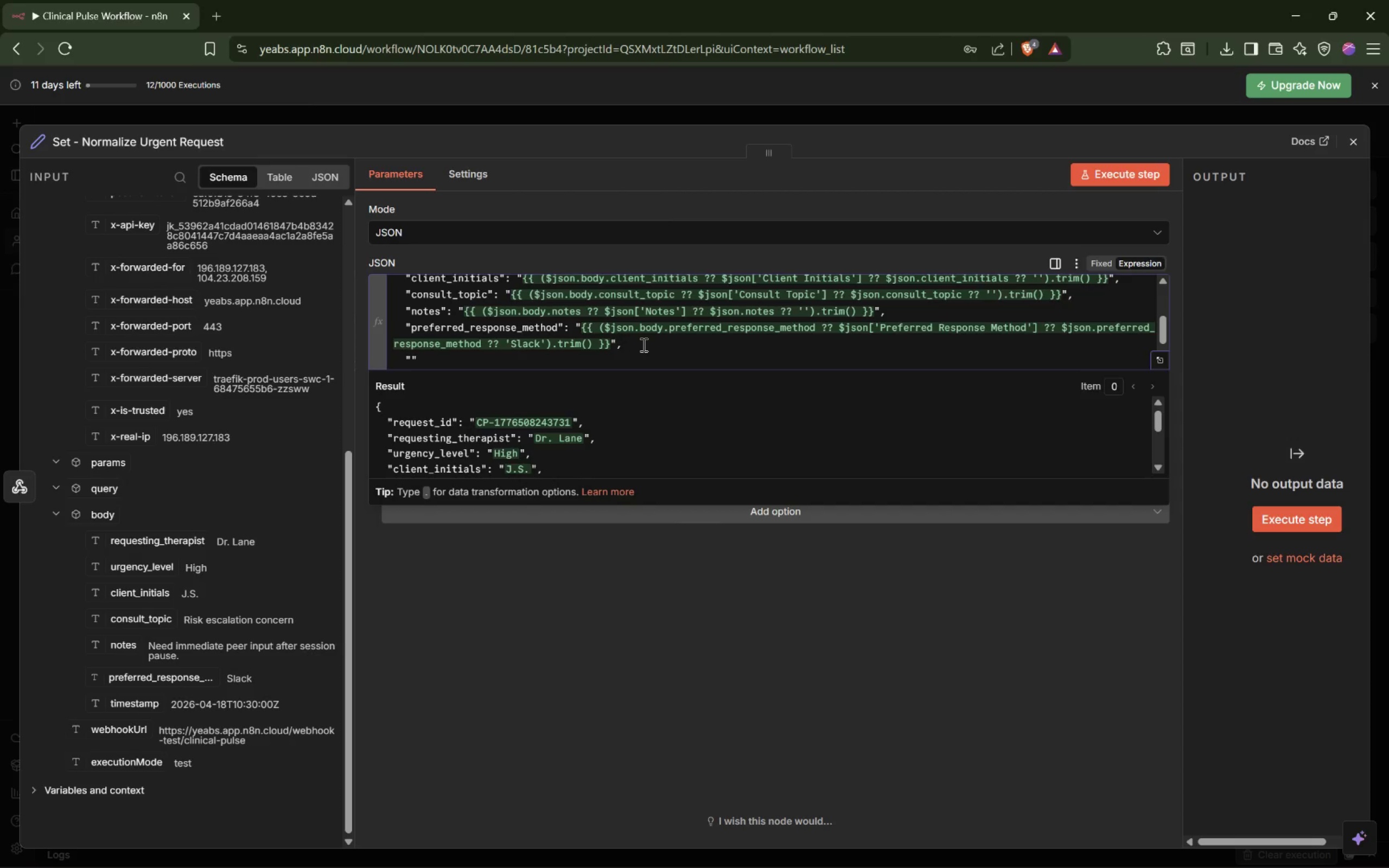 
key(Shift+ShiftLeft)
 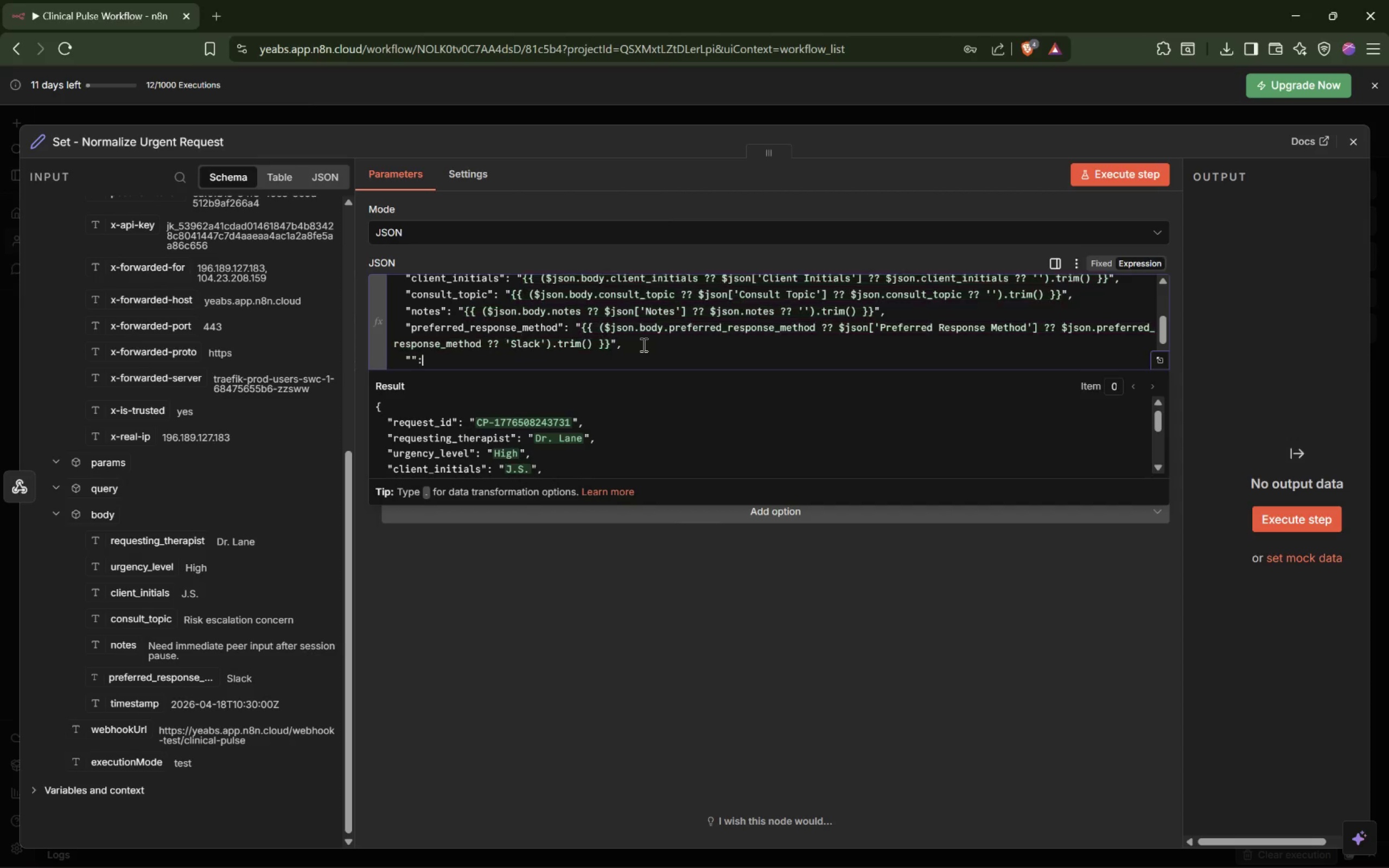 
key(Shift+Semicolon)
 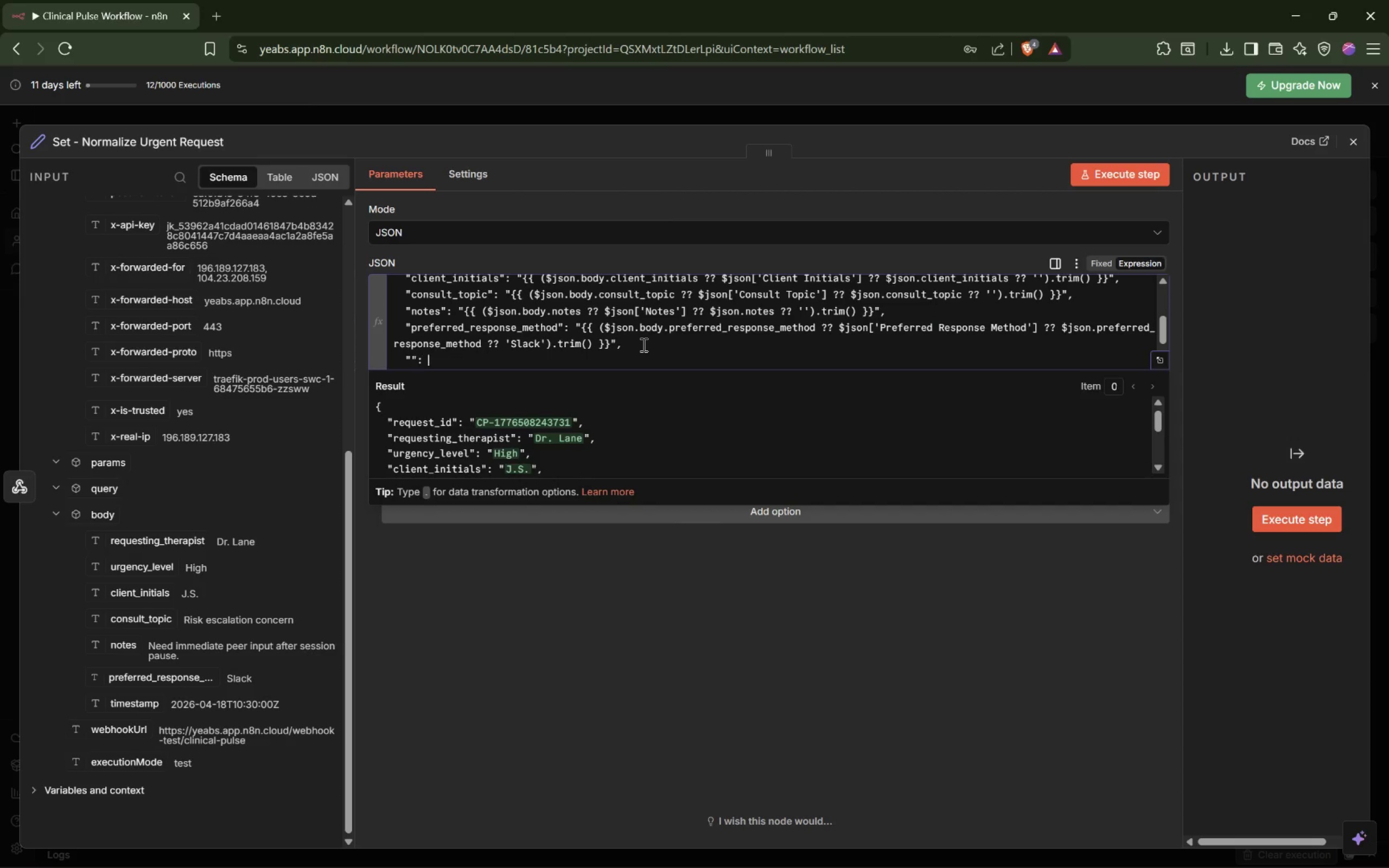 
key(Shift+Space)
 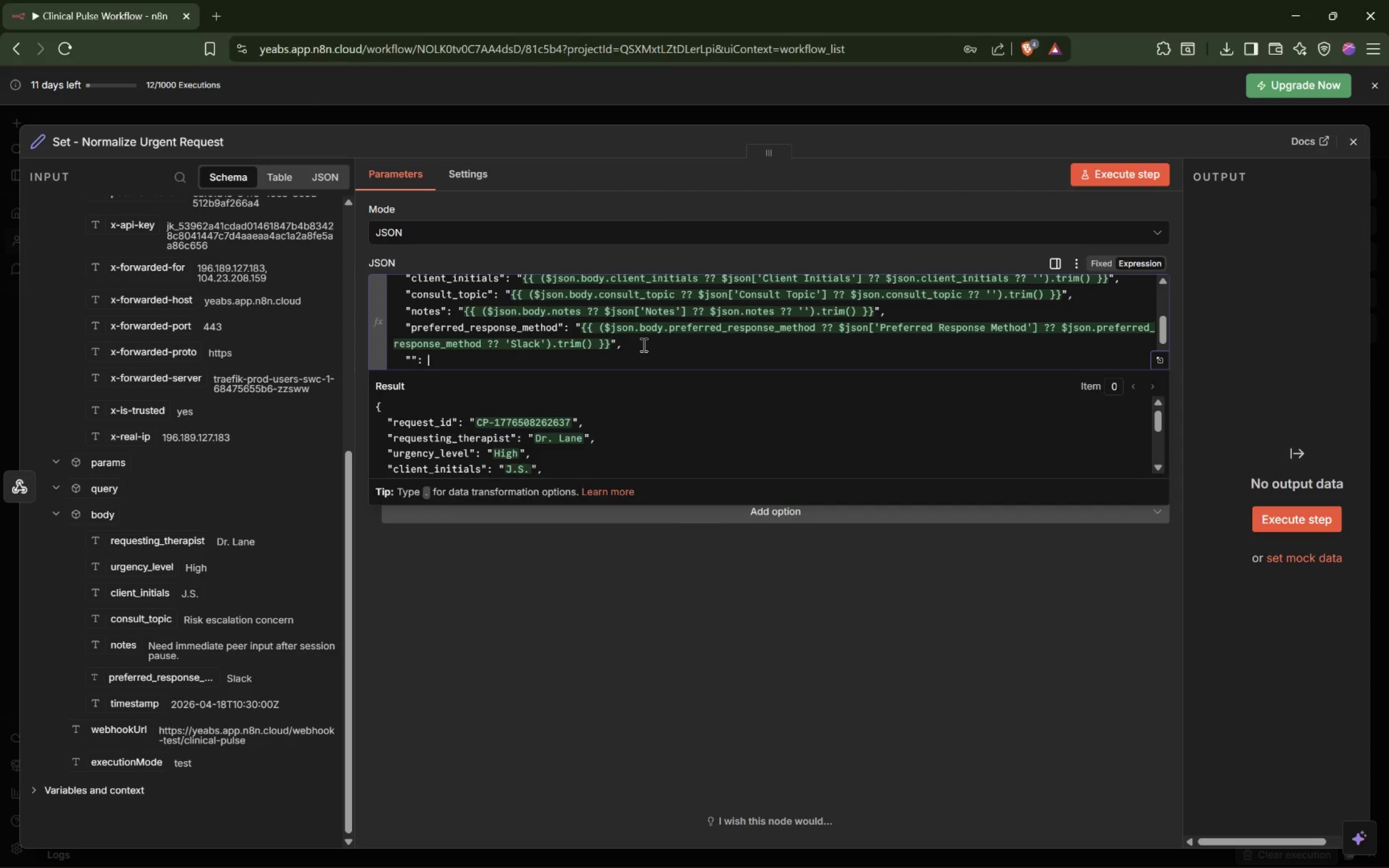 
key(Shift+Quote)
 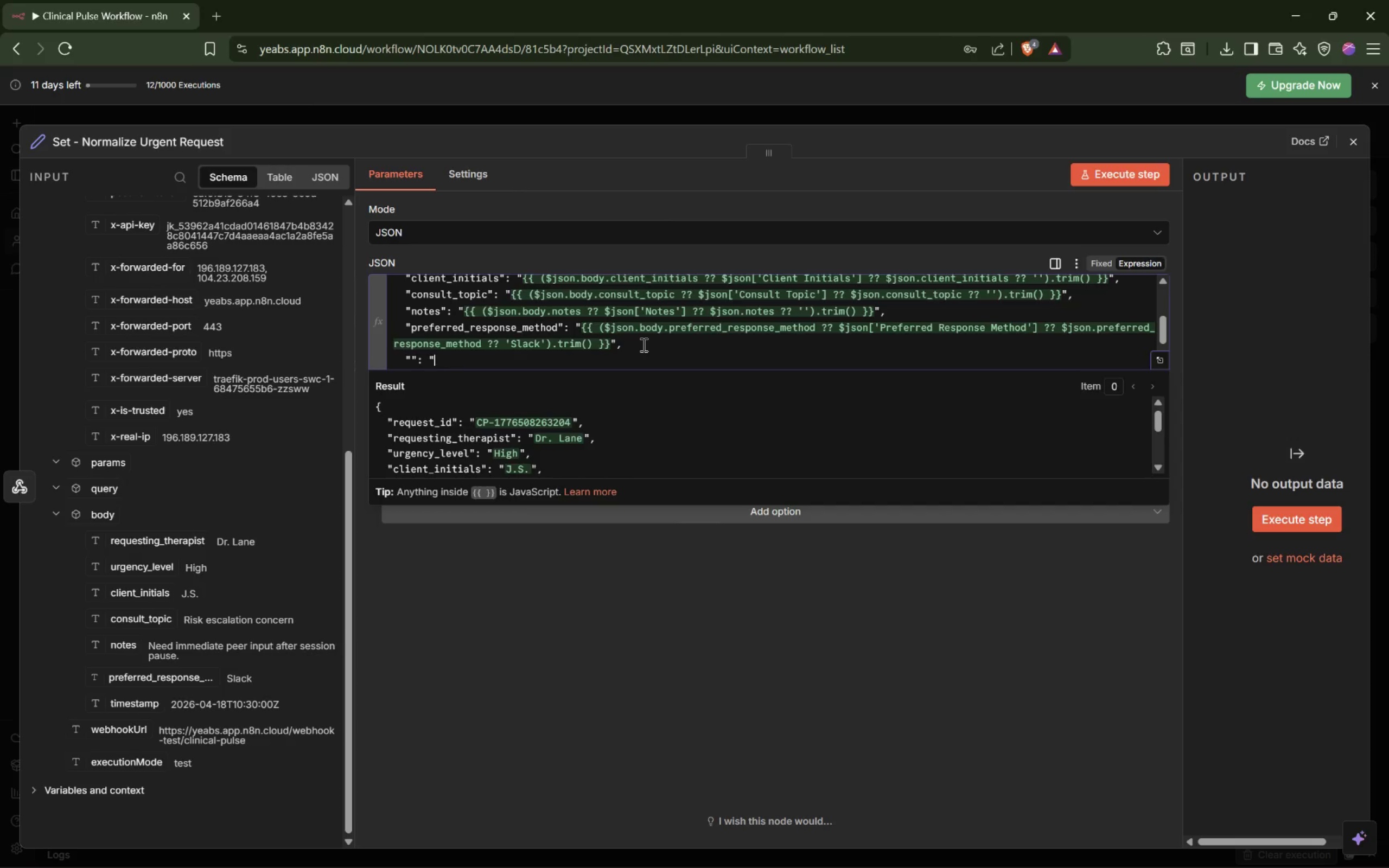 
key(Shift+Quote)
 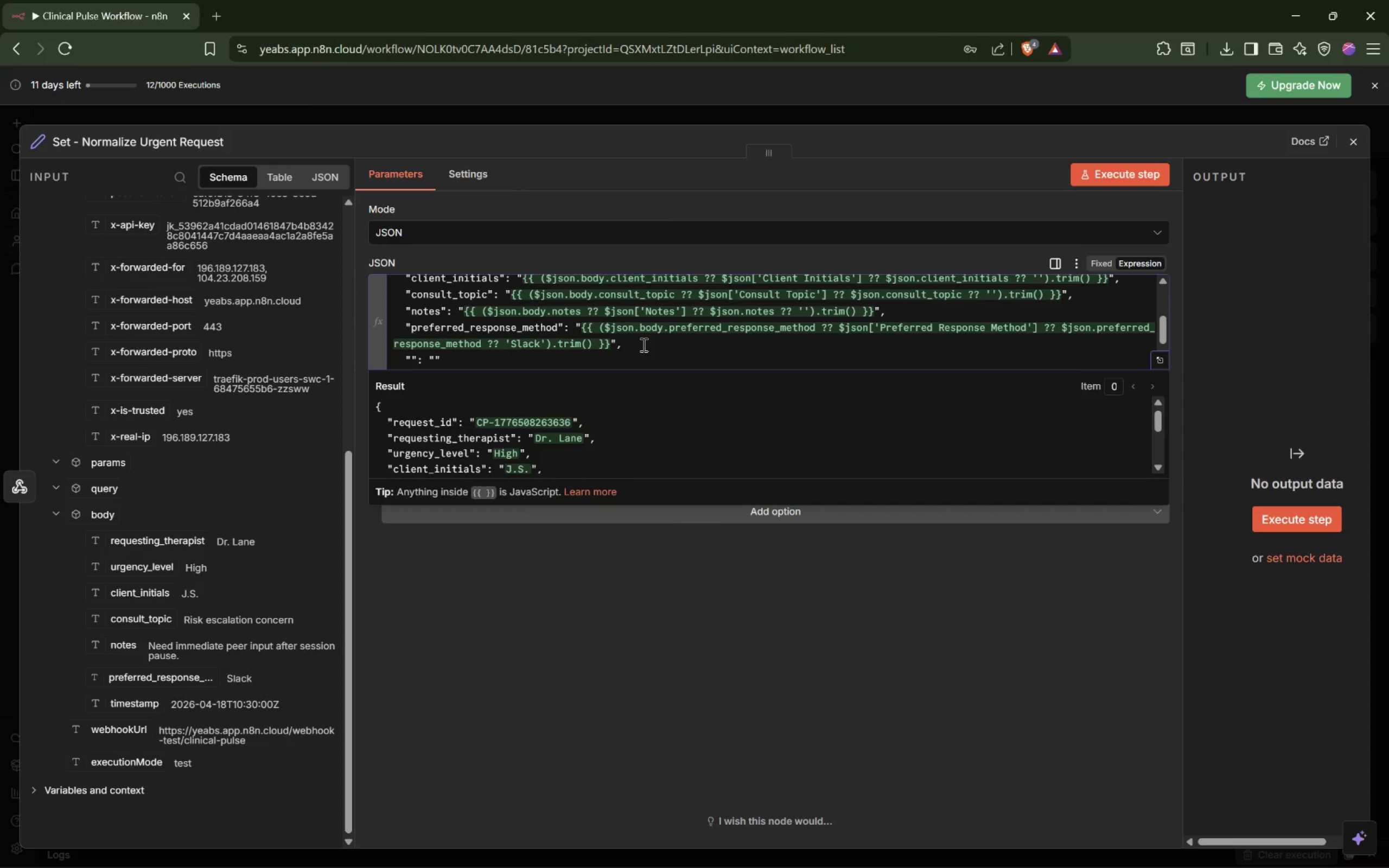 
key(Comma)
 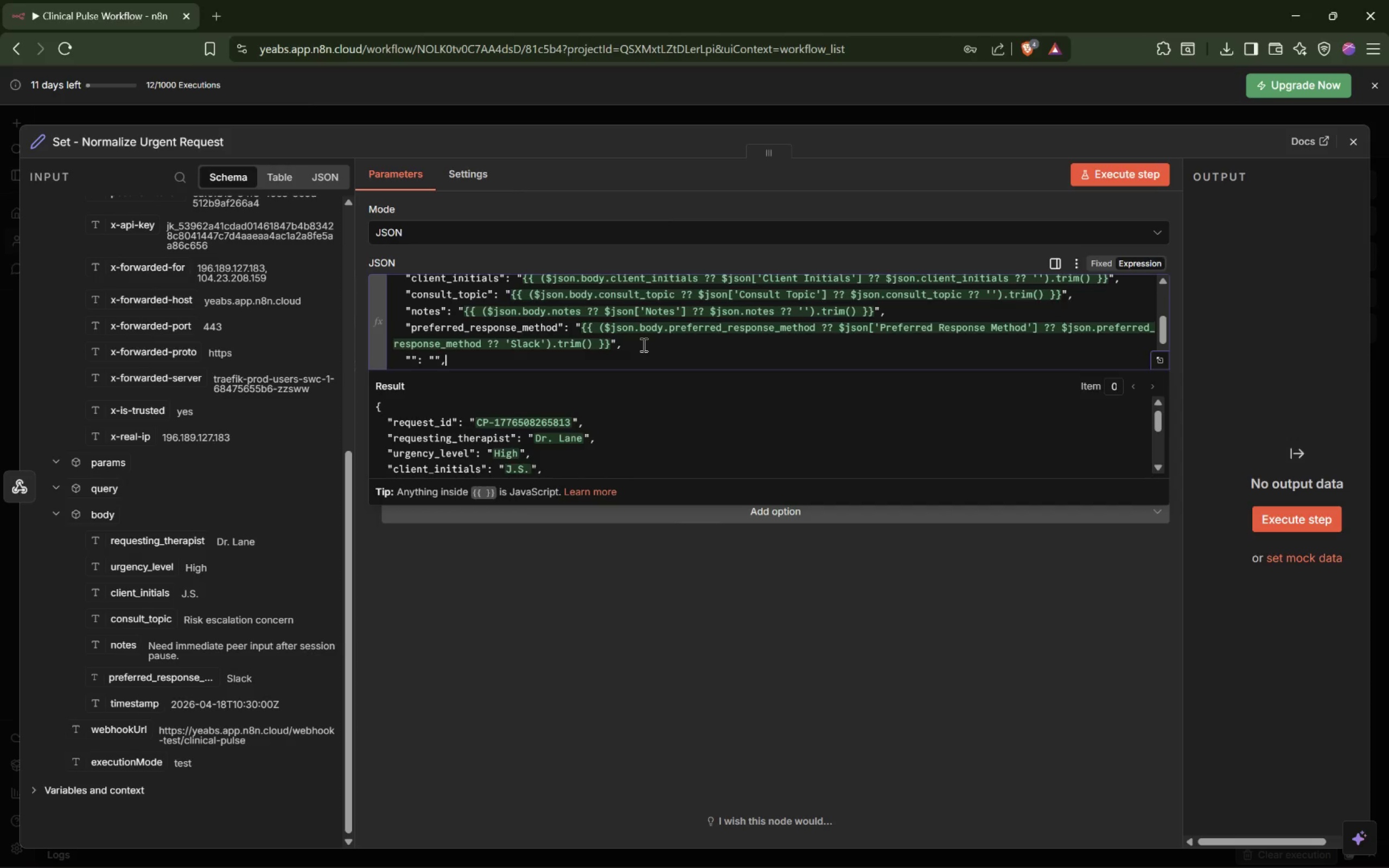 
key(ArrowLeft)
 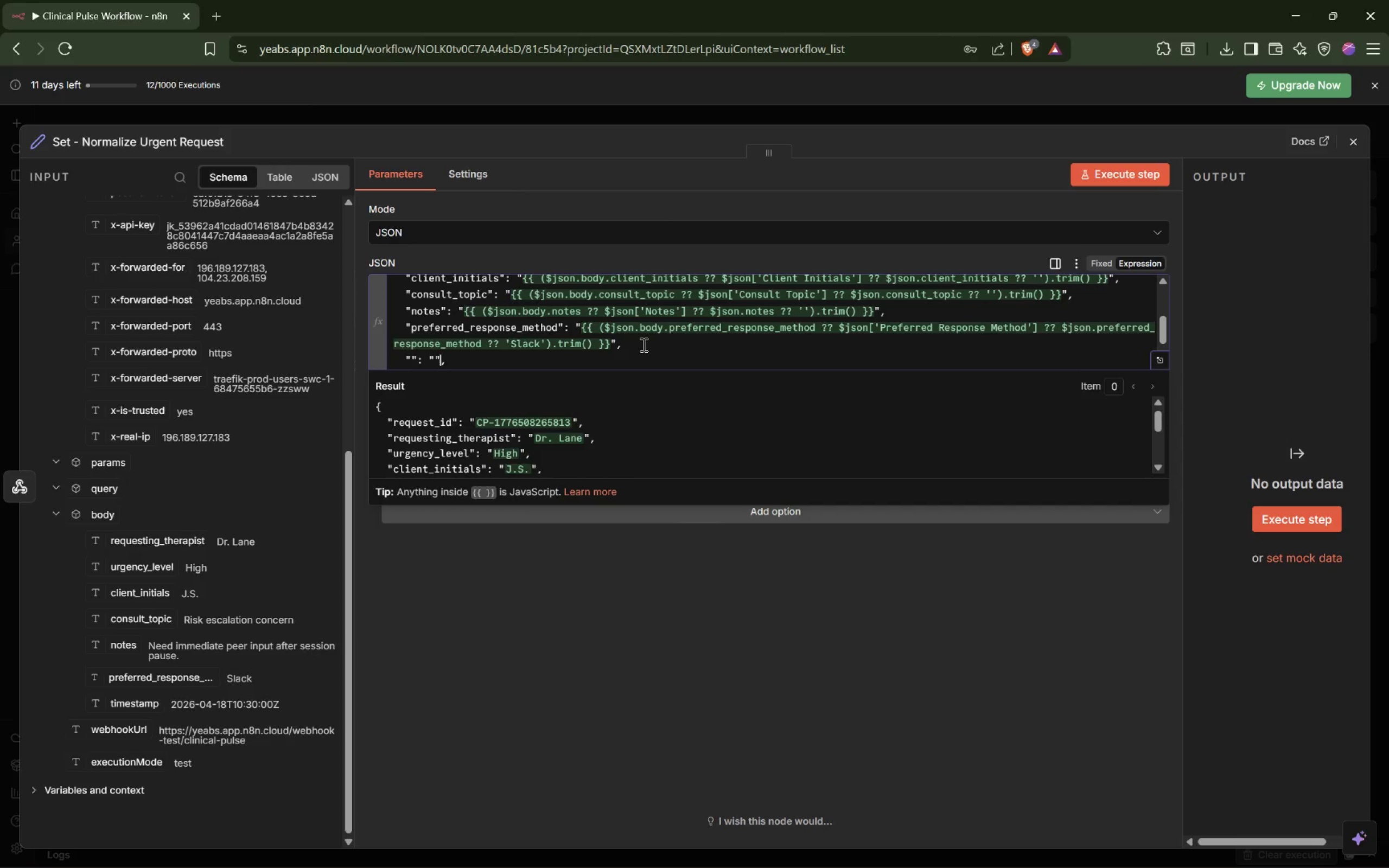 
key(ArrowLeft)
 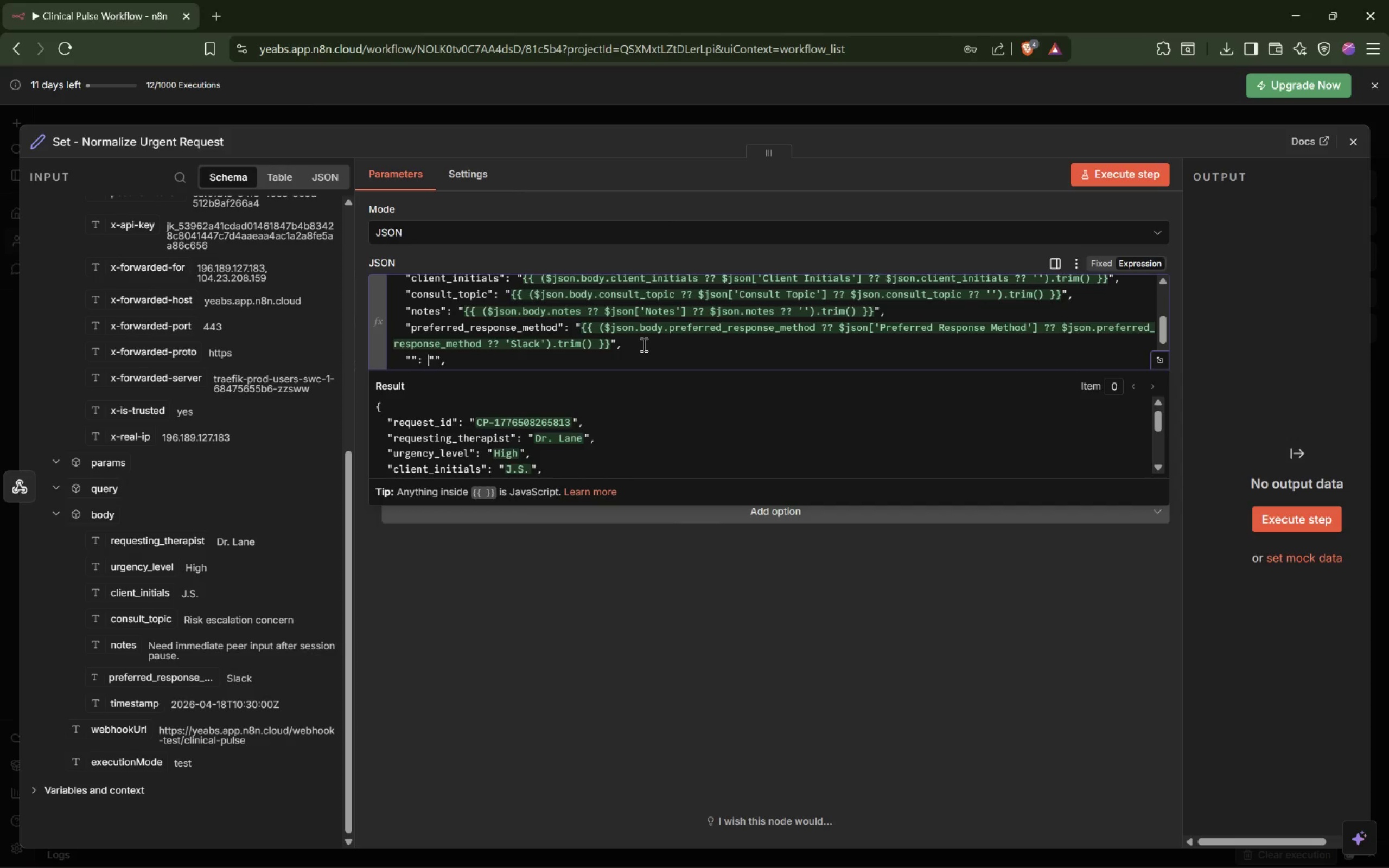 
key(ArrowLeft)
 